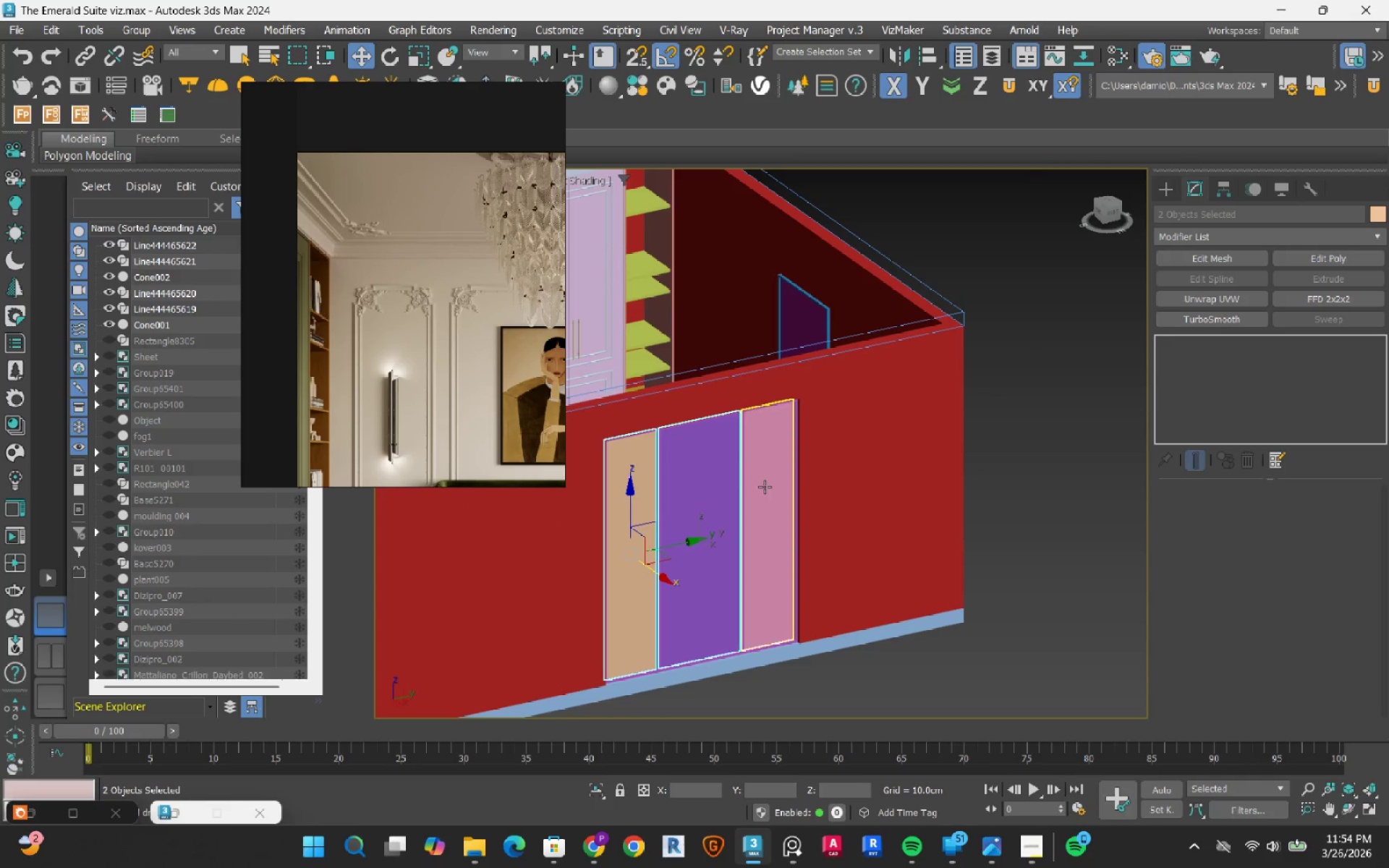 
triple_click([765, 487])
 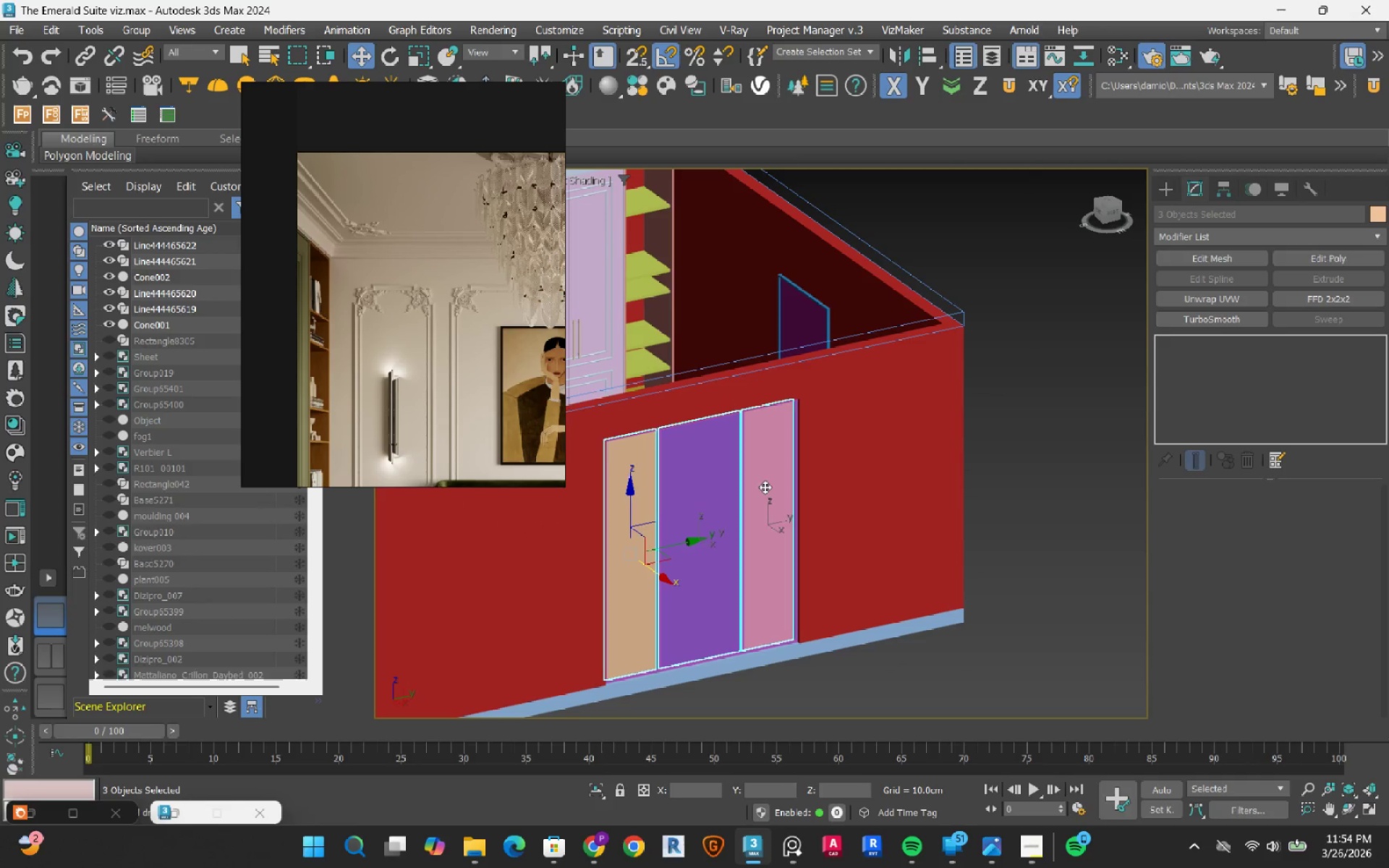 
key(M)
 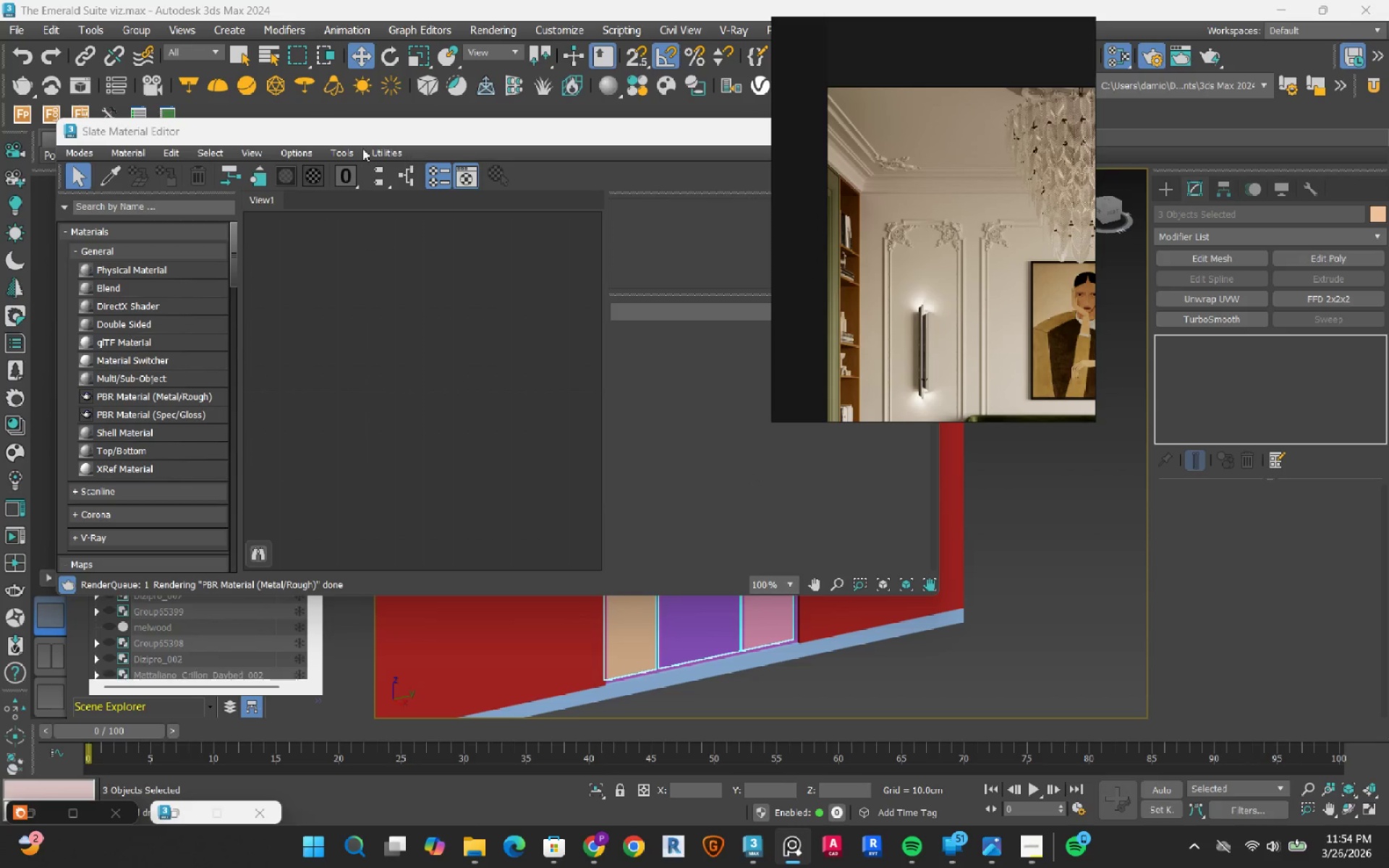 
scroll: coordinate [101, 480], scroll_direction: down, amount: 2.0
 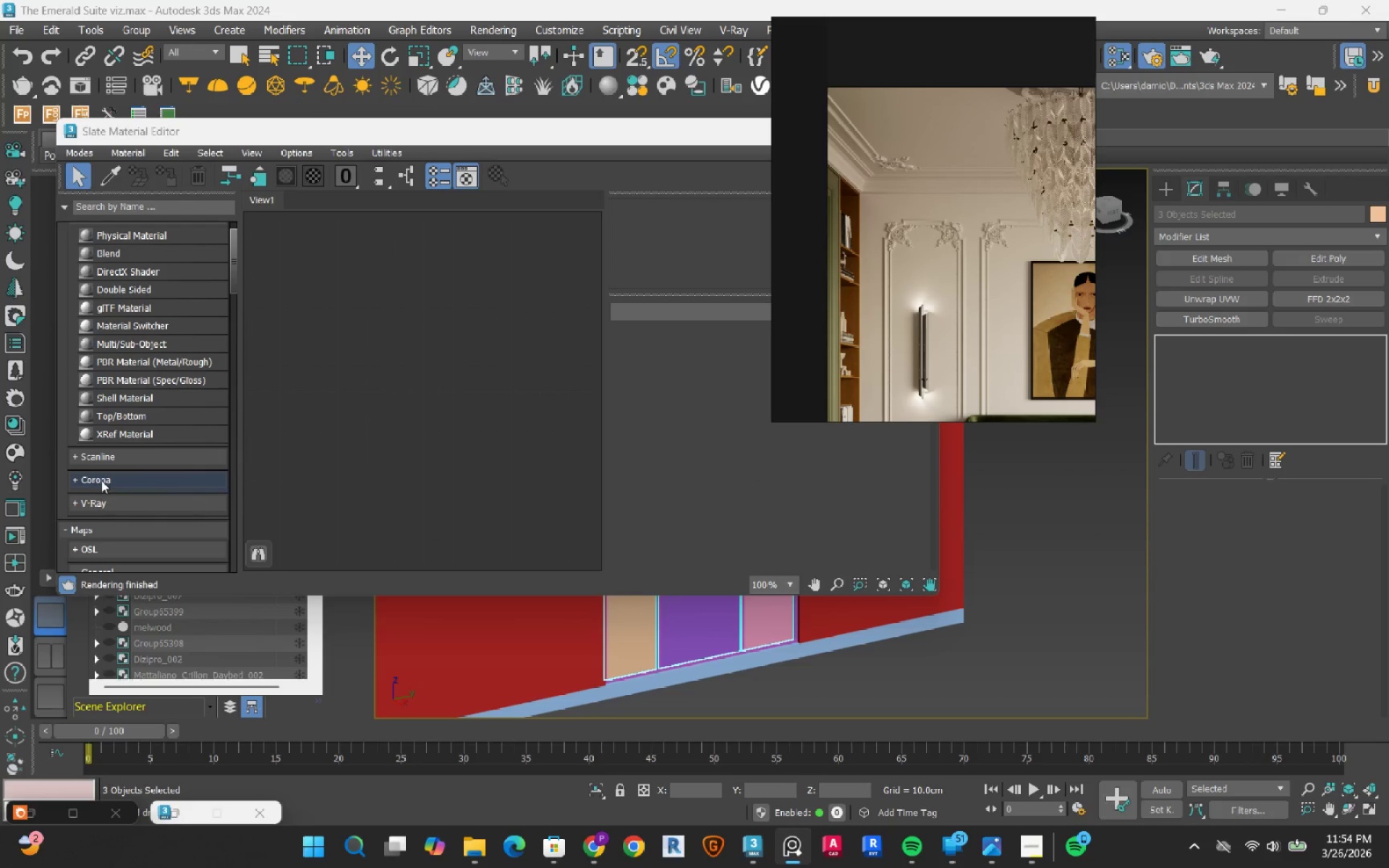 
left_click([101, 480])
 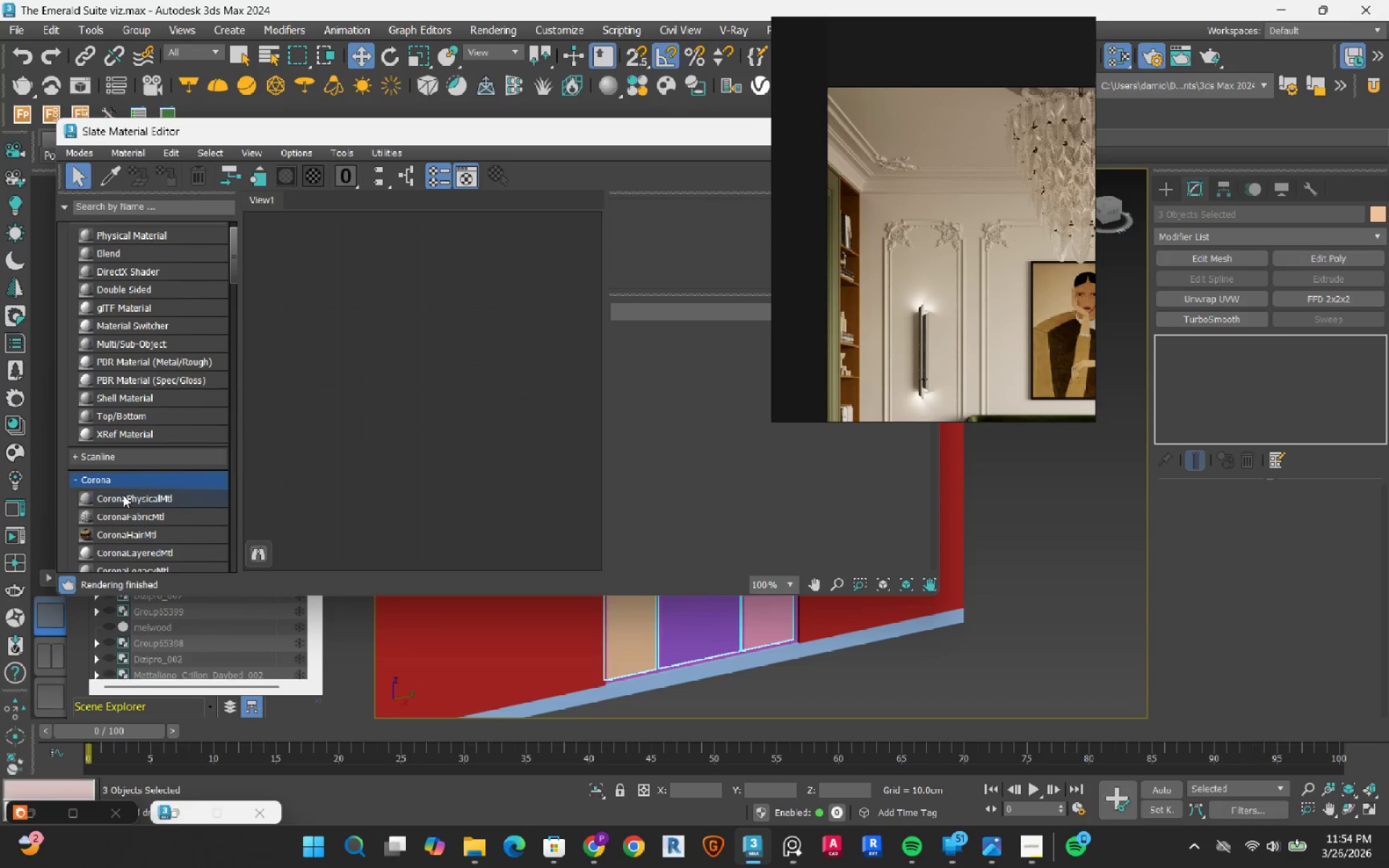 
left_click_drag(start_coordinate=[132, 503], to_coordinate=[431, 435])
 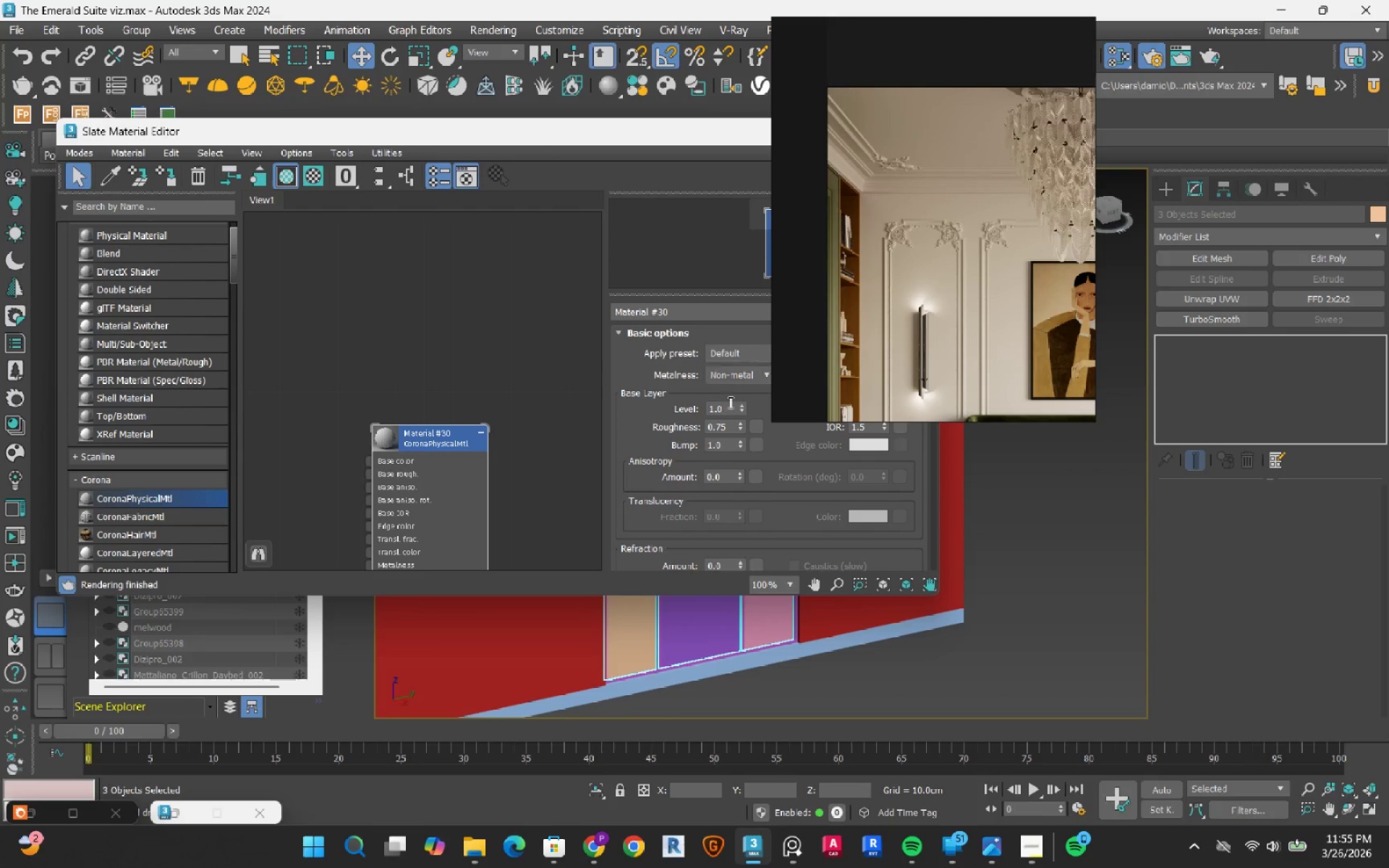 
left_click([749, 357])
 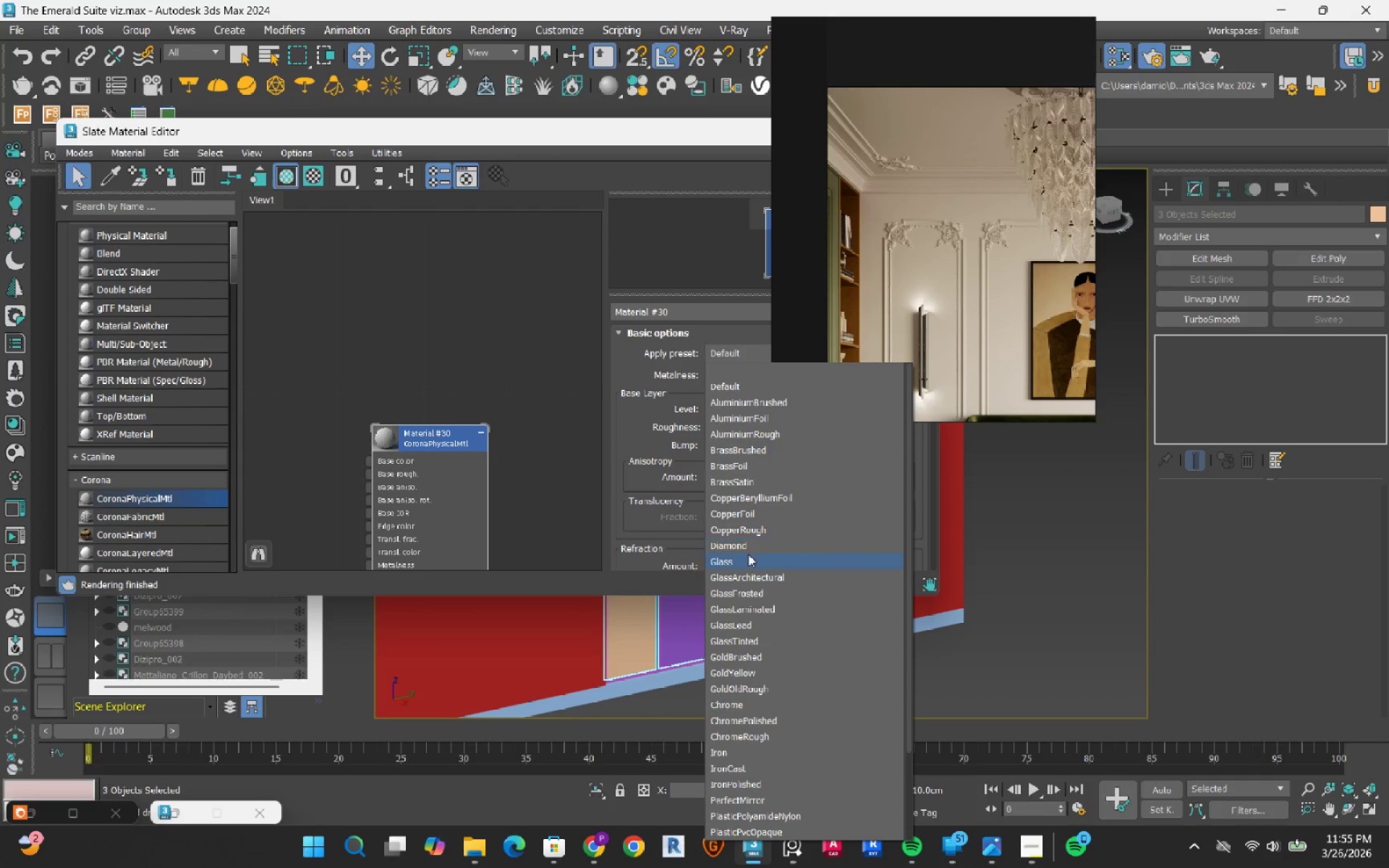 
left_click([745, 565])
 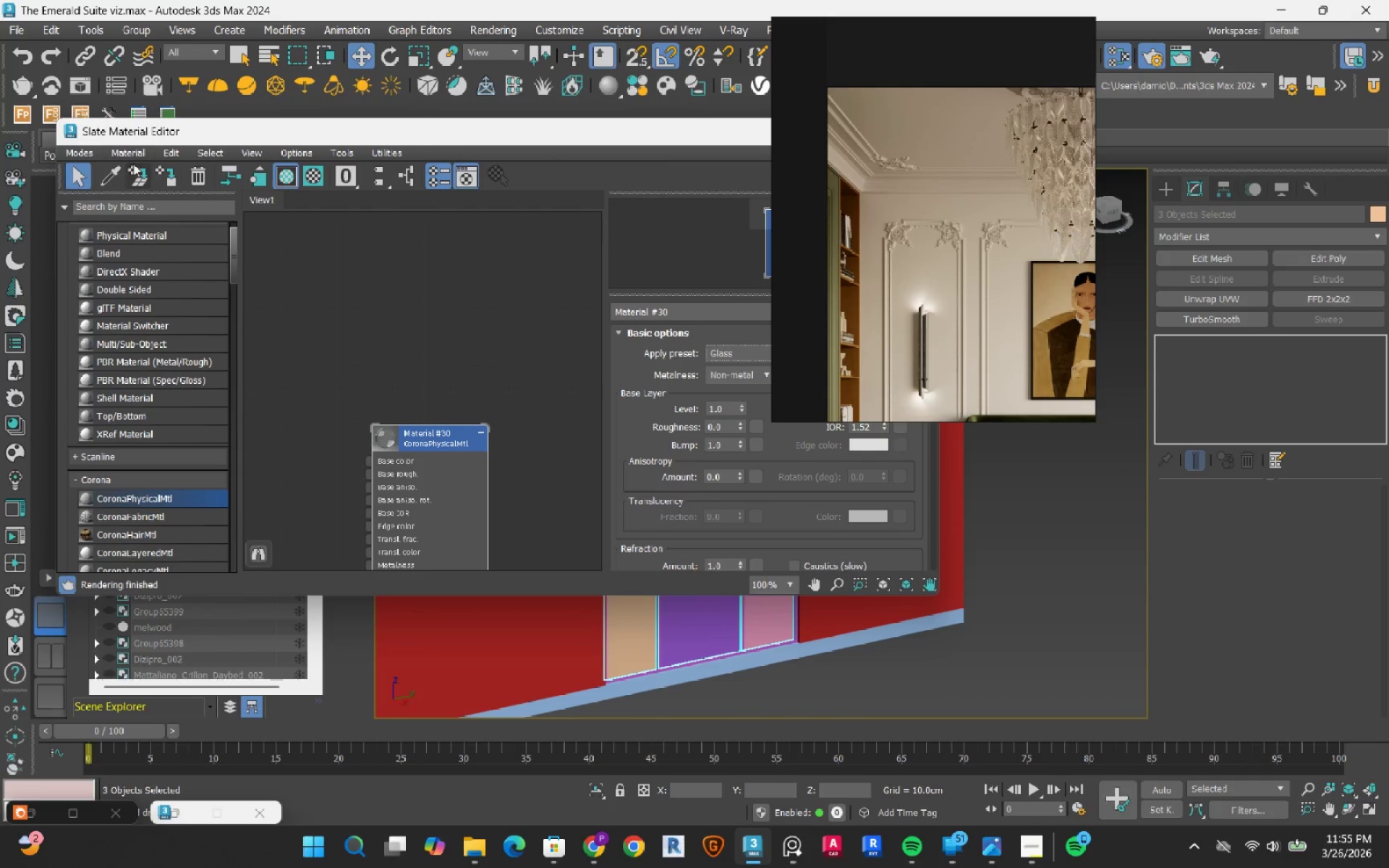 
left_click([167, 179])
 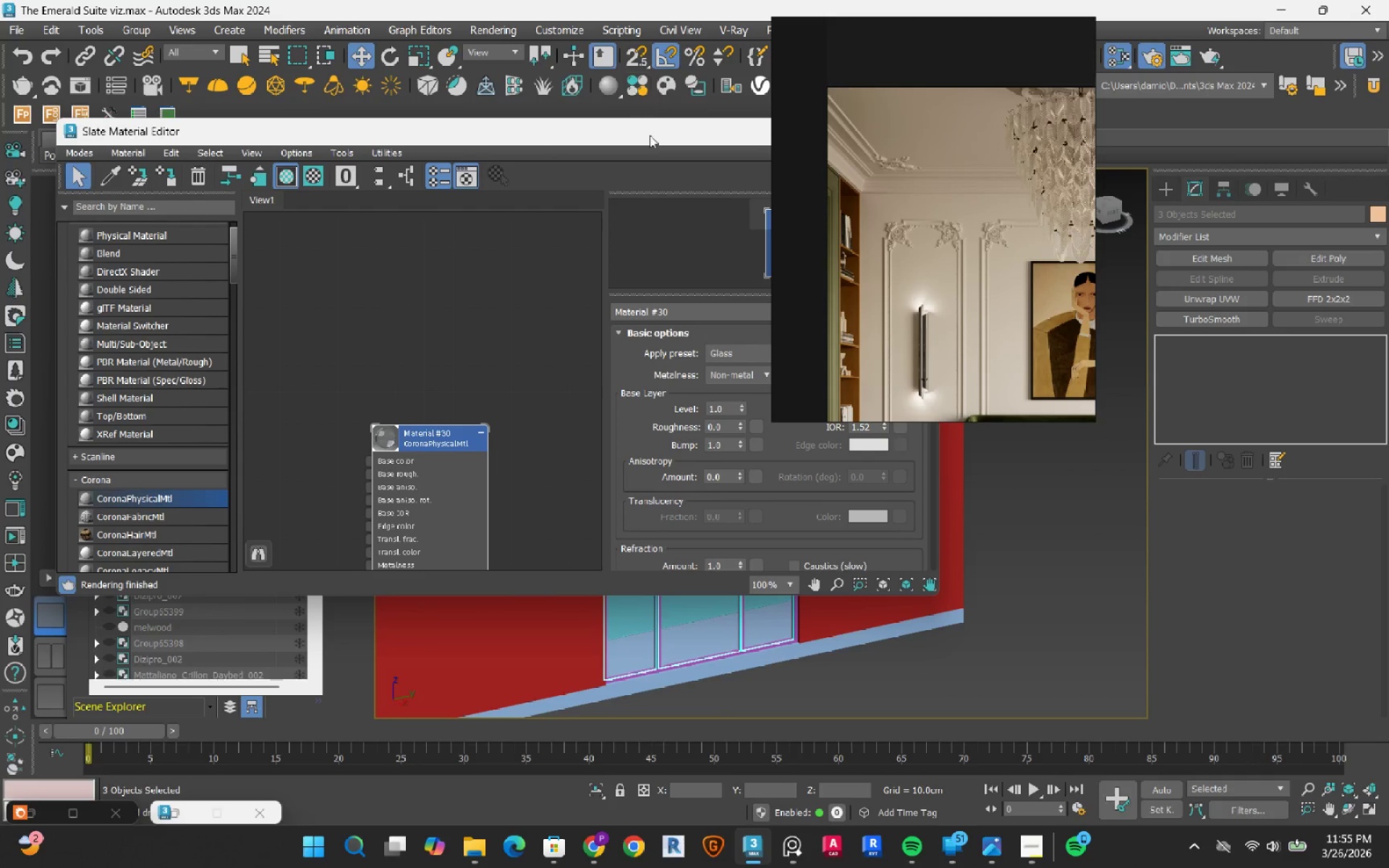 
left_click_drag(start_coordinate=[652, 140], to_coordinate=[395, 150])
 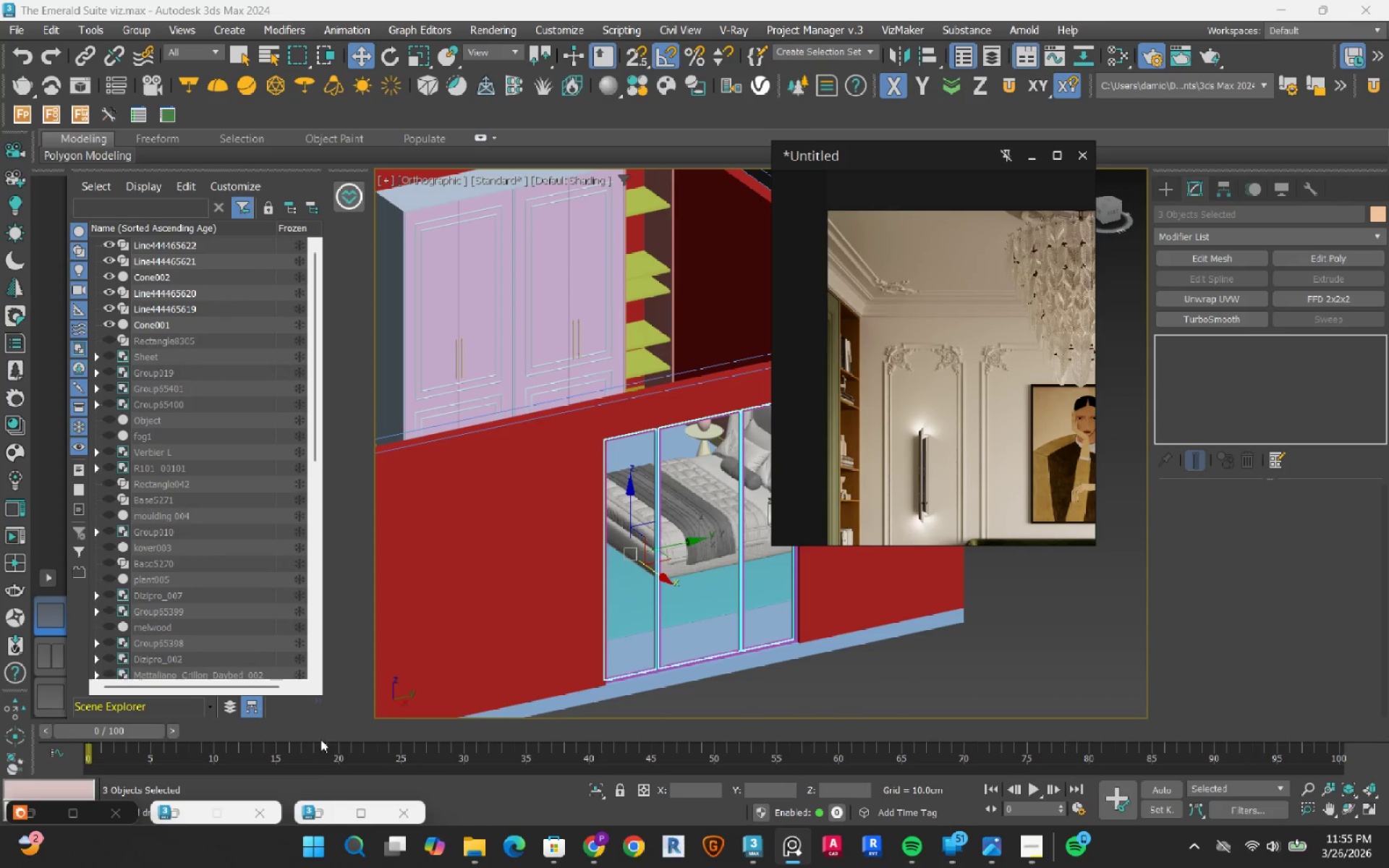 
left_click([185, 811])
 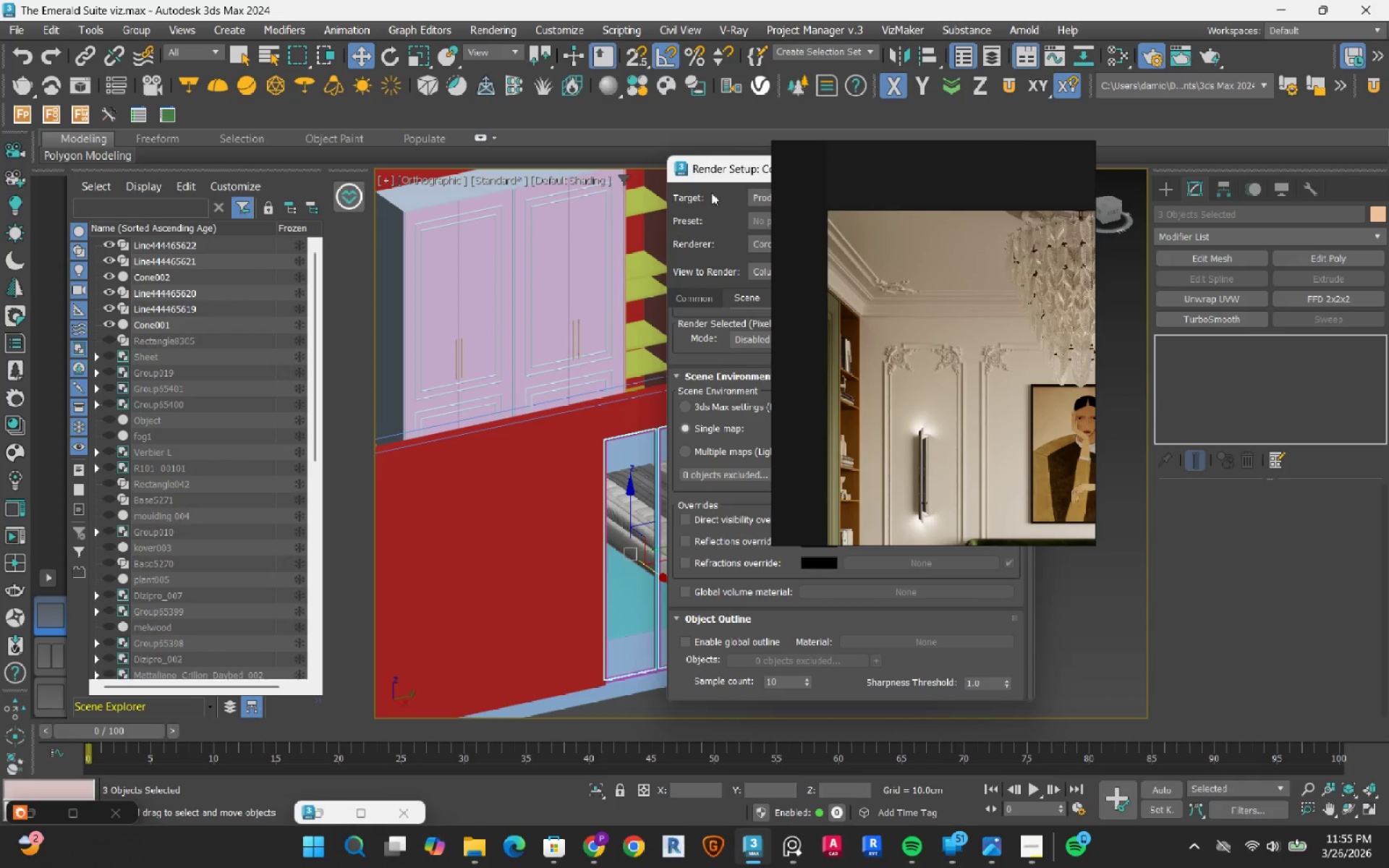 
left_click_drag(start_coordinate=[722, 174], to_coordinate=[454, 135])
 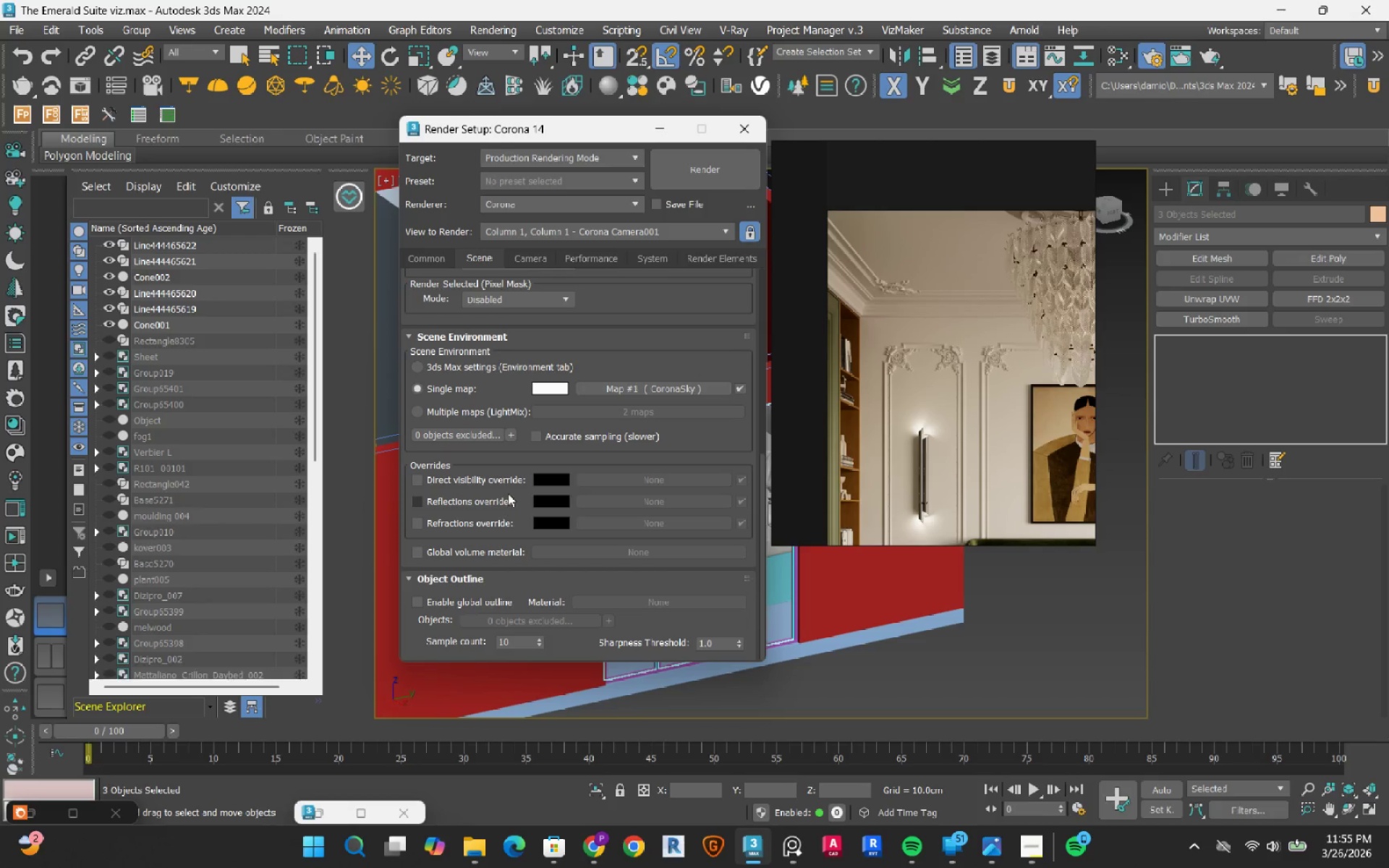 
left_click_drag(start_coordinate=[763, 485], to_coordinate=[765, 358])
 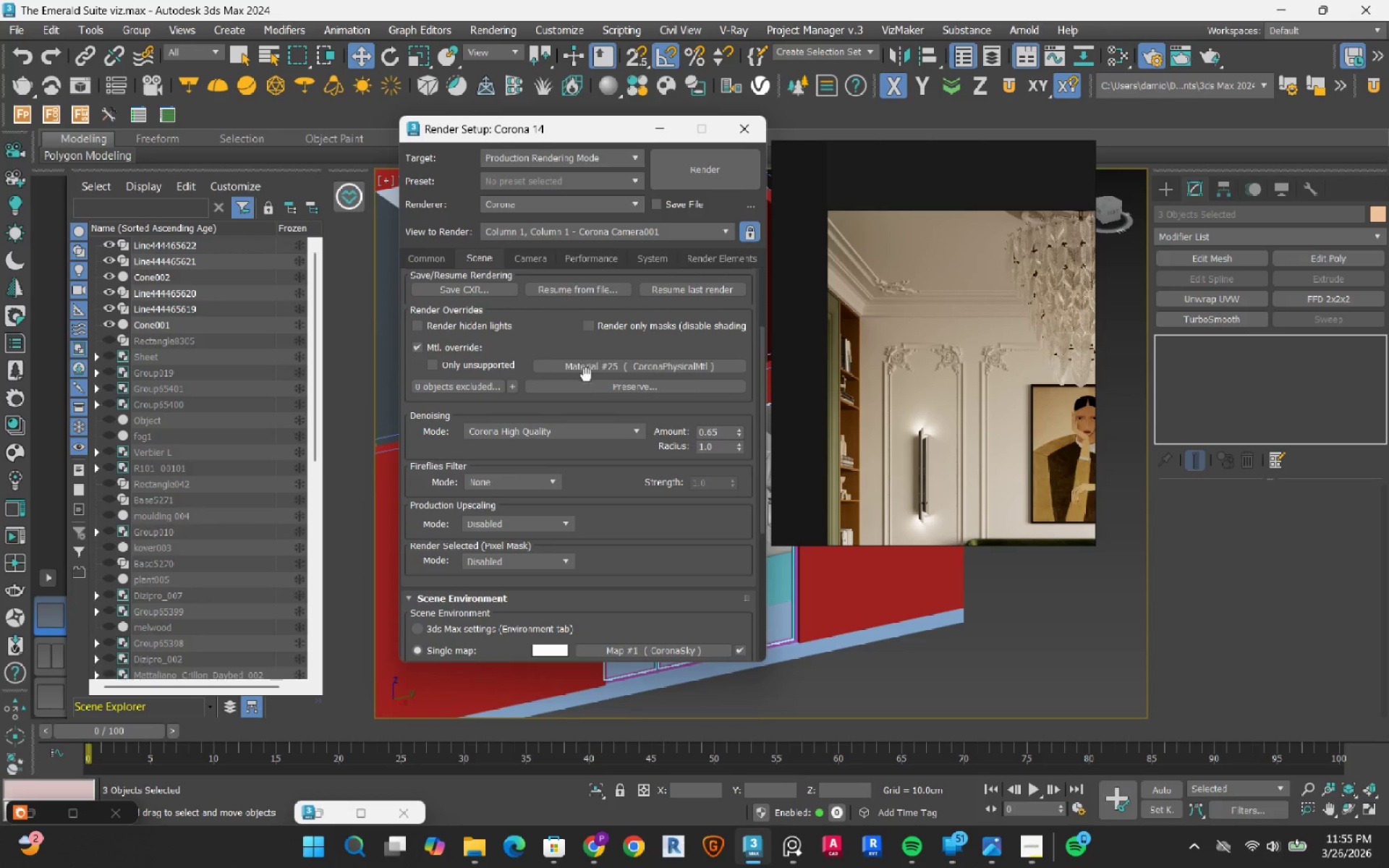 
left_click([588, 390])
 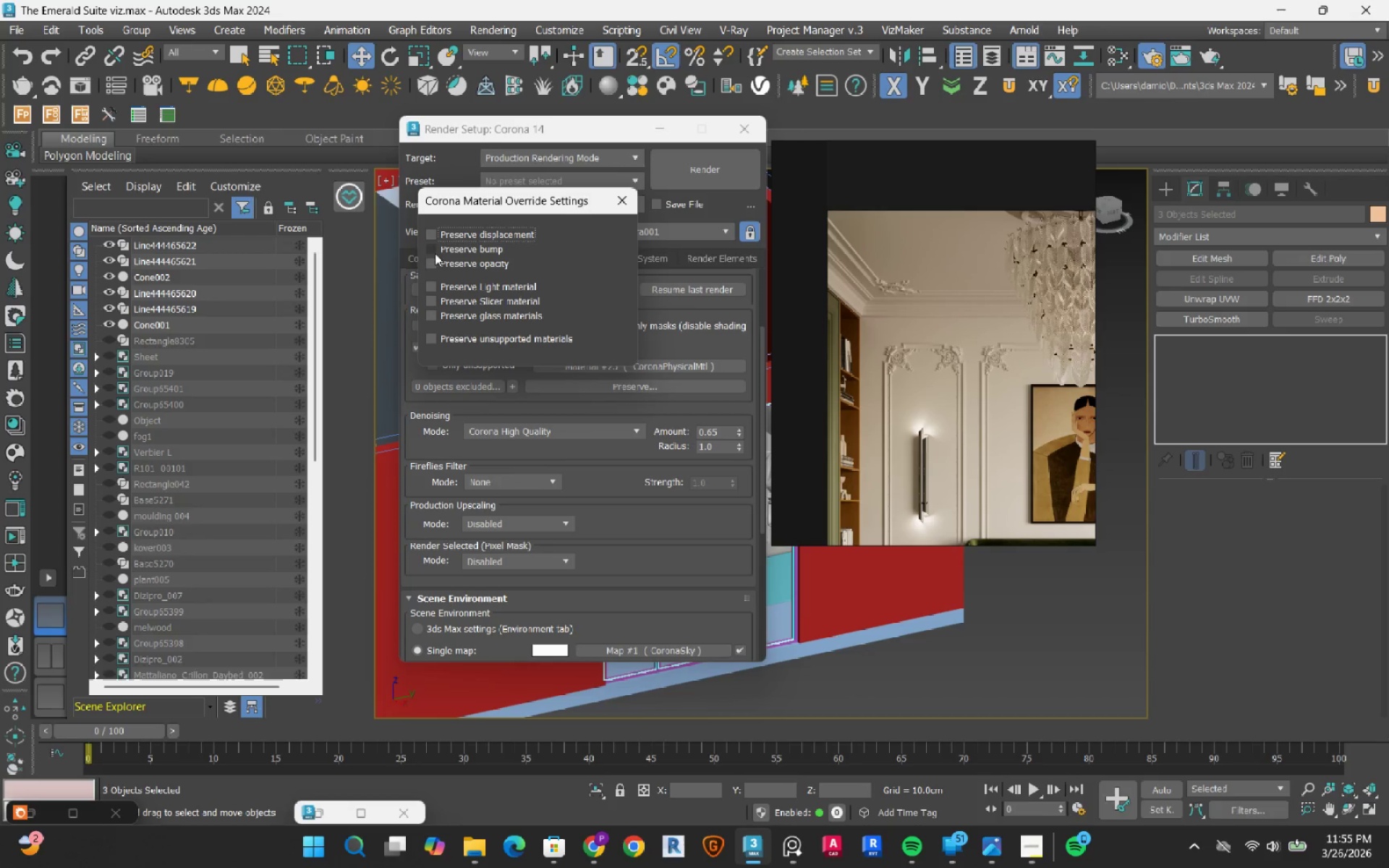 
left_click([436, 258])
 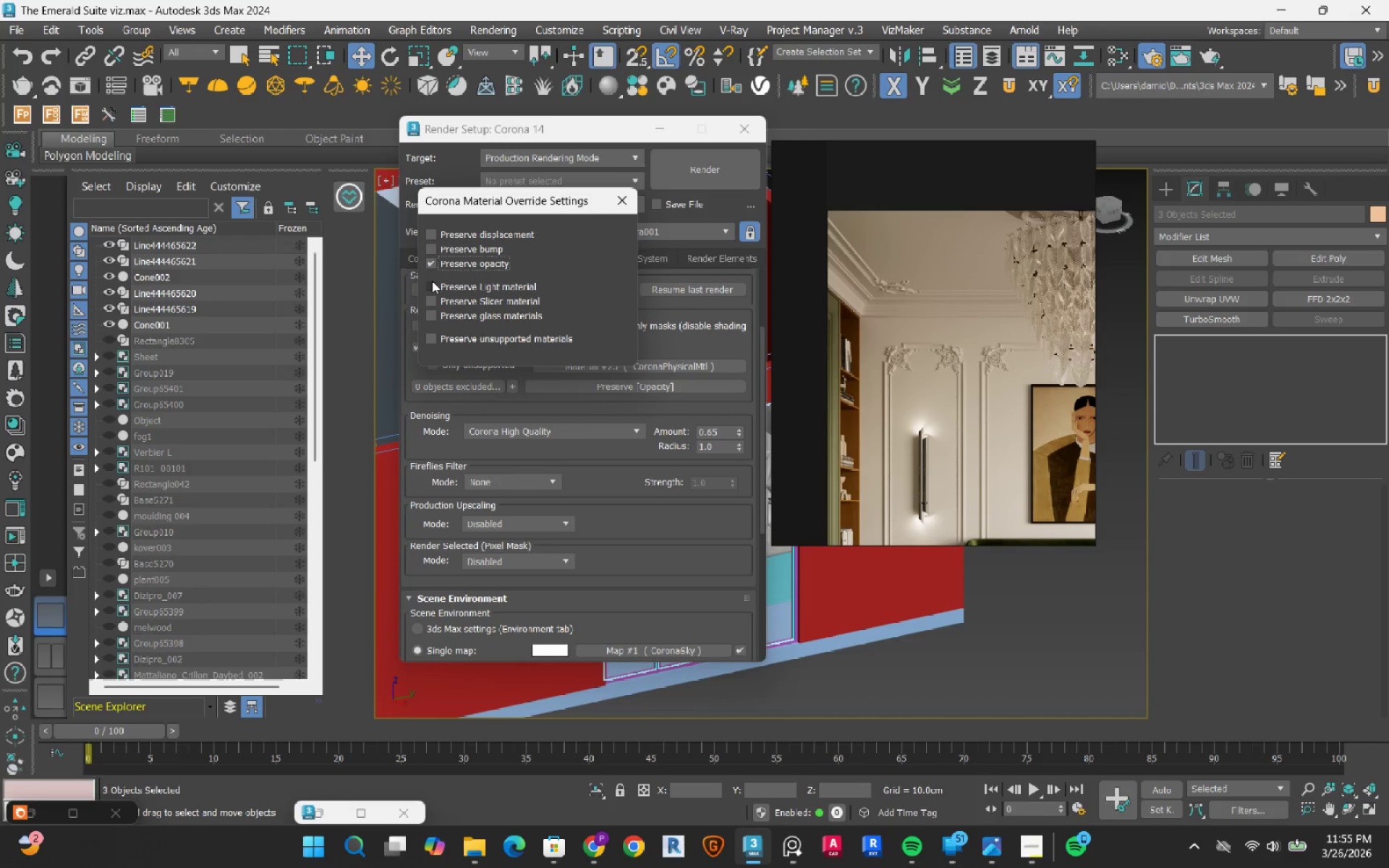 
left_click([432, 281])
 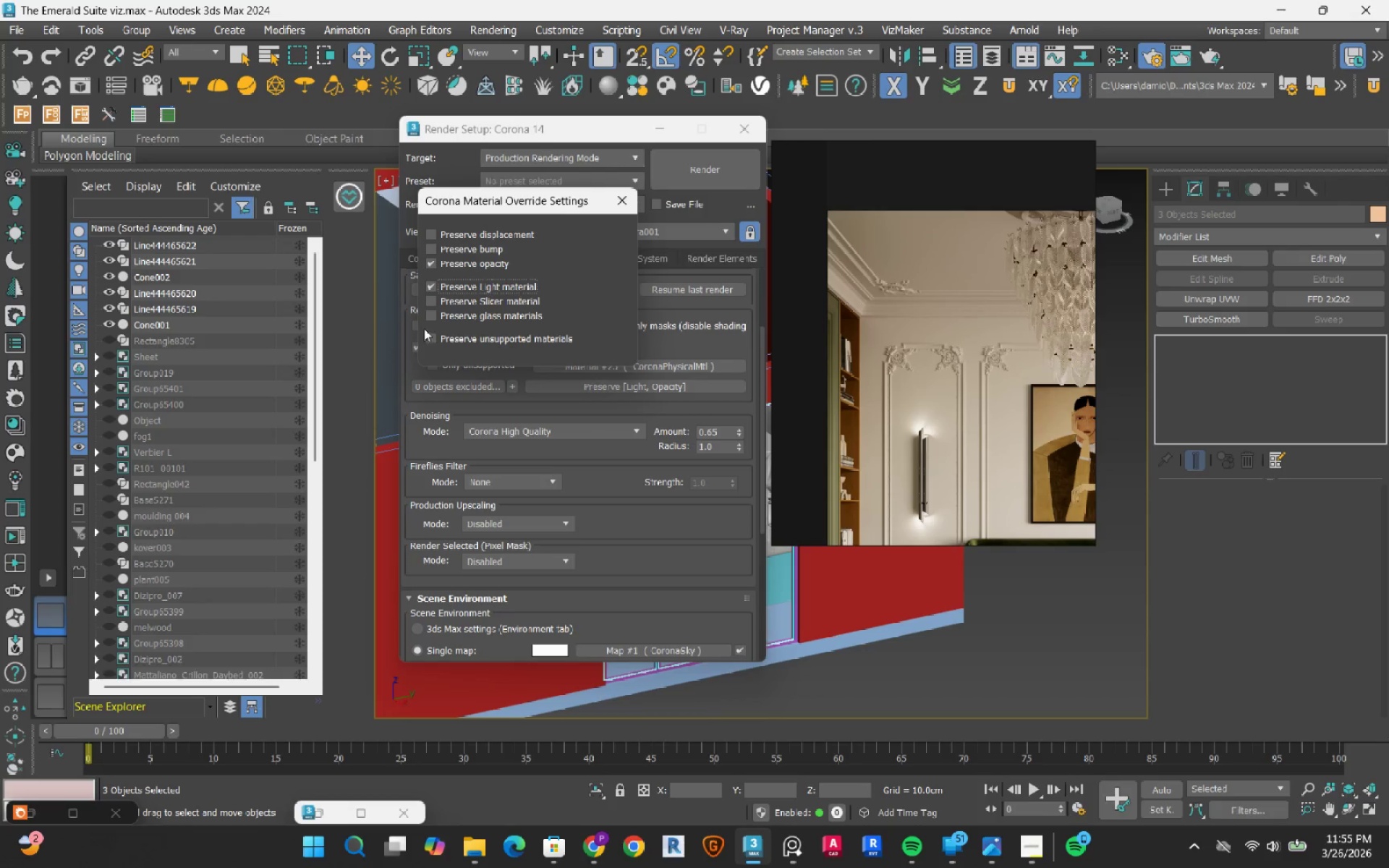 
left_click_drag(start_coordinate=[430, 315], to_coordinate=[436, 315])
 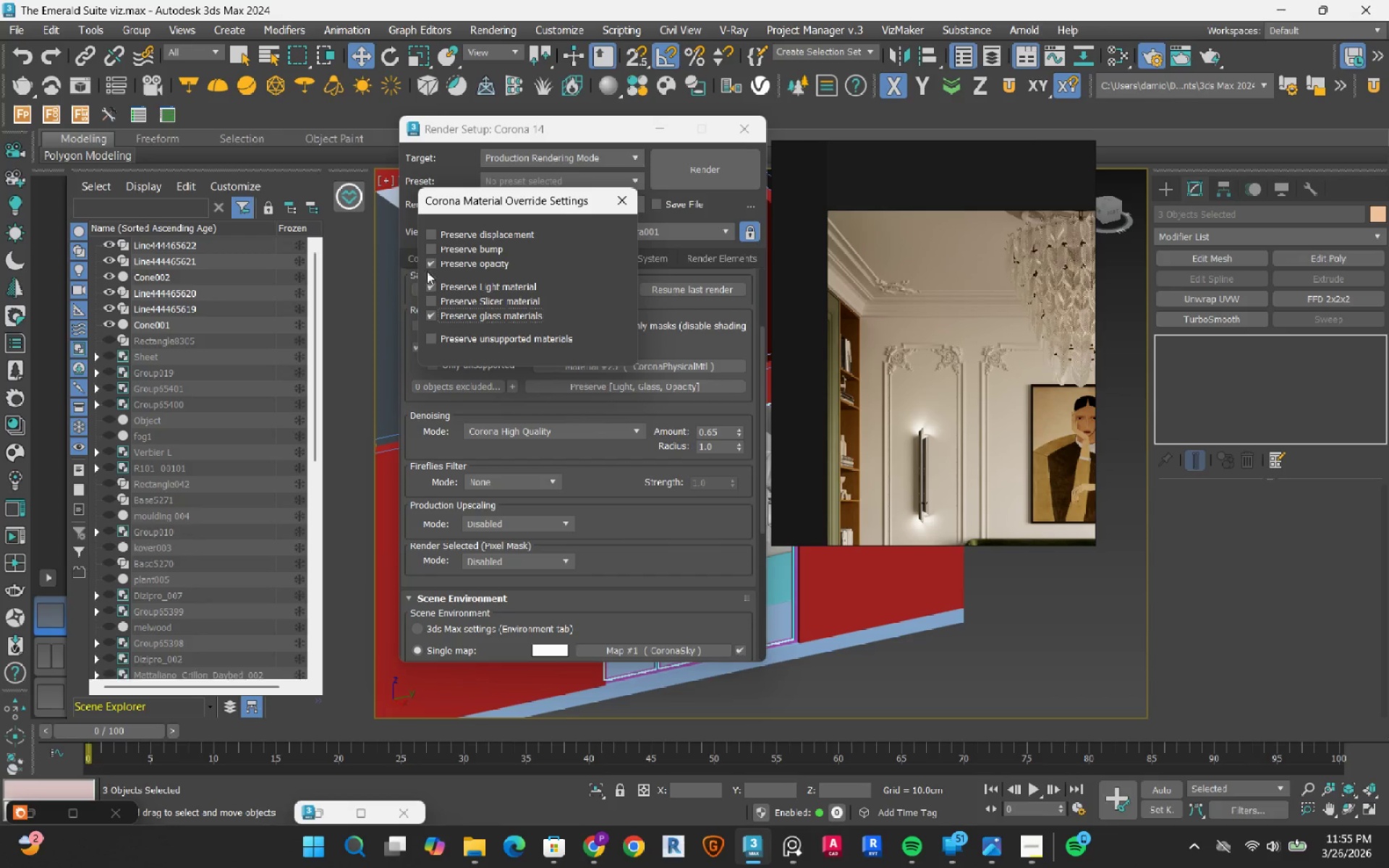 
left_click([622, 197])
 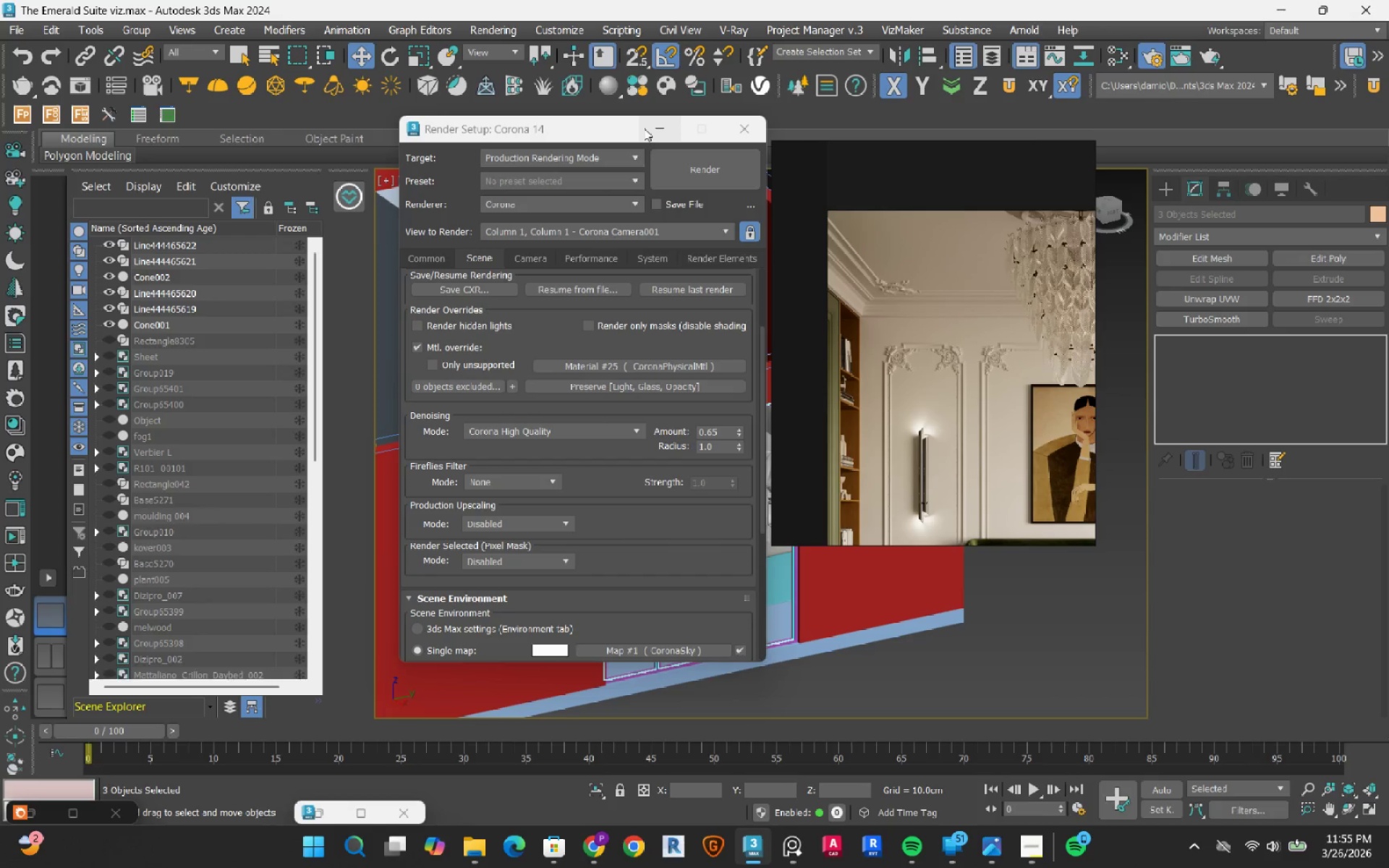 
left_click([660, 128])
 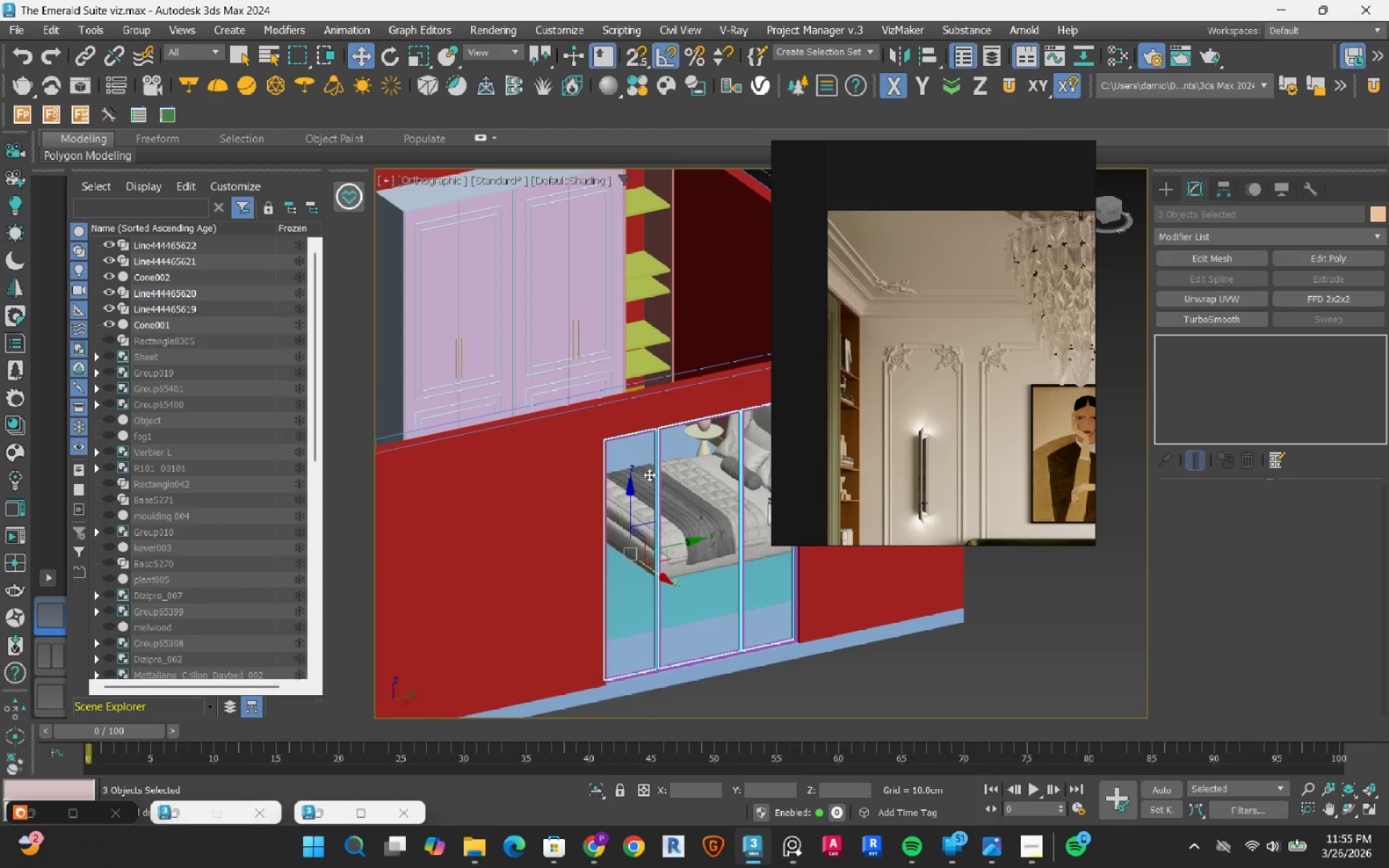 
left_click([714, 644])
 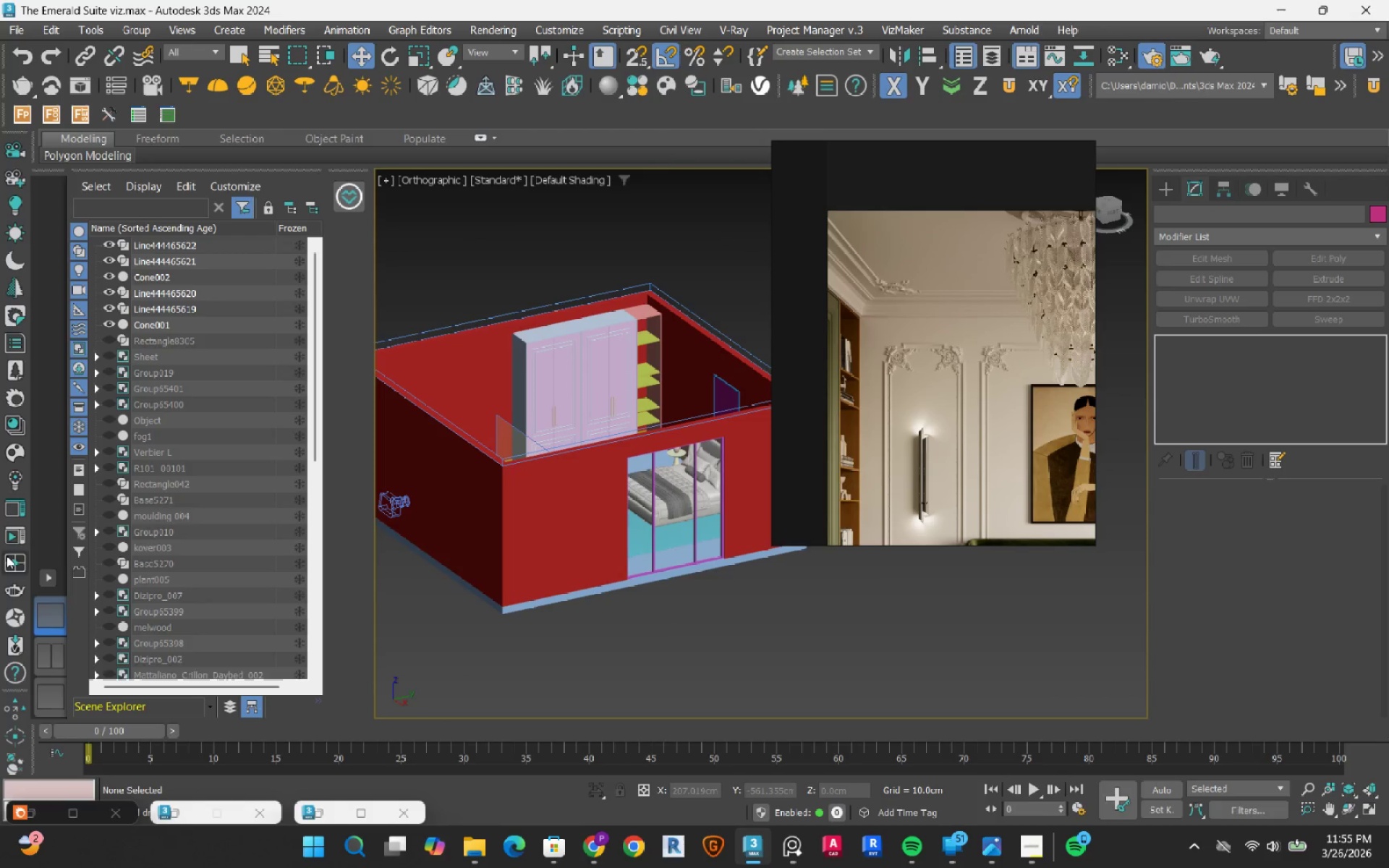 
scroll: coordinate [649, 475], scroll_direction: down, amount: 2.0
 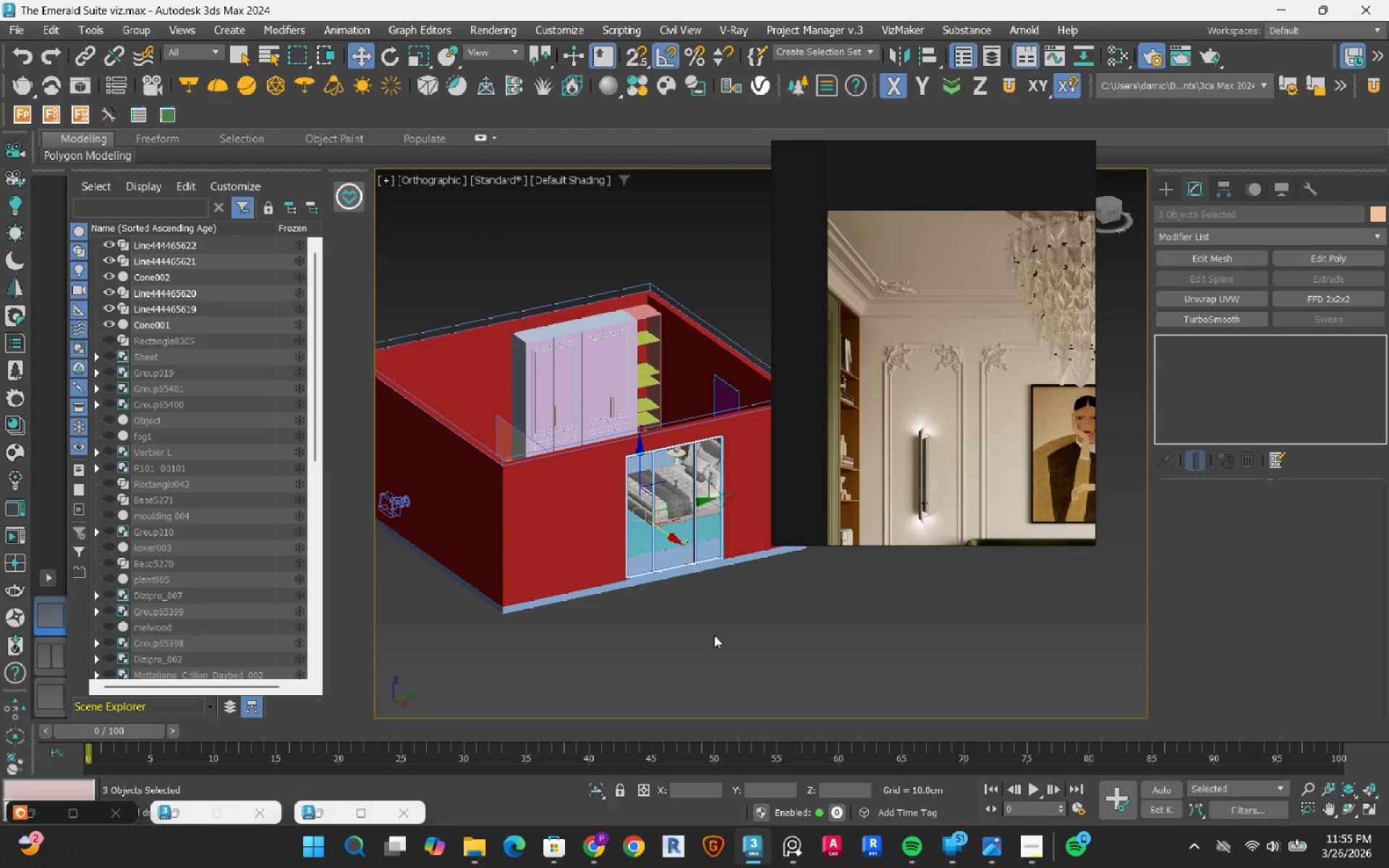 
left_click([20, 535])
 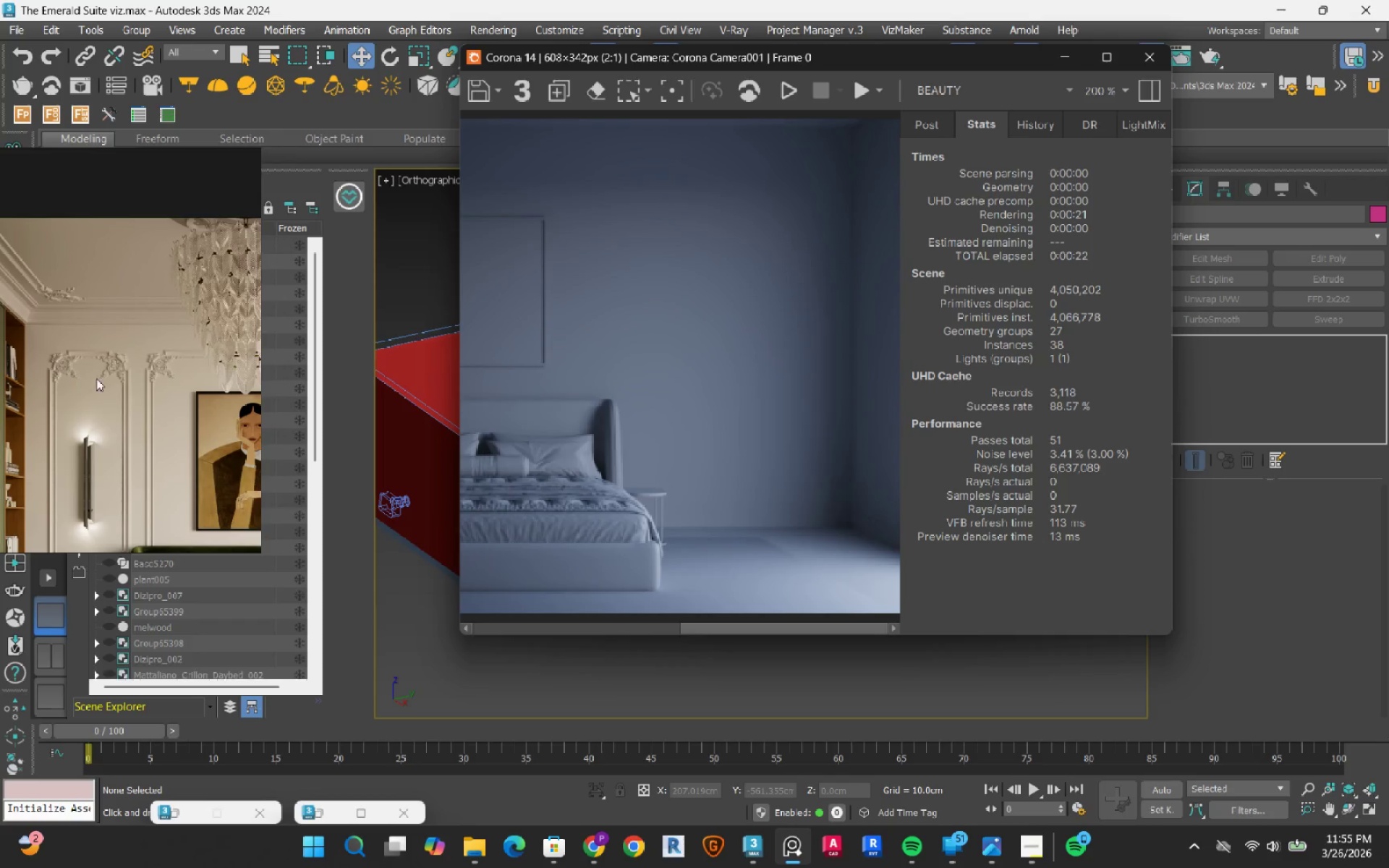 
mouse_move([900, 210])
 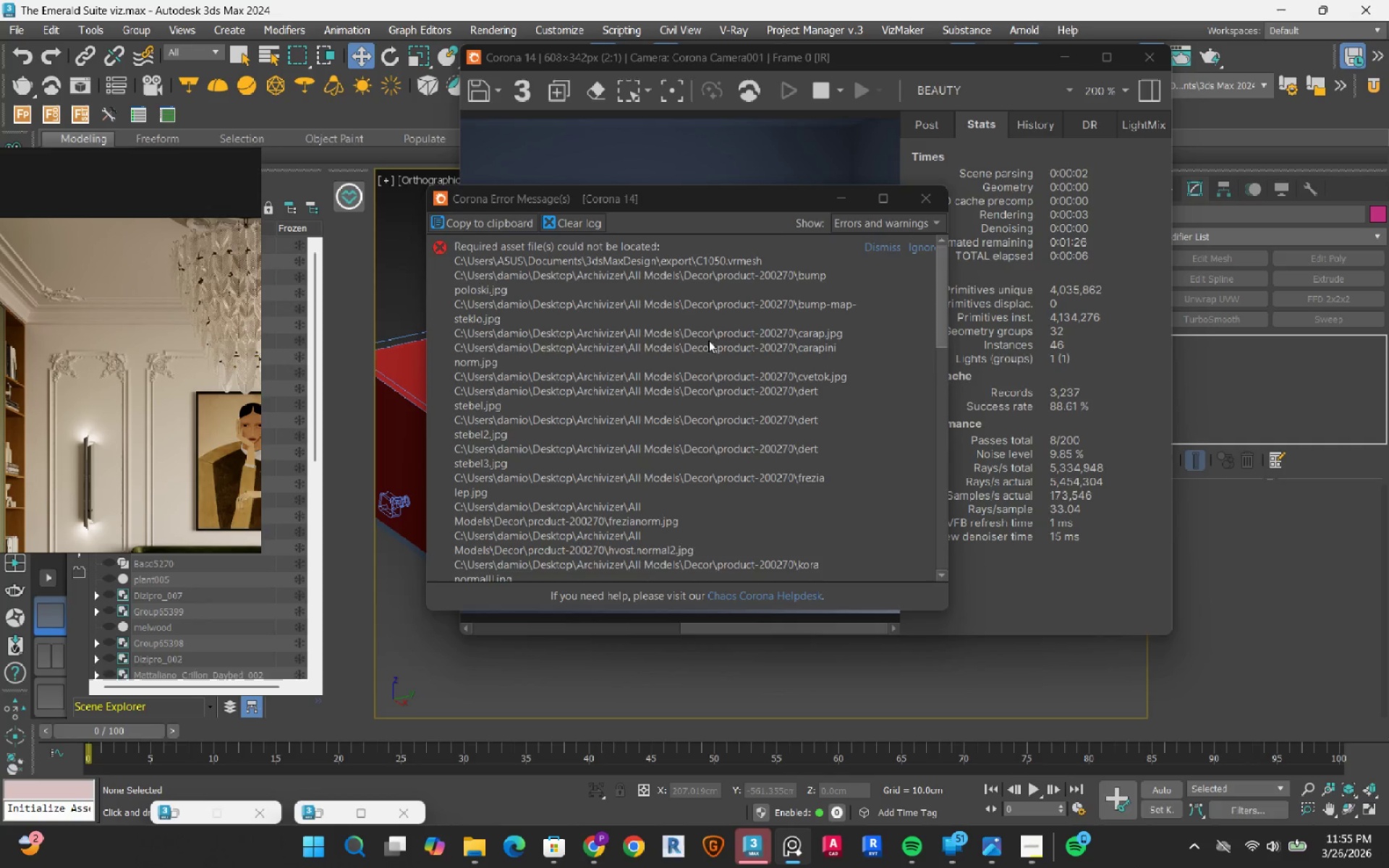 
scroll: coordinate [705, 345], scroll_direction: down, amount: 3.0
 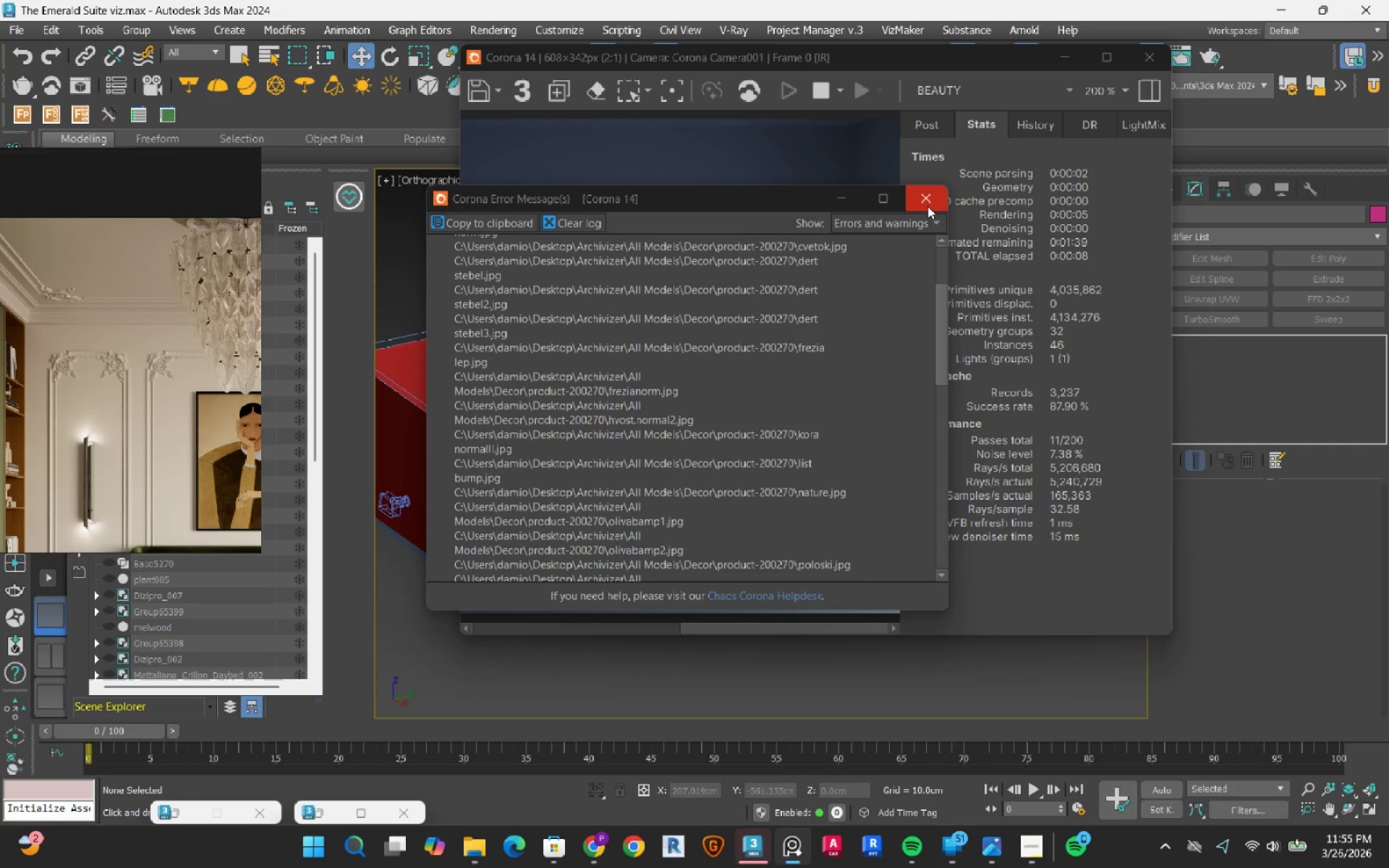 
left_click([927, 206])
 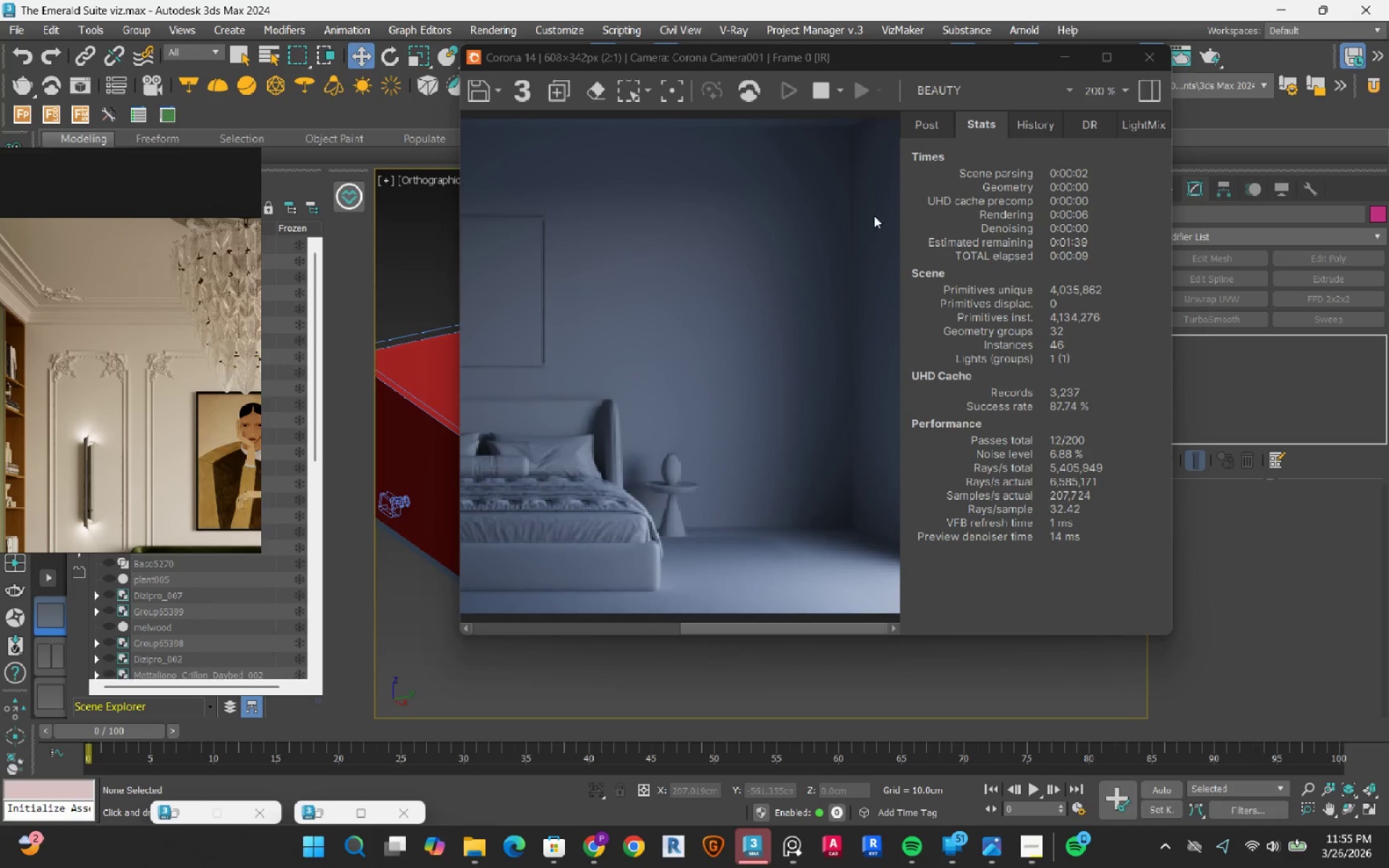 
scroll: coordinate [684, 376], scroll_direction: down, amount: 1.0
 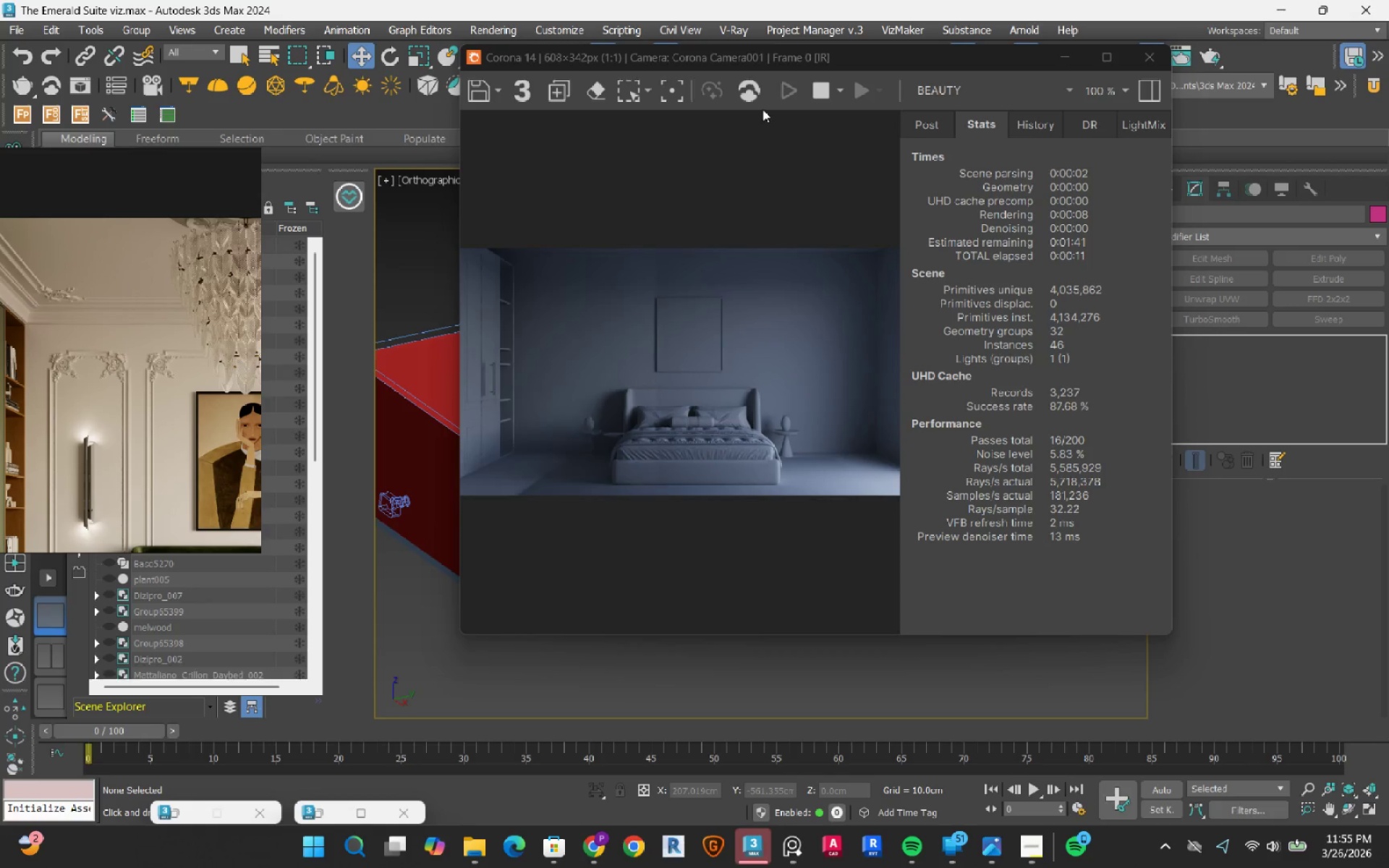 
left_click_drag(start_coordinate=[782, 59], to_coordinate=[776, 123])
 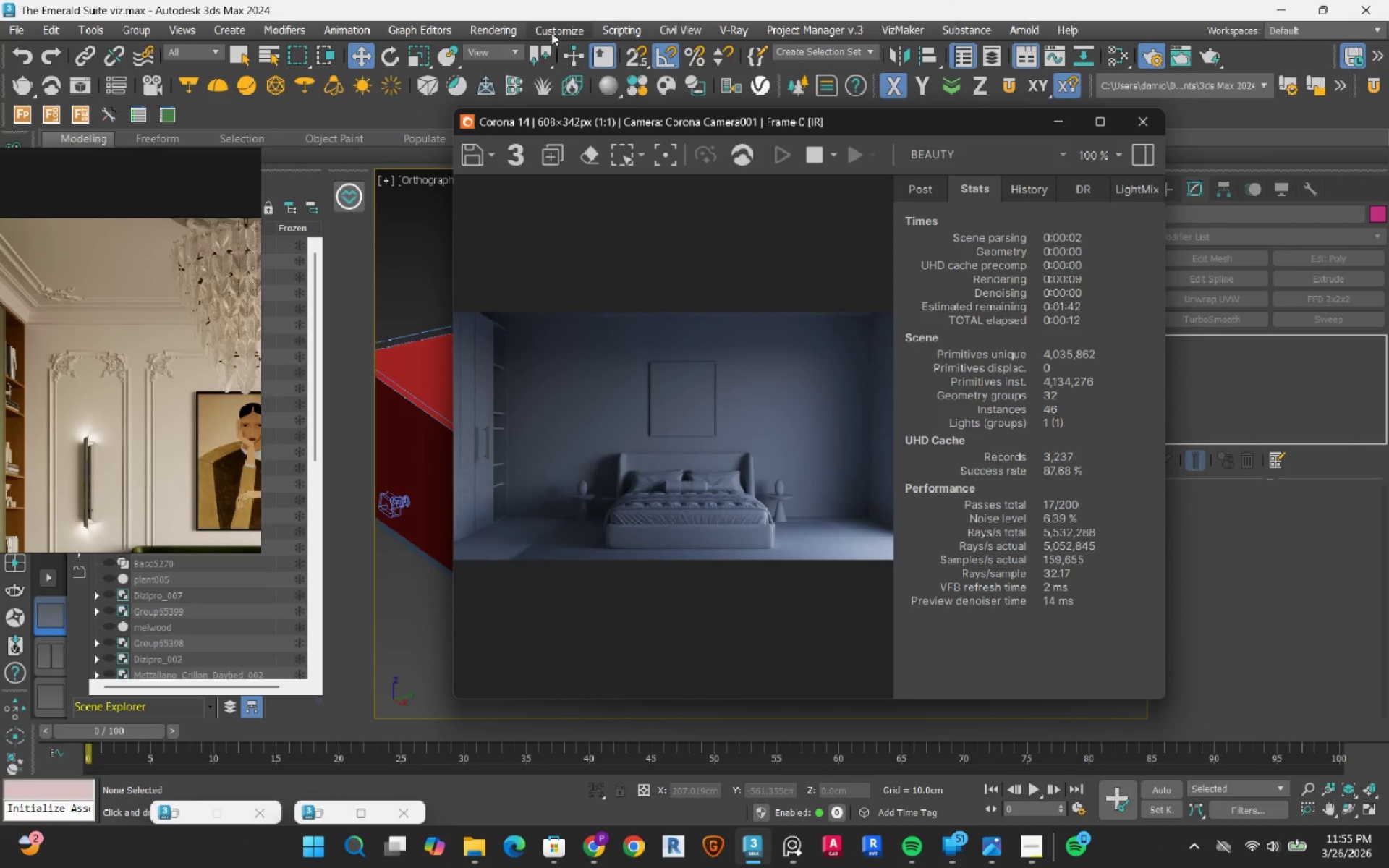 
left_click([551, 33])
 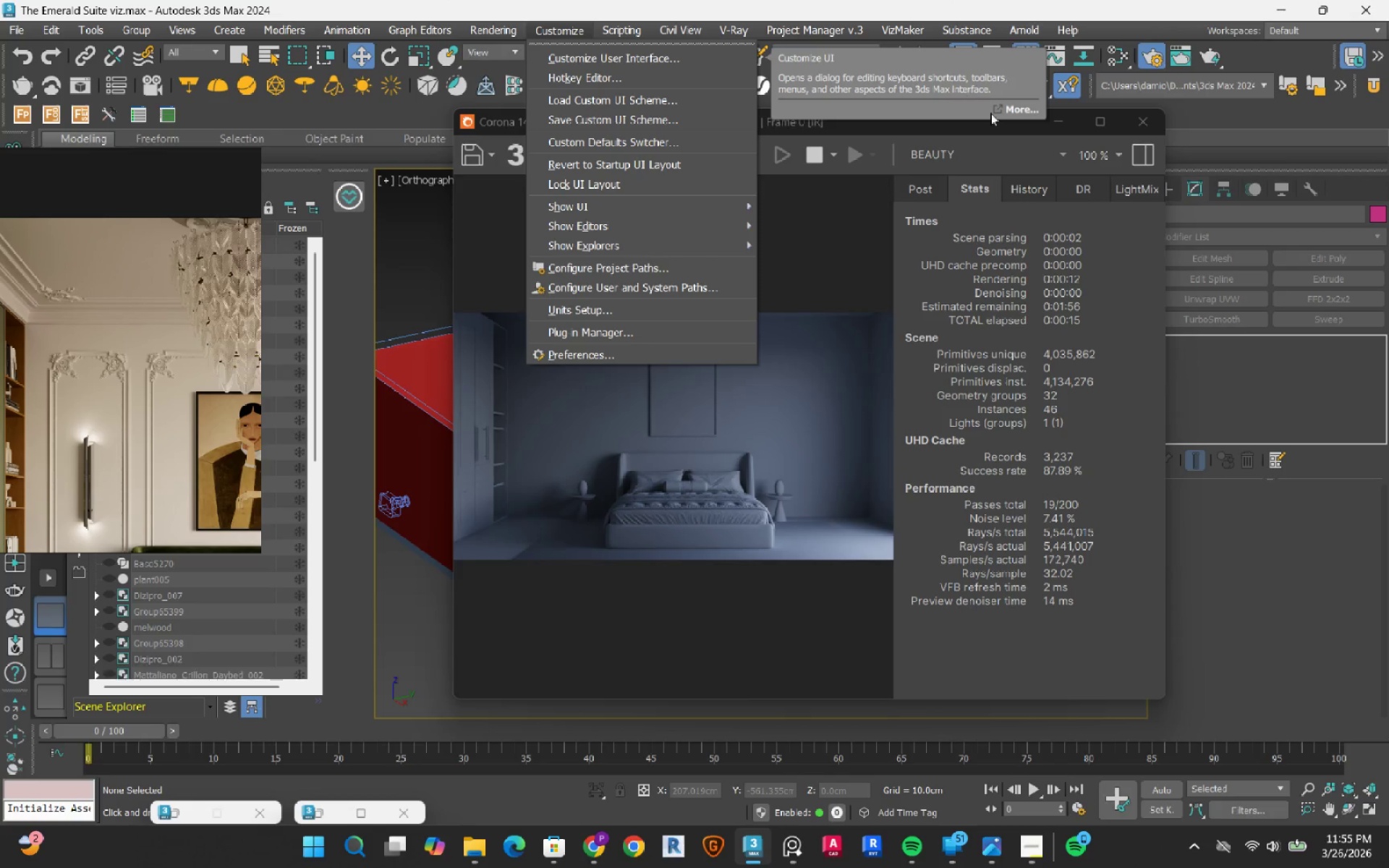 
left_click([1250, 418])
 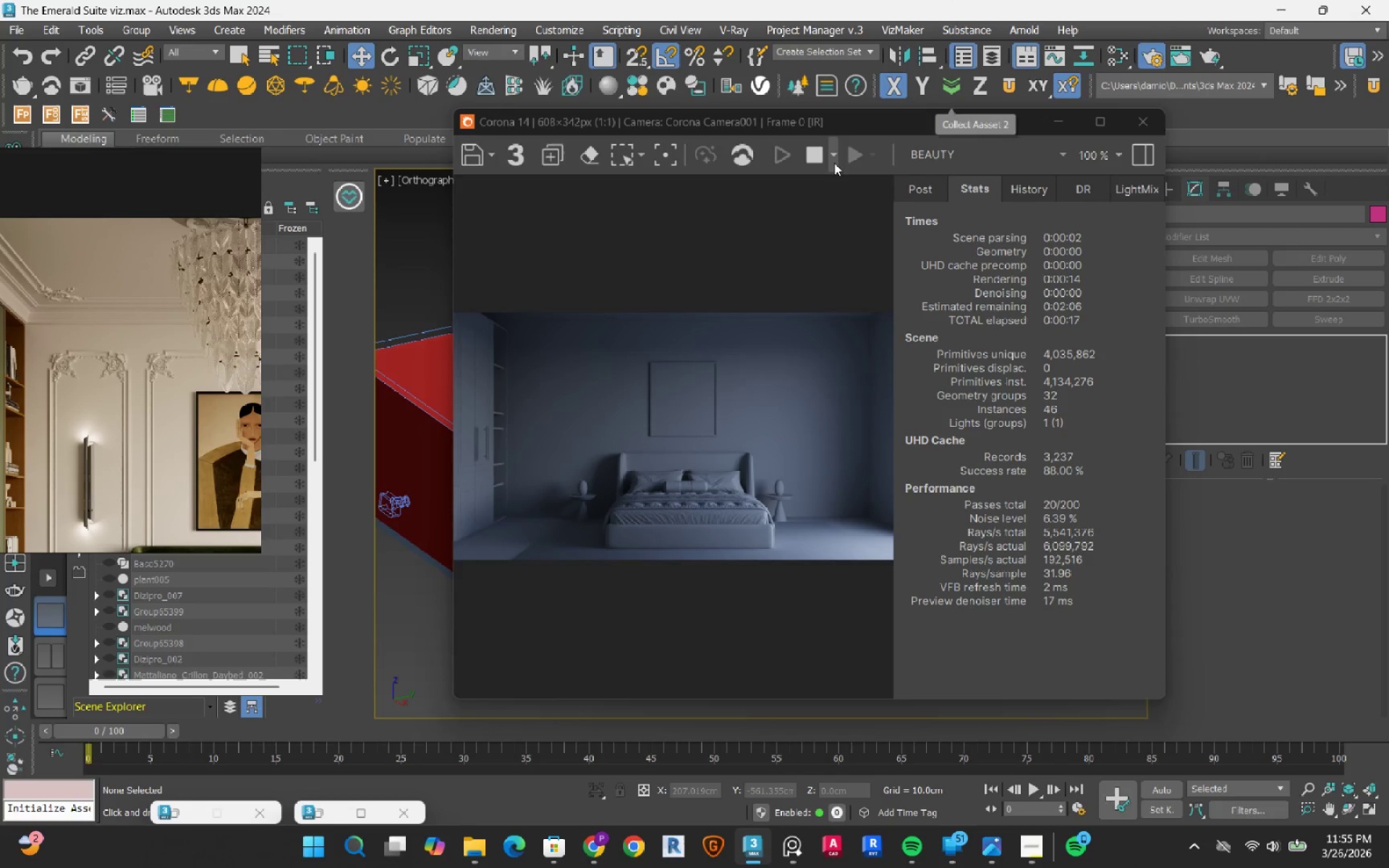 
left_click([820, 154])
 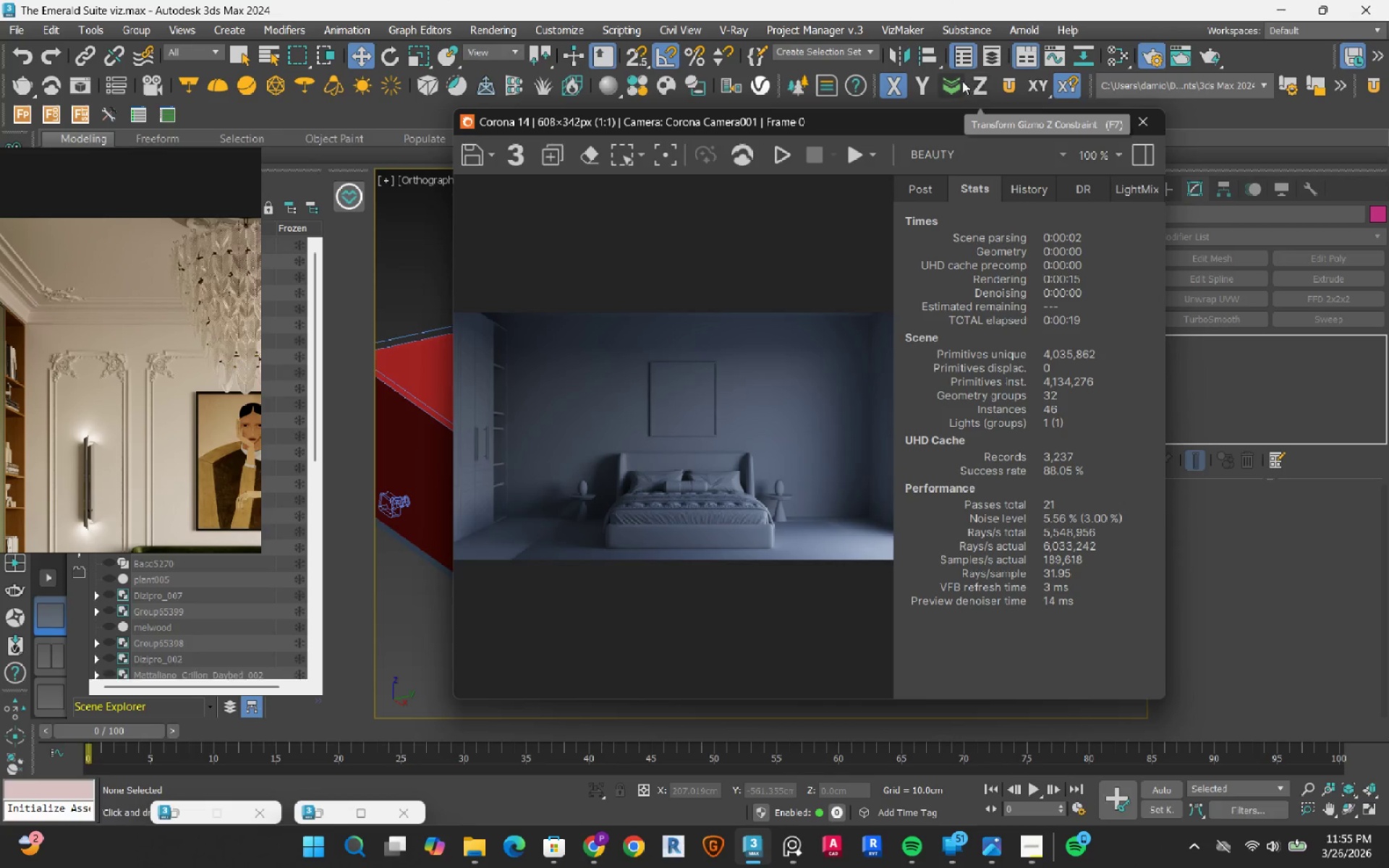 
left_click([951, 88])
 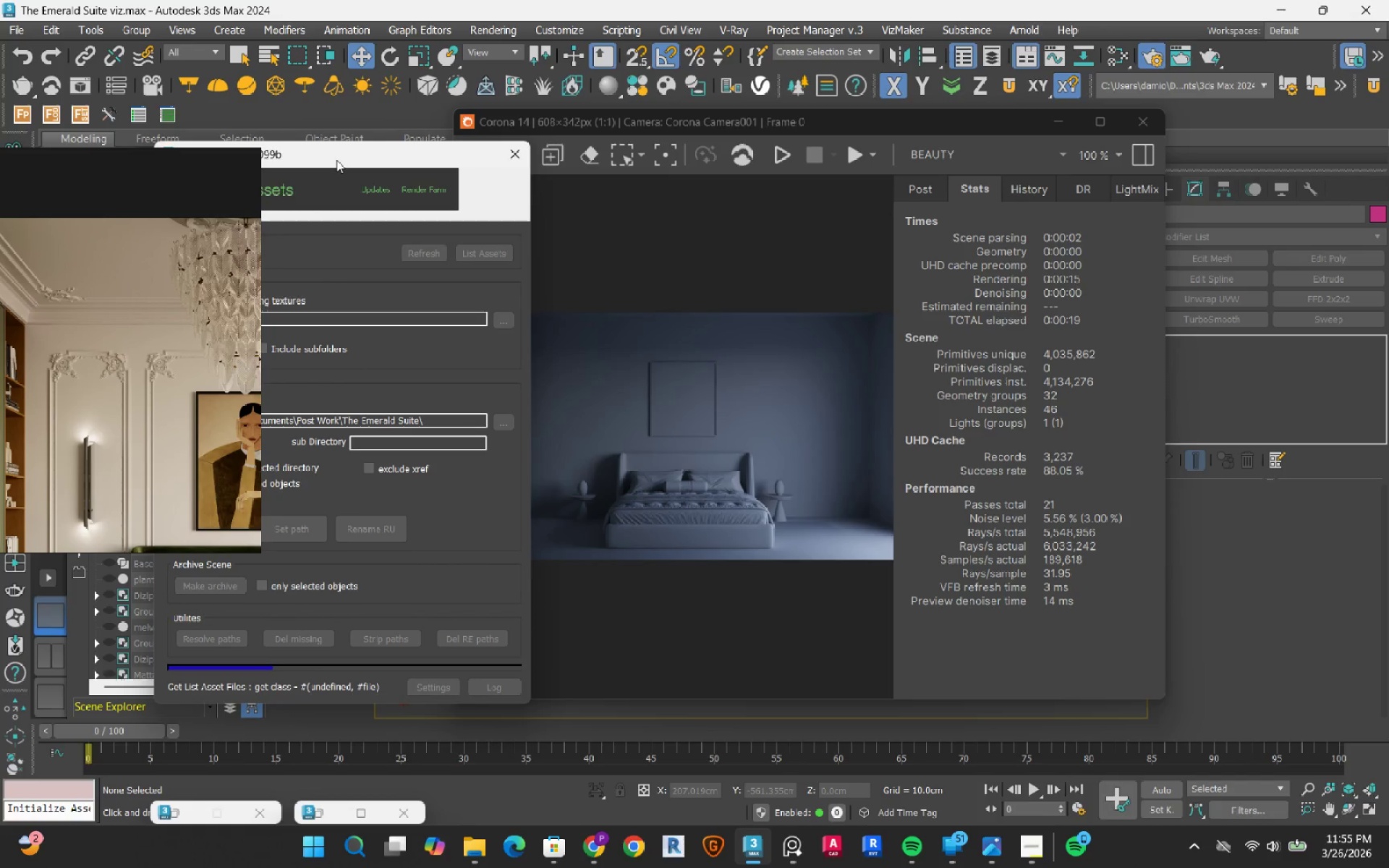 
wait(6.61)
 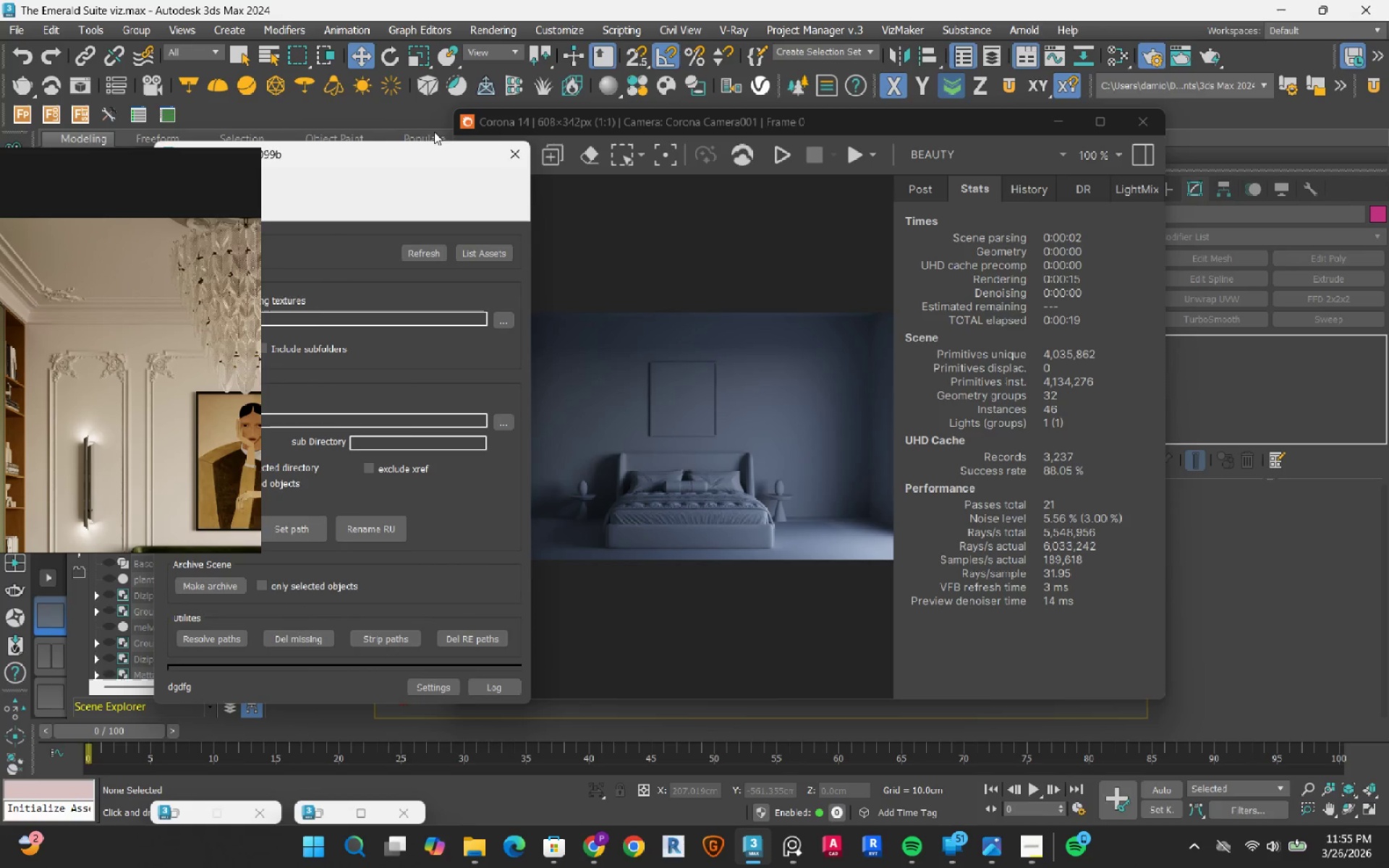 
left_click_drag(start_coordinate=[336, 160], to_coordinate=[557, 140])
 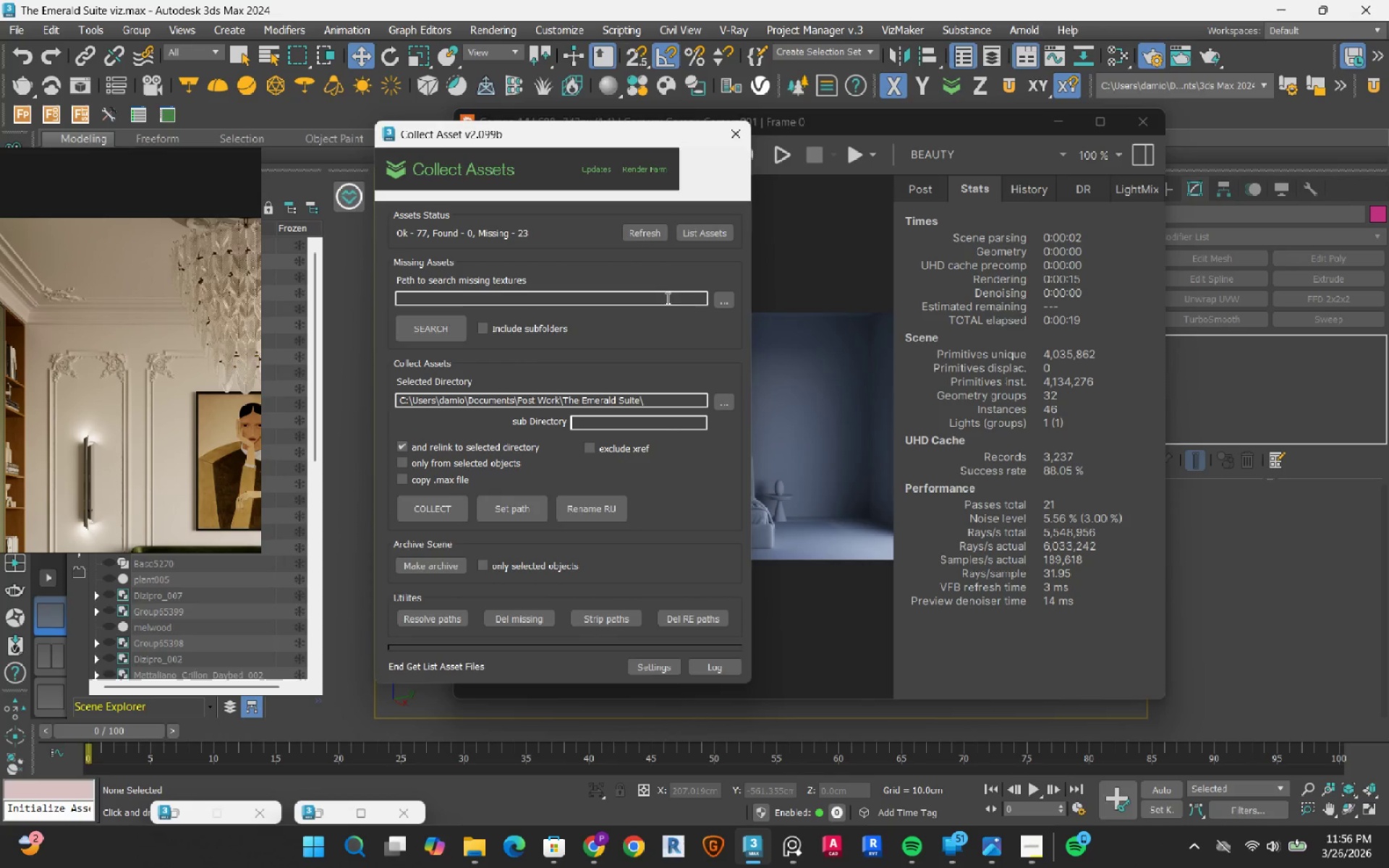 
left_click([496, 327])
 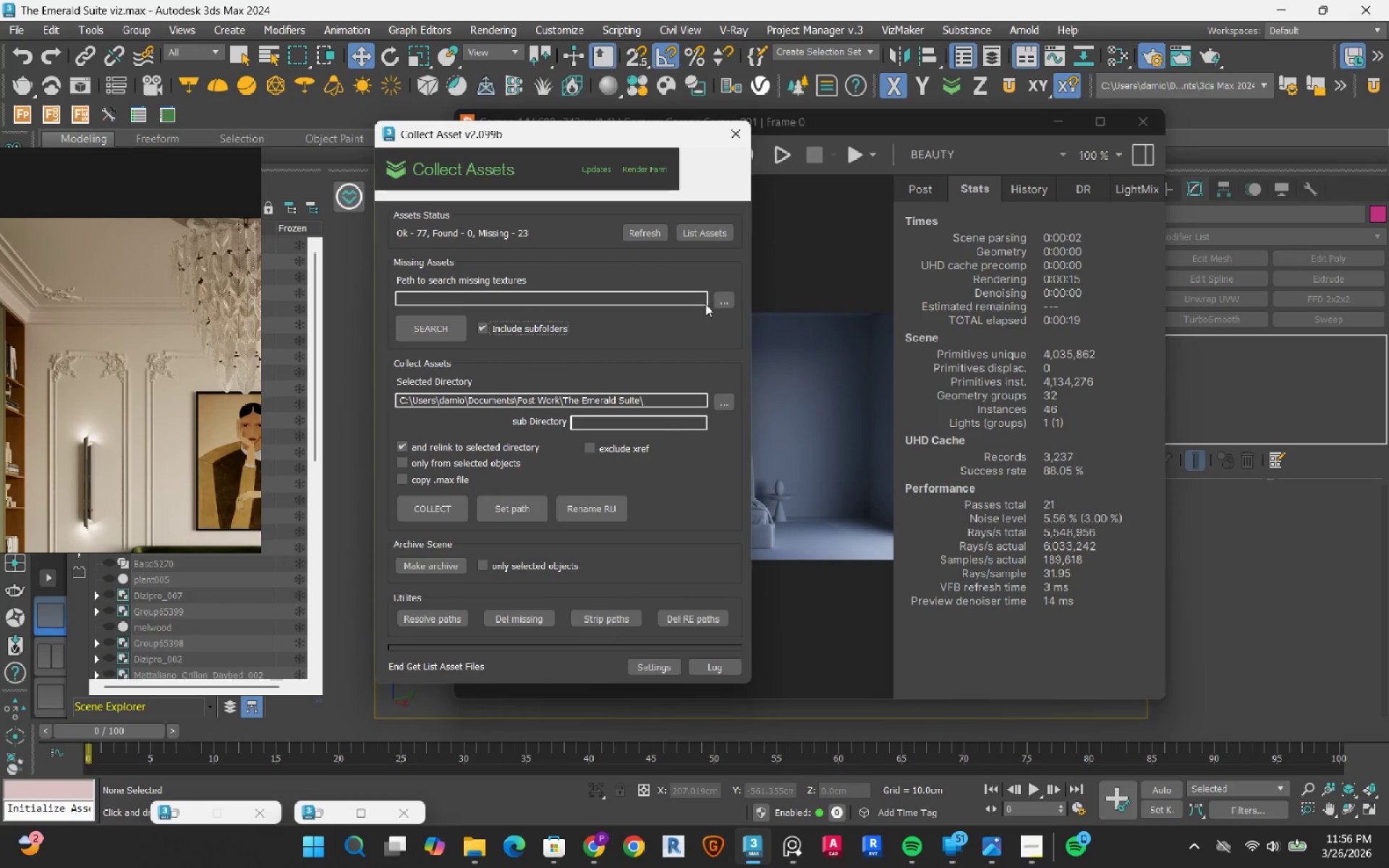 
left_click([728, 300])
 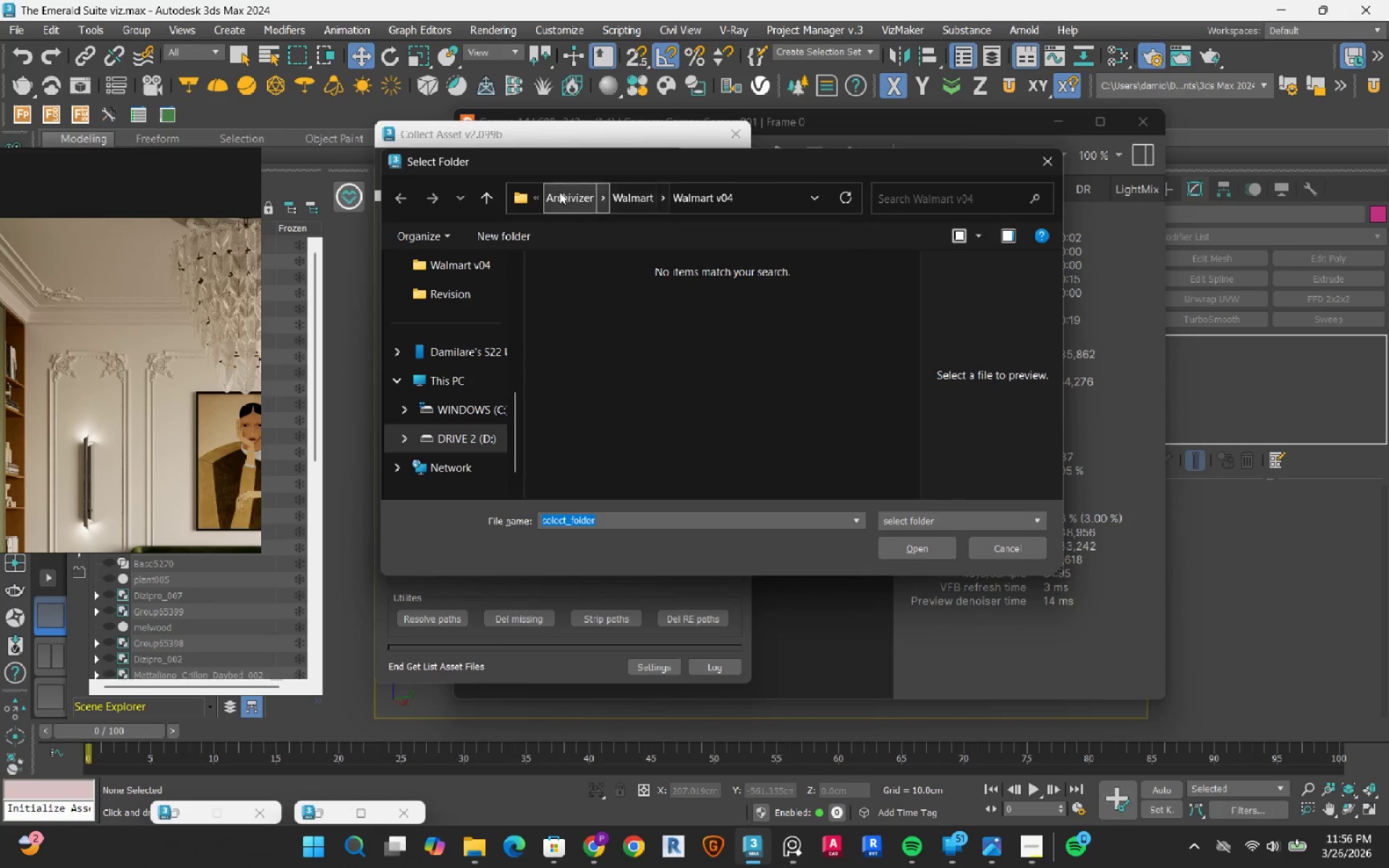 
scroll: coordinate [463, 368], scroll_direction: up, amount: 3.0
 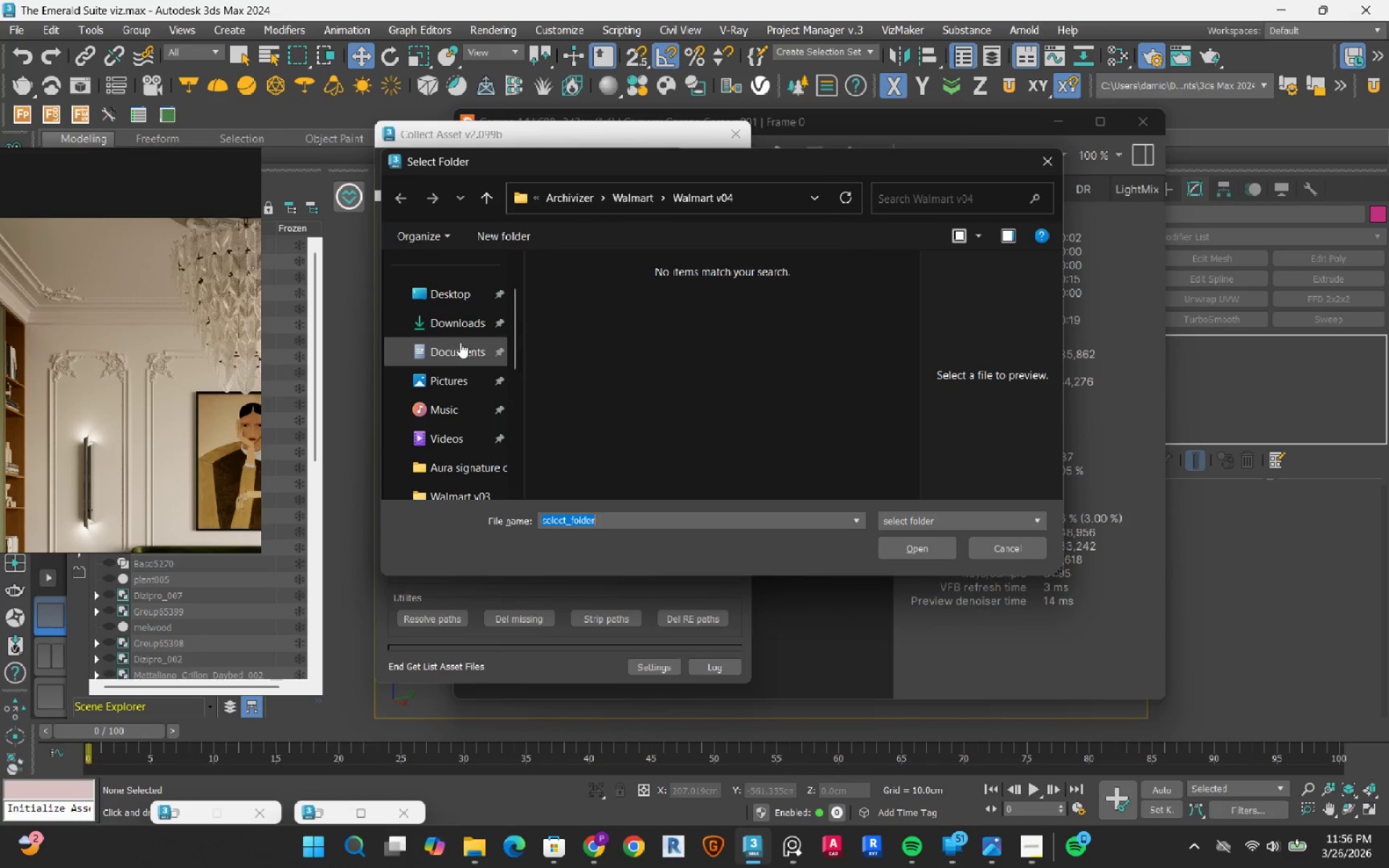 
left_click([460, 345])
 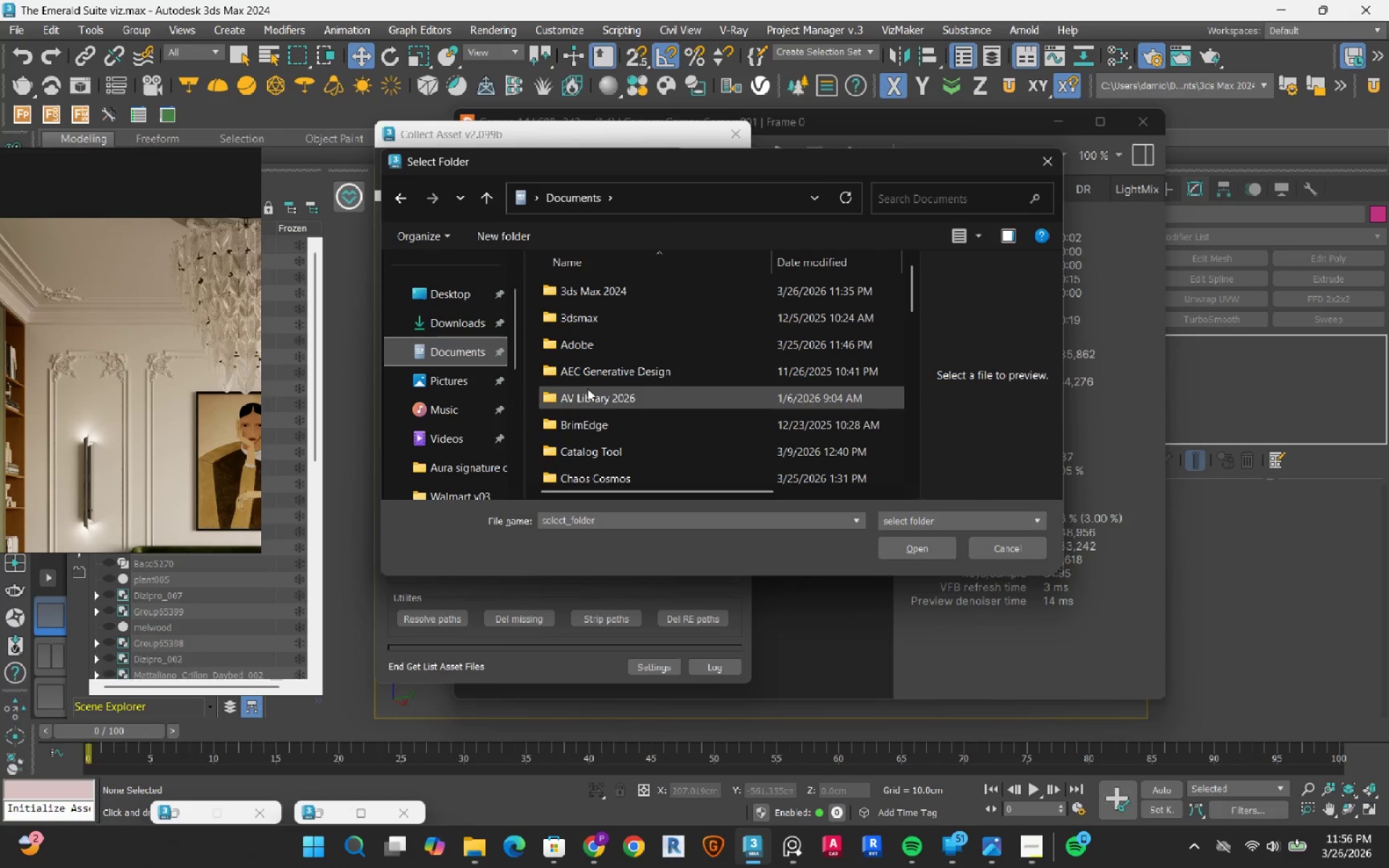 
double_click([587, 388])
 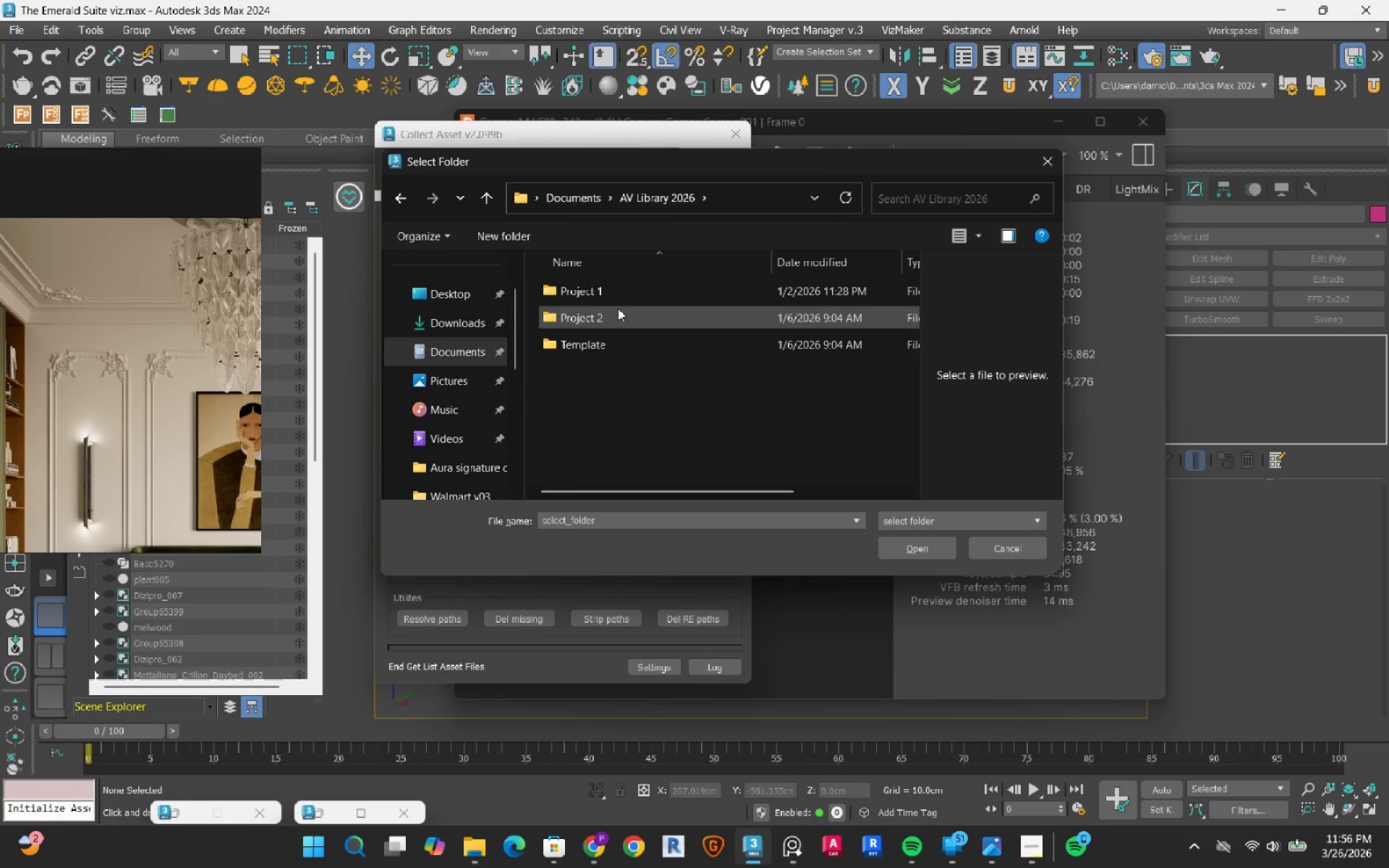 
double_click([618, 308])
 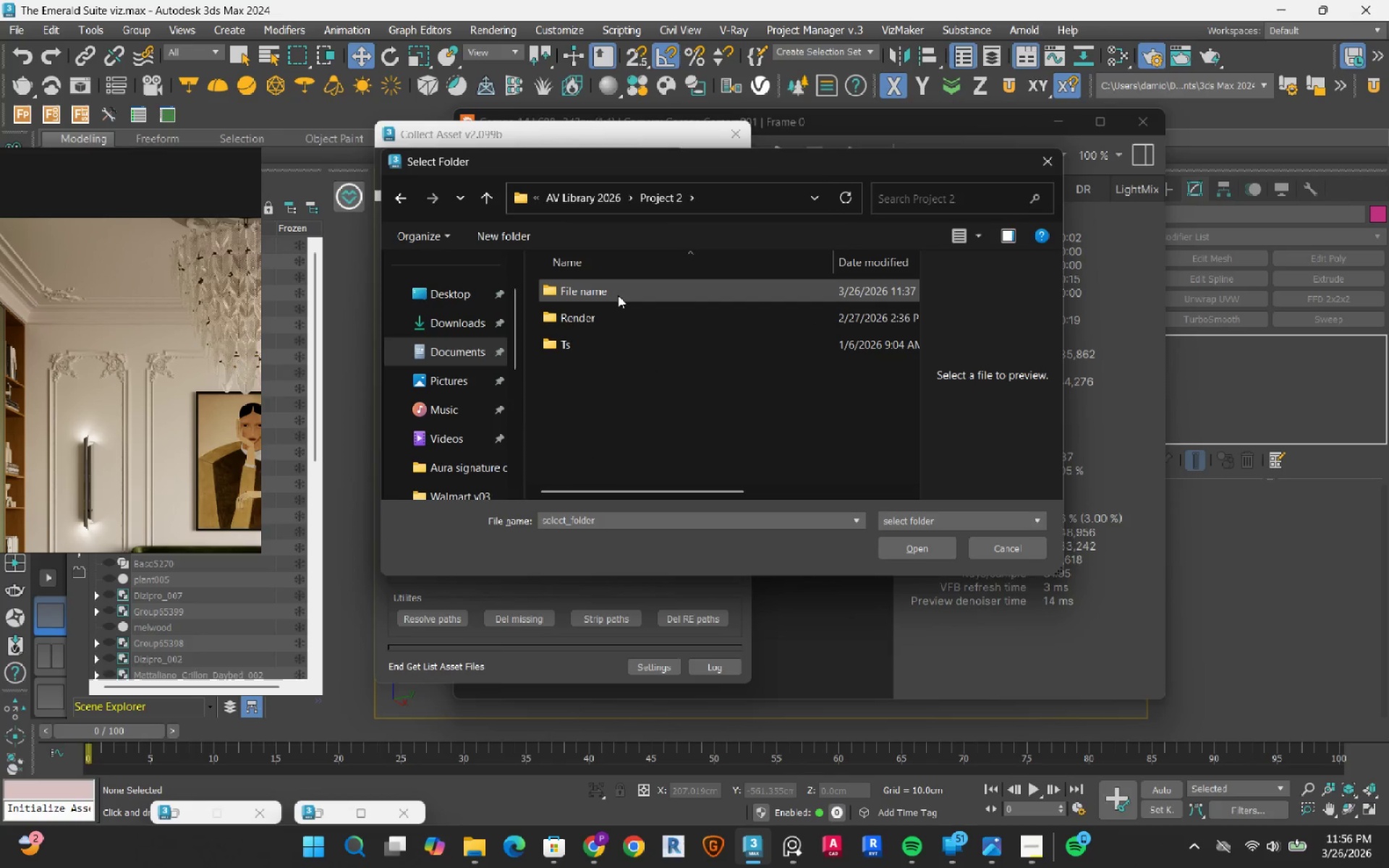 
double_click([618, 295])
 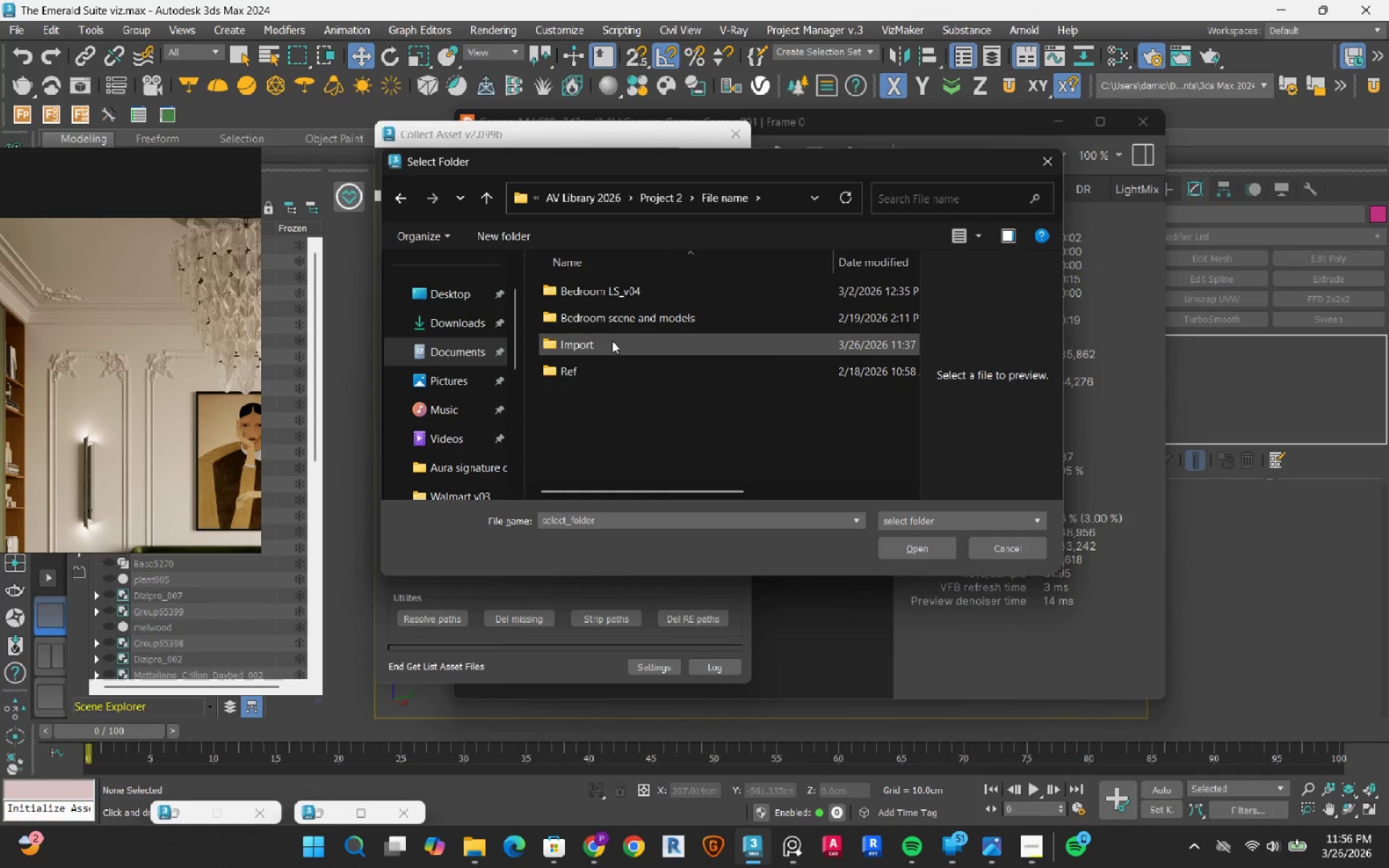 
double_click([612, 341])
 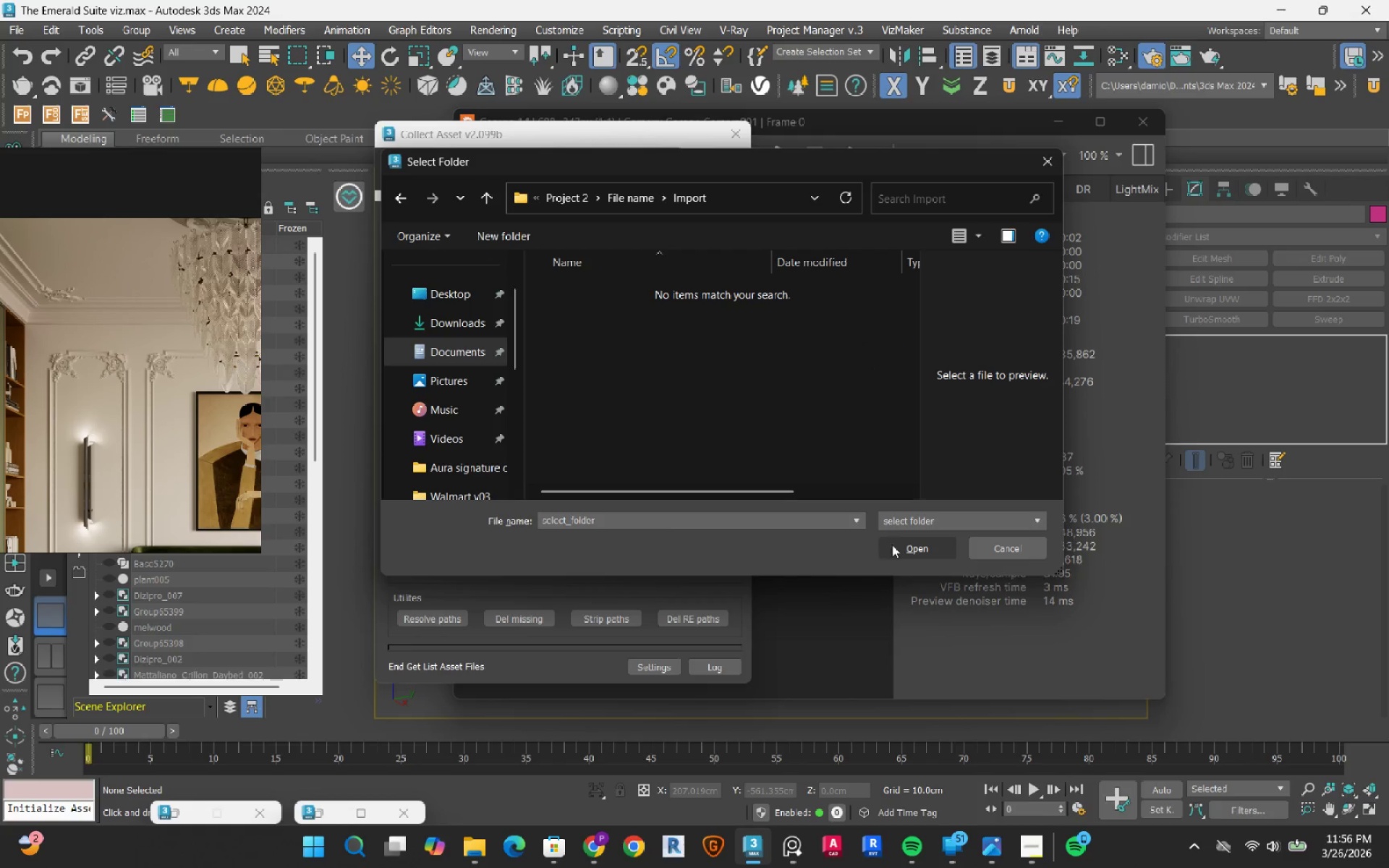 
left_click([902, 547])
 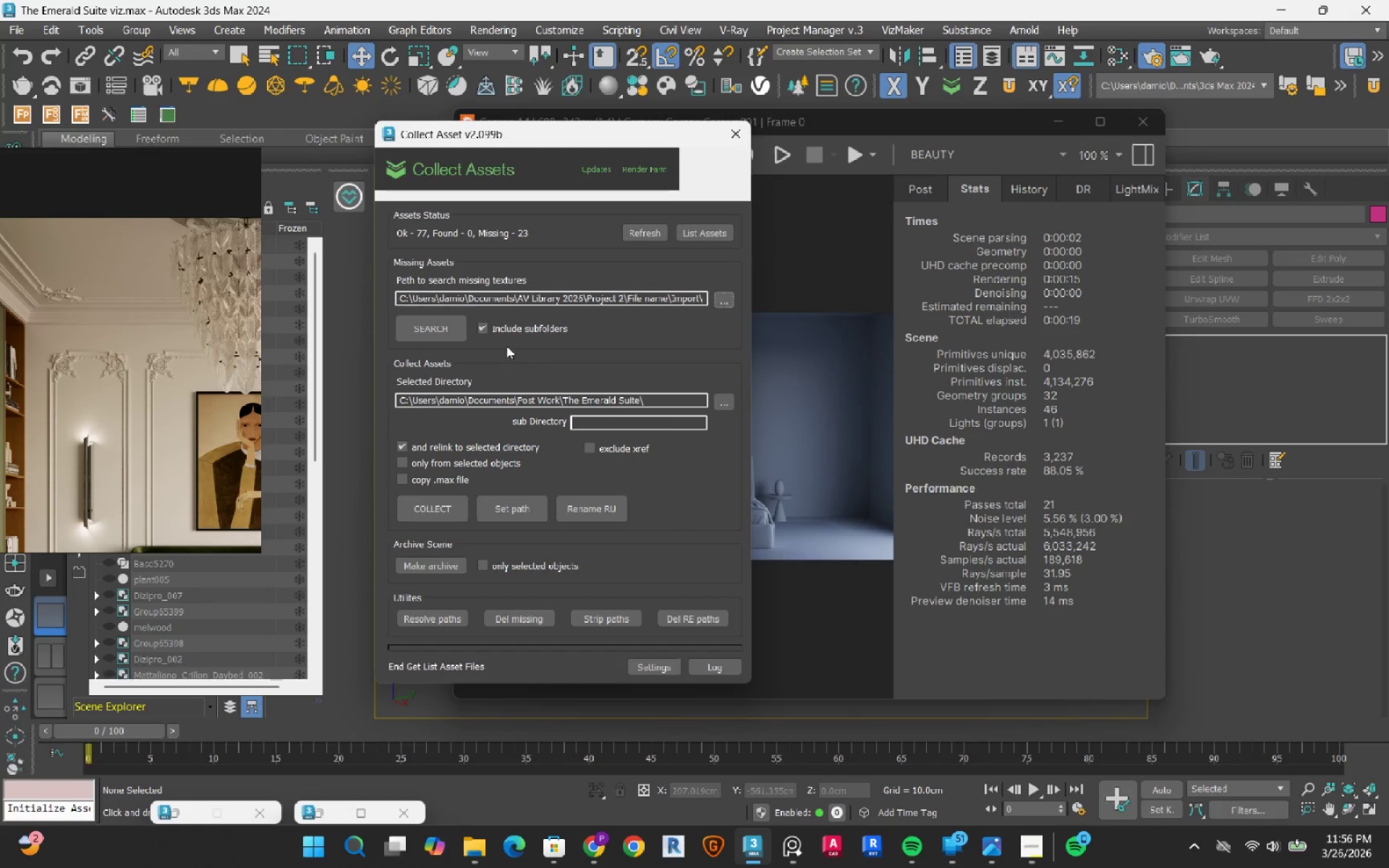 
left_click([430, 331])
 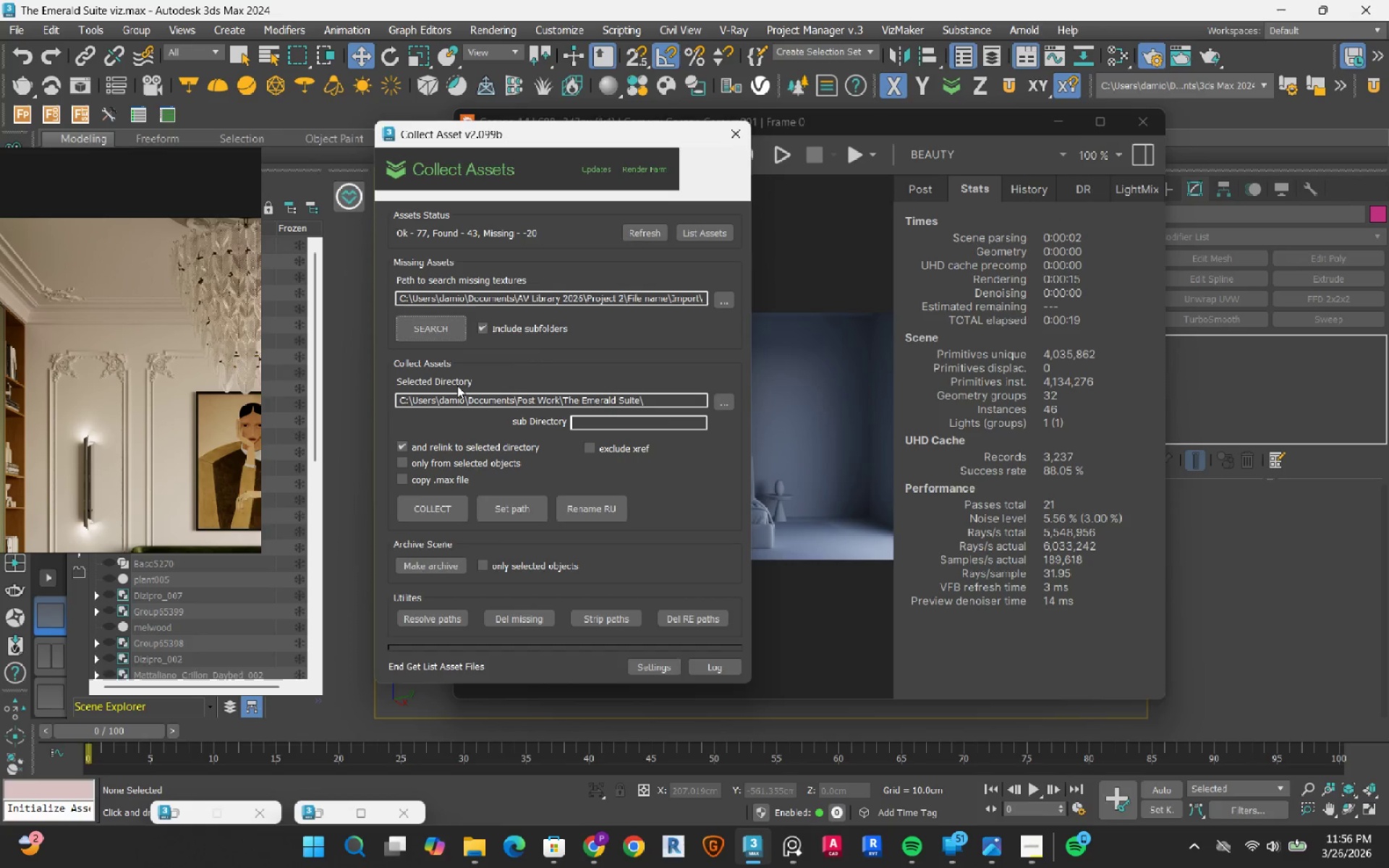 
left_click([439, 619])
 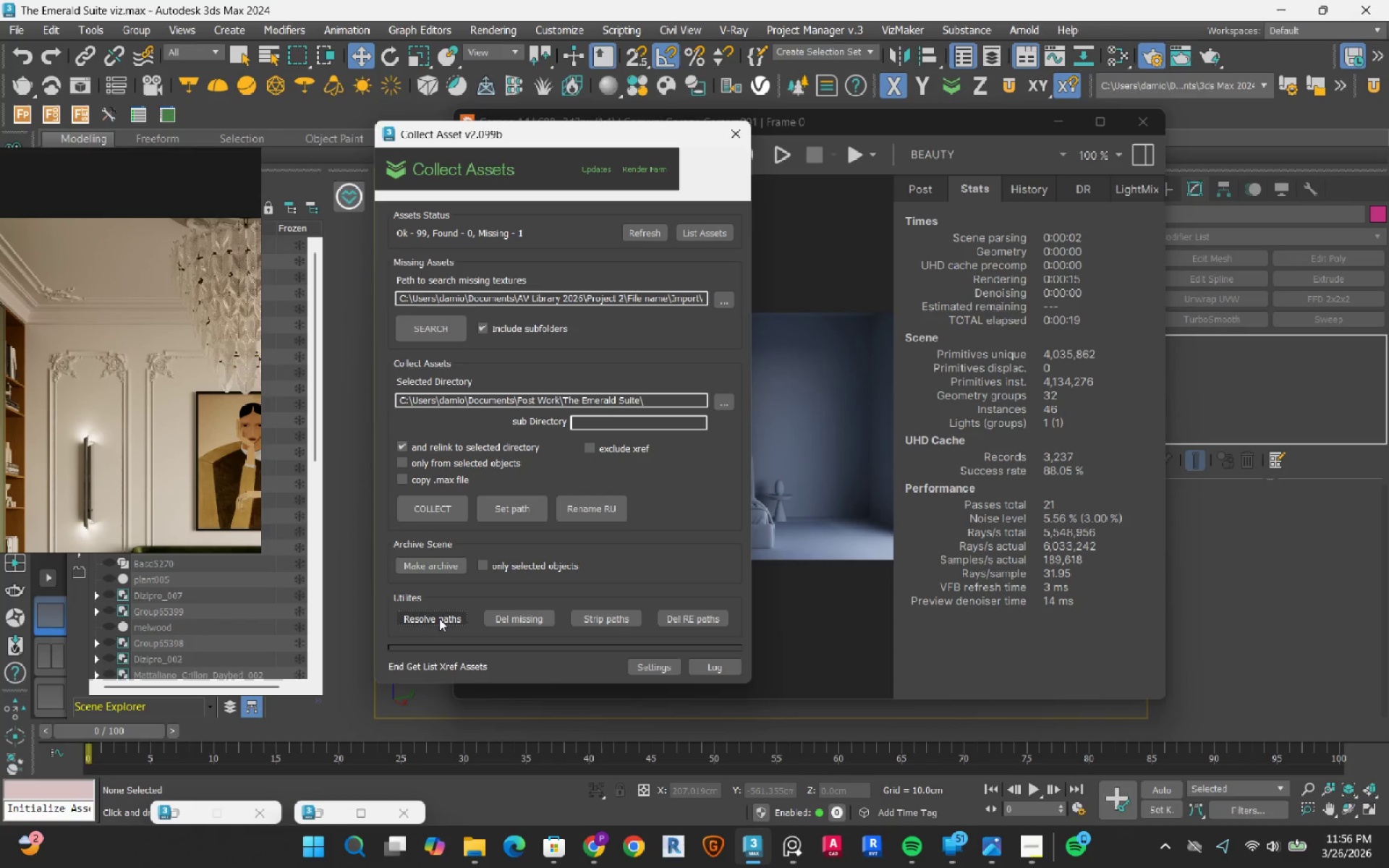 
wait(23.11)
 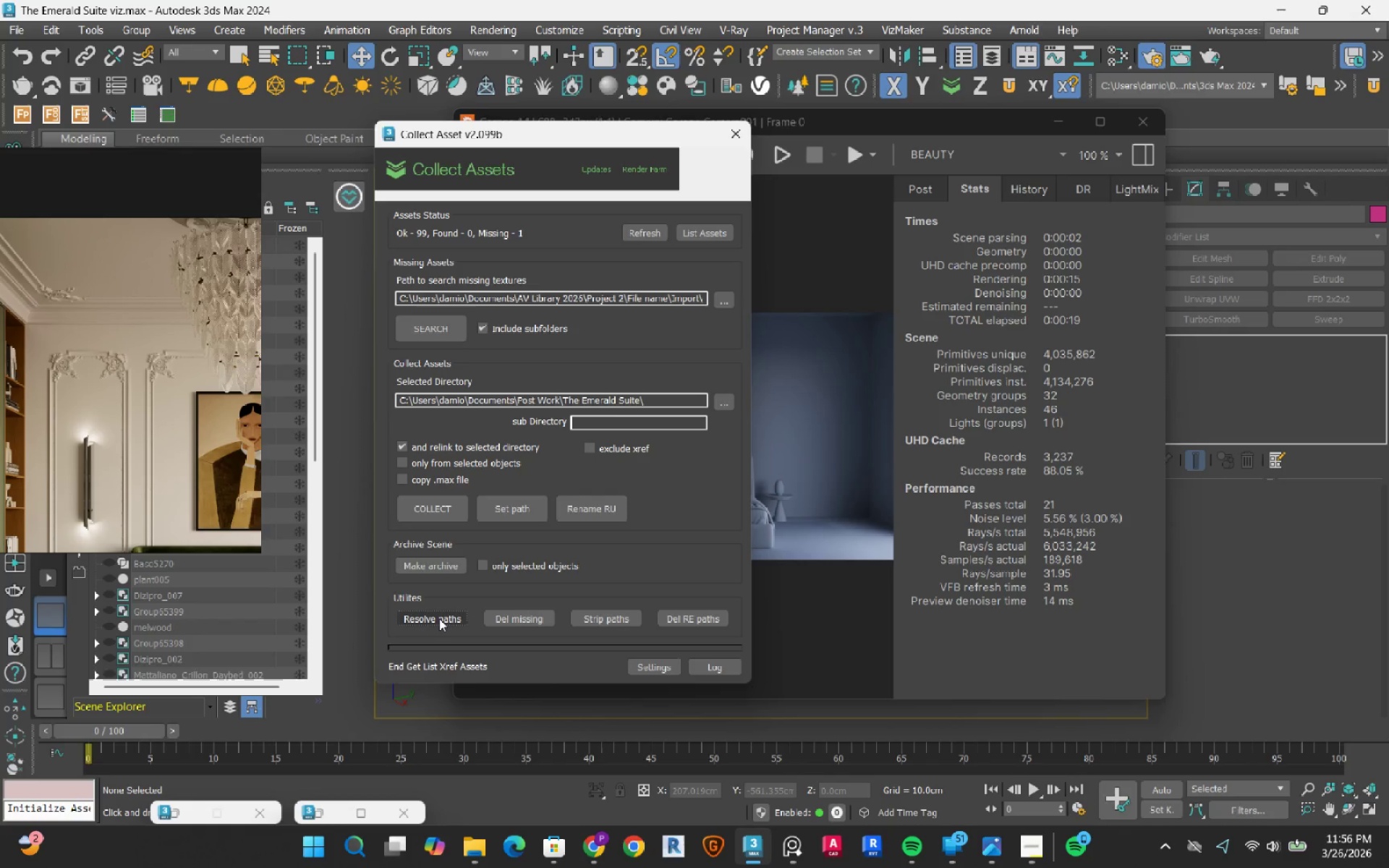 
left_click([744, 138])
 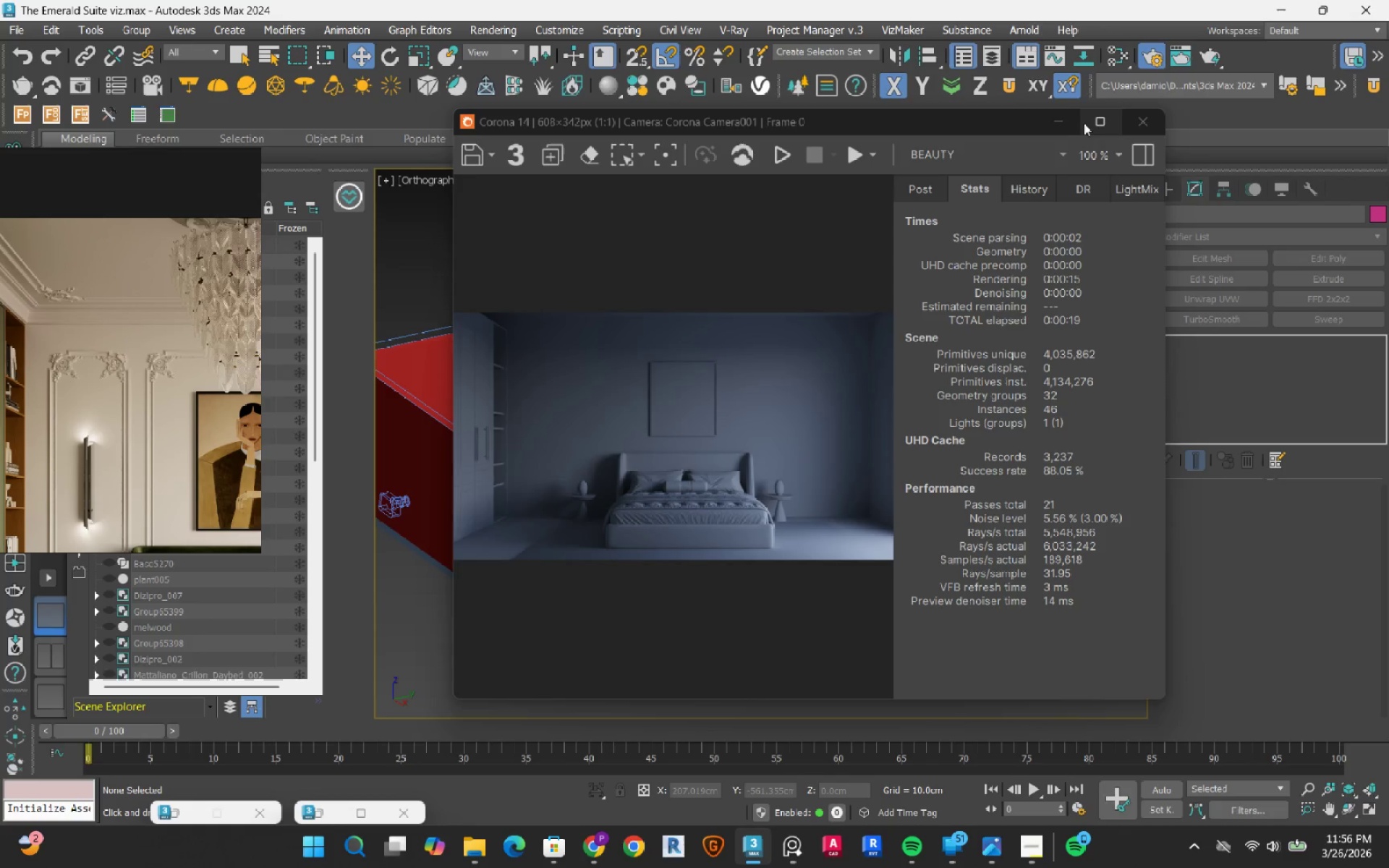 
left_click([1058, 125])
 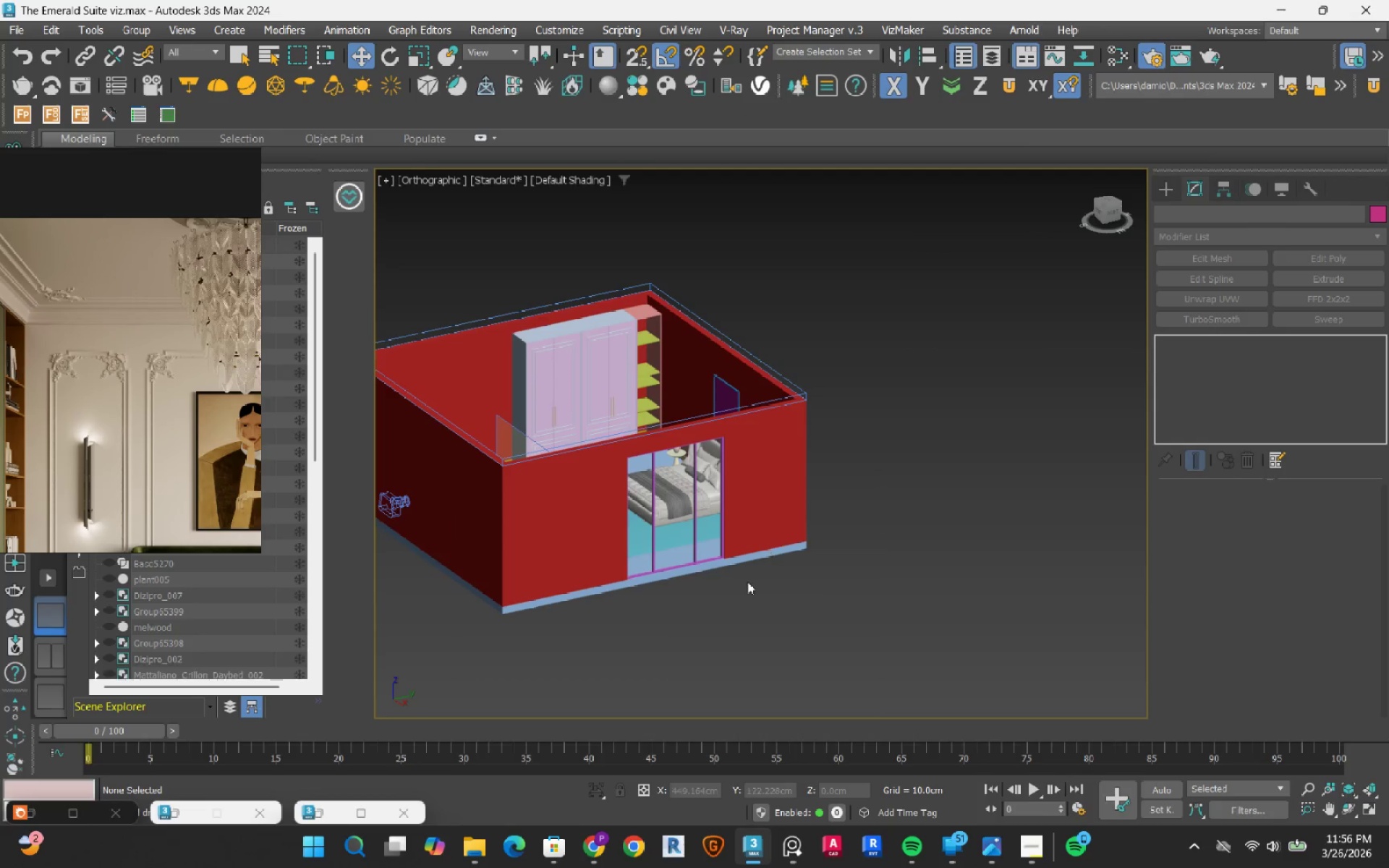 
hold_key(key=AltLeft, duration=0.57)
 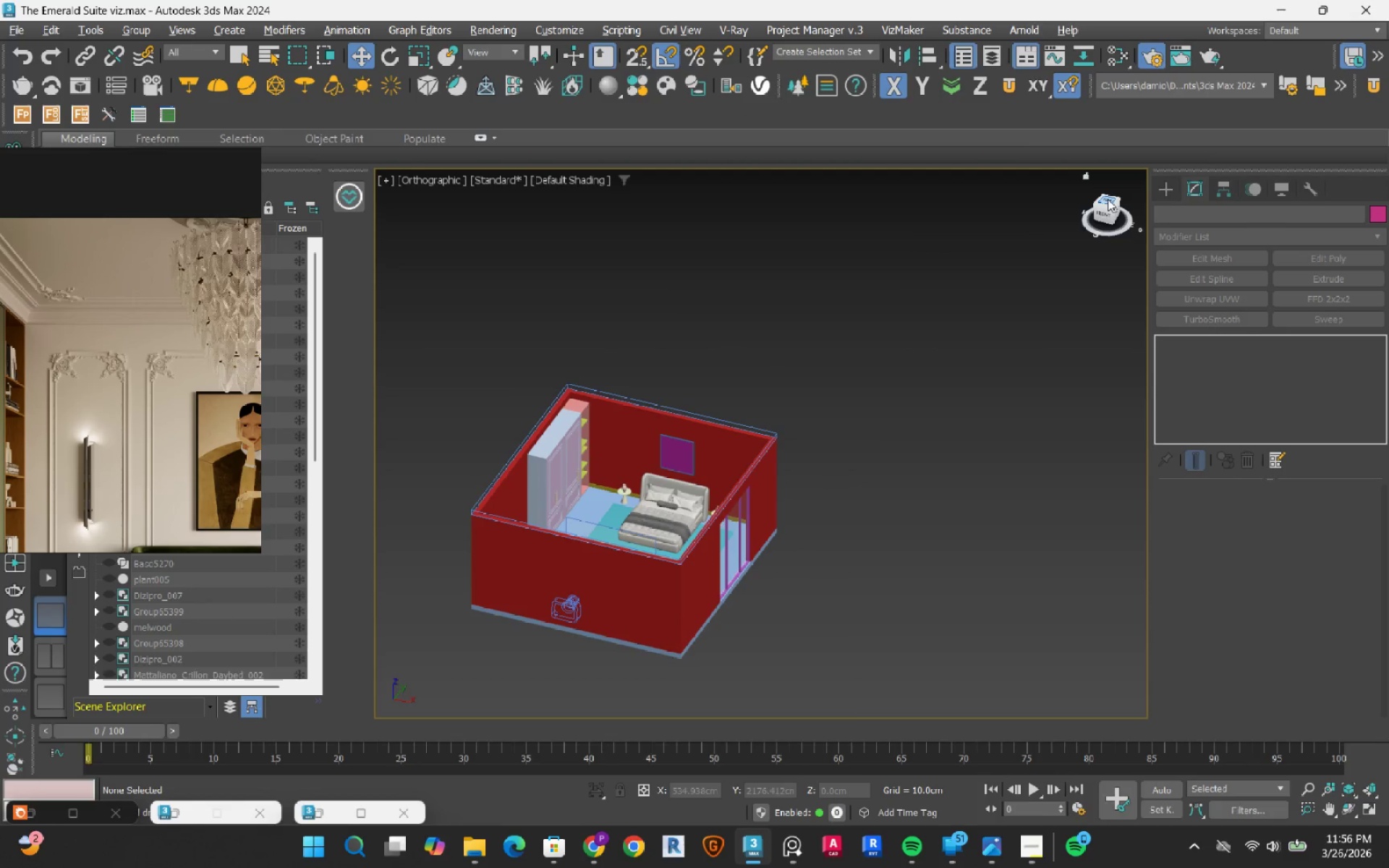 
scroll: coordinate [747, 582], scroll_direction: down, amount: 1.0
 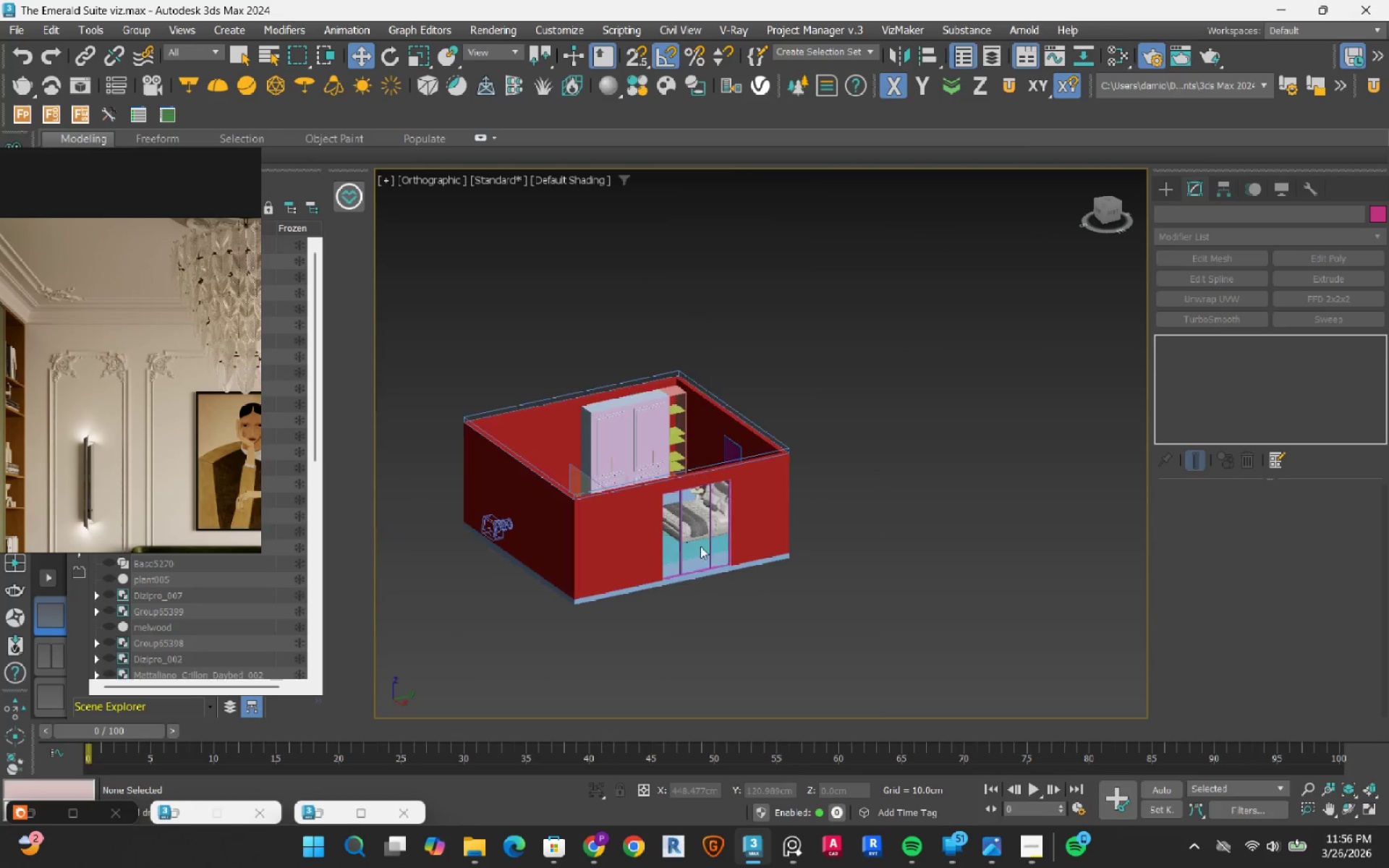 
left_click([1108, 198])
 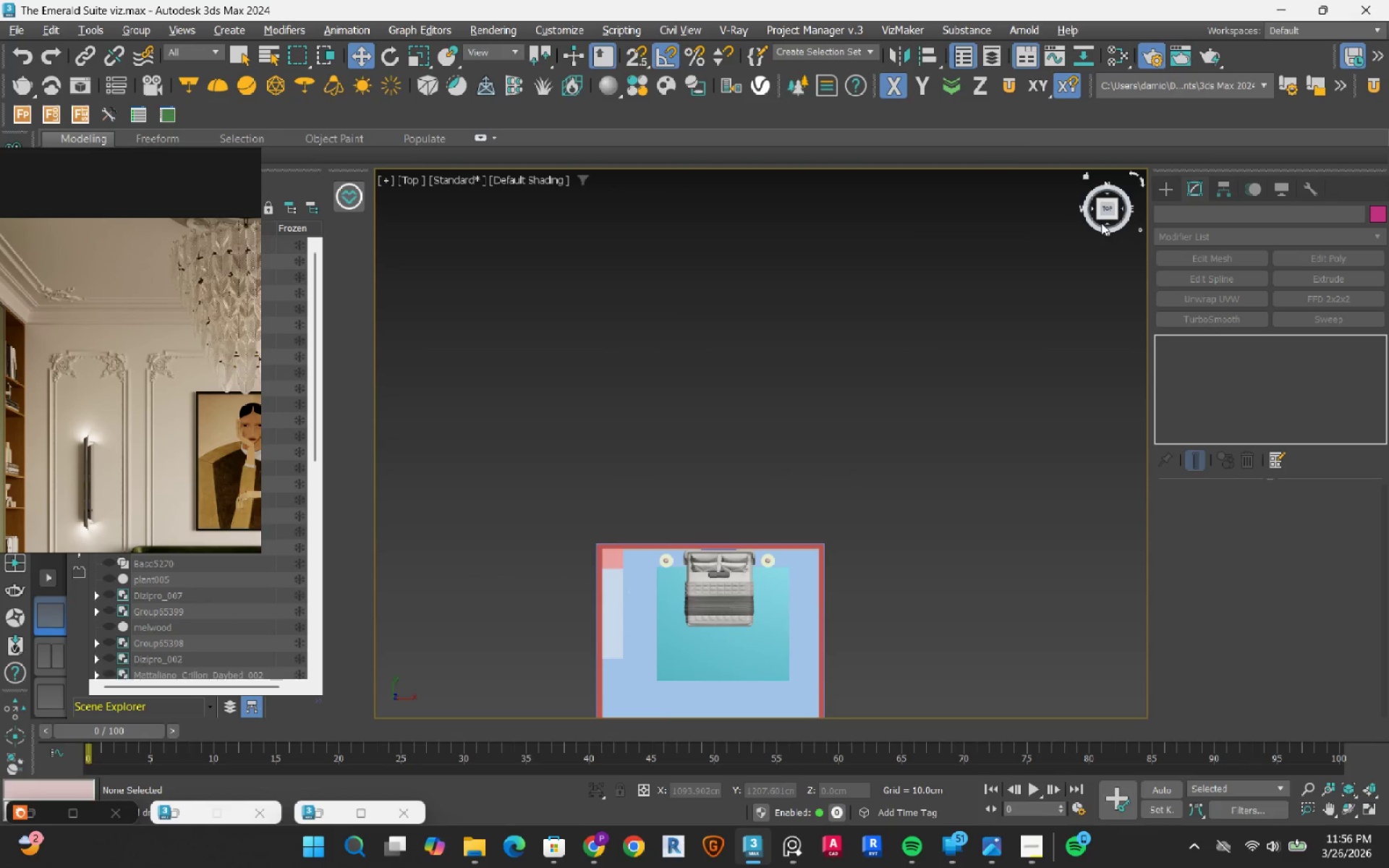 
left_click([1109, 226])
 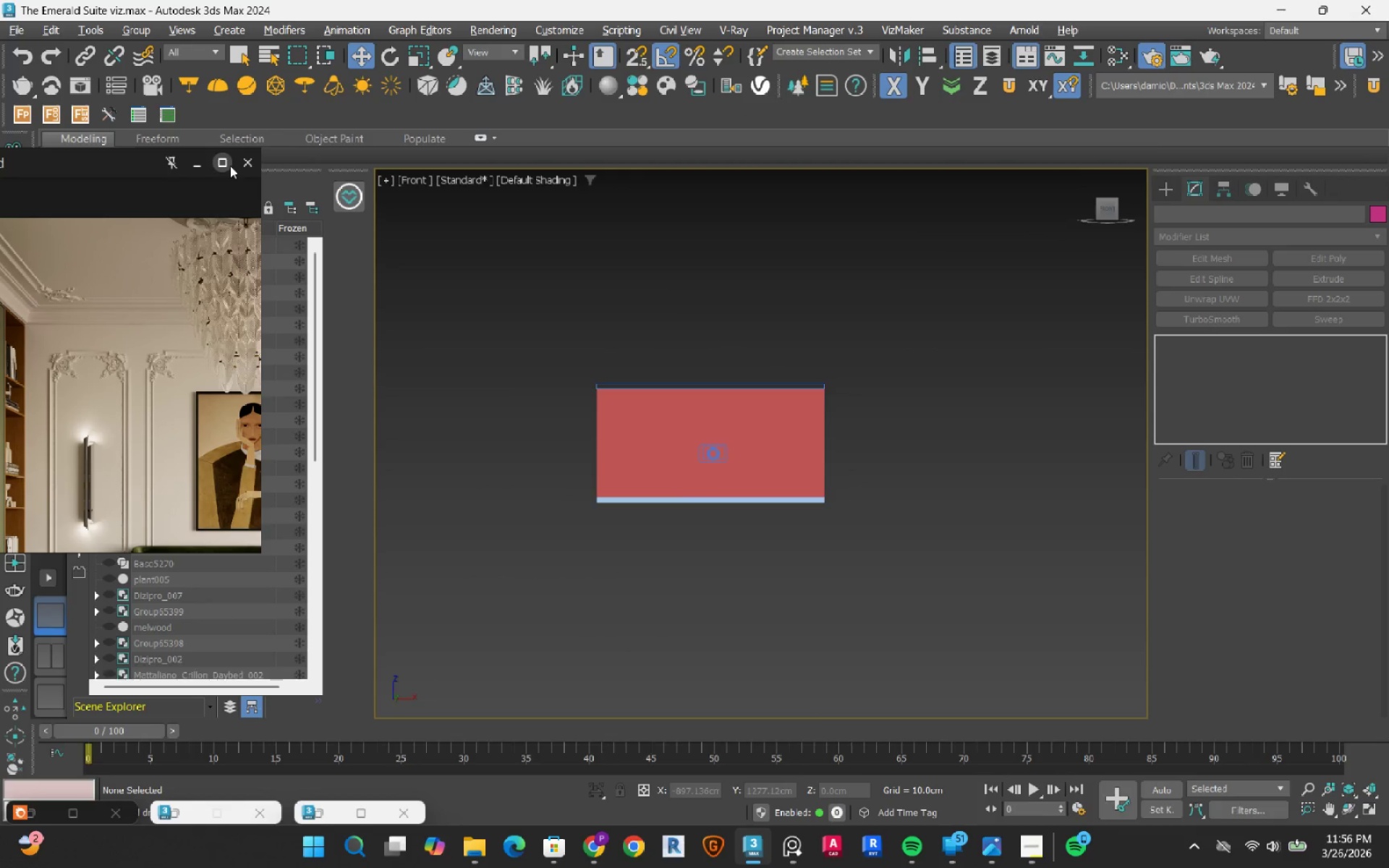 
left_click([205, 161])
 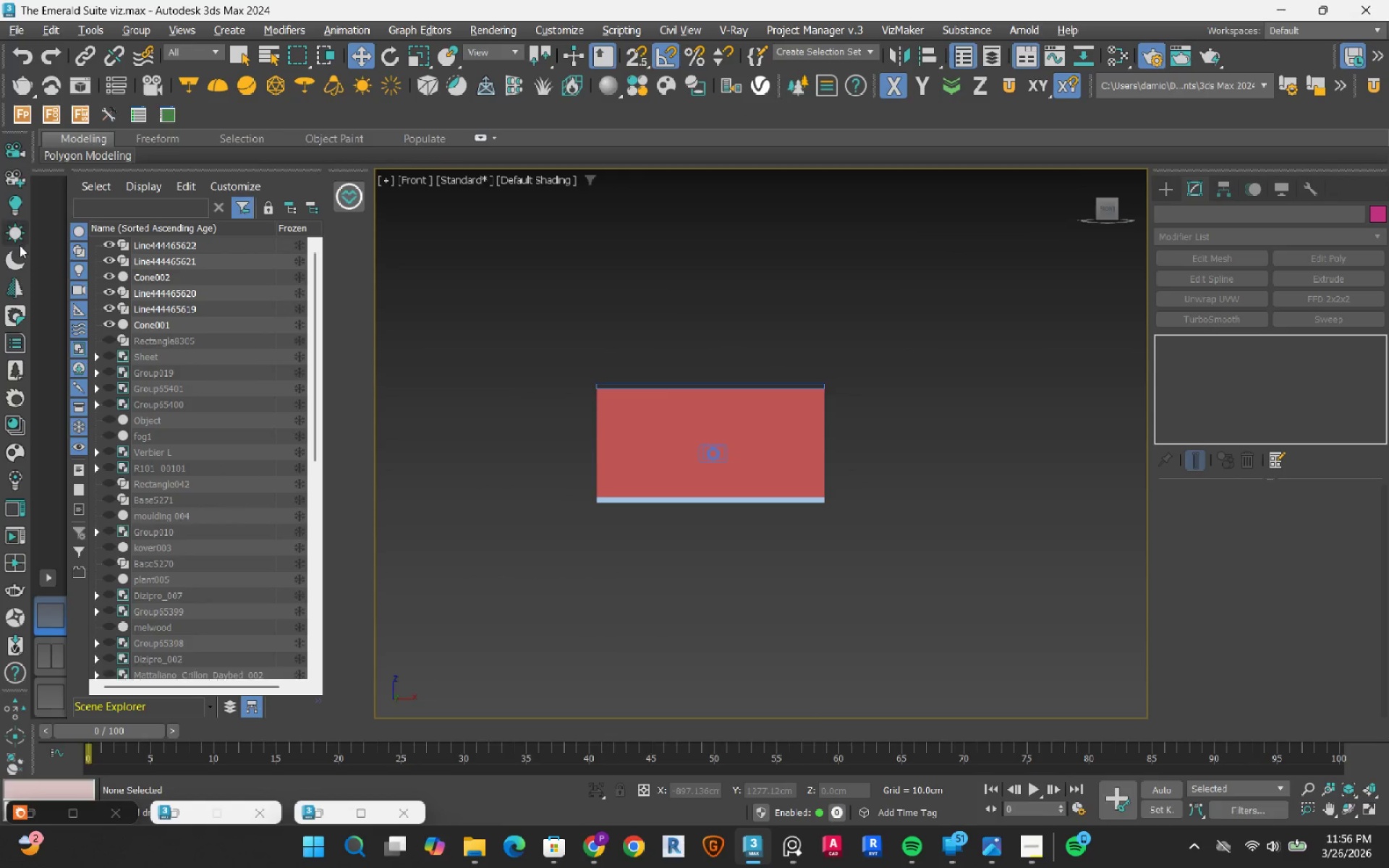 
left_click([18, 241])
 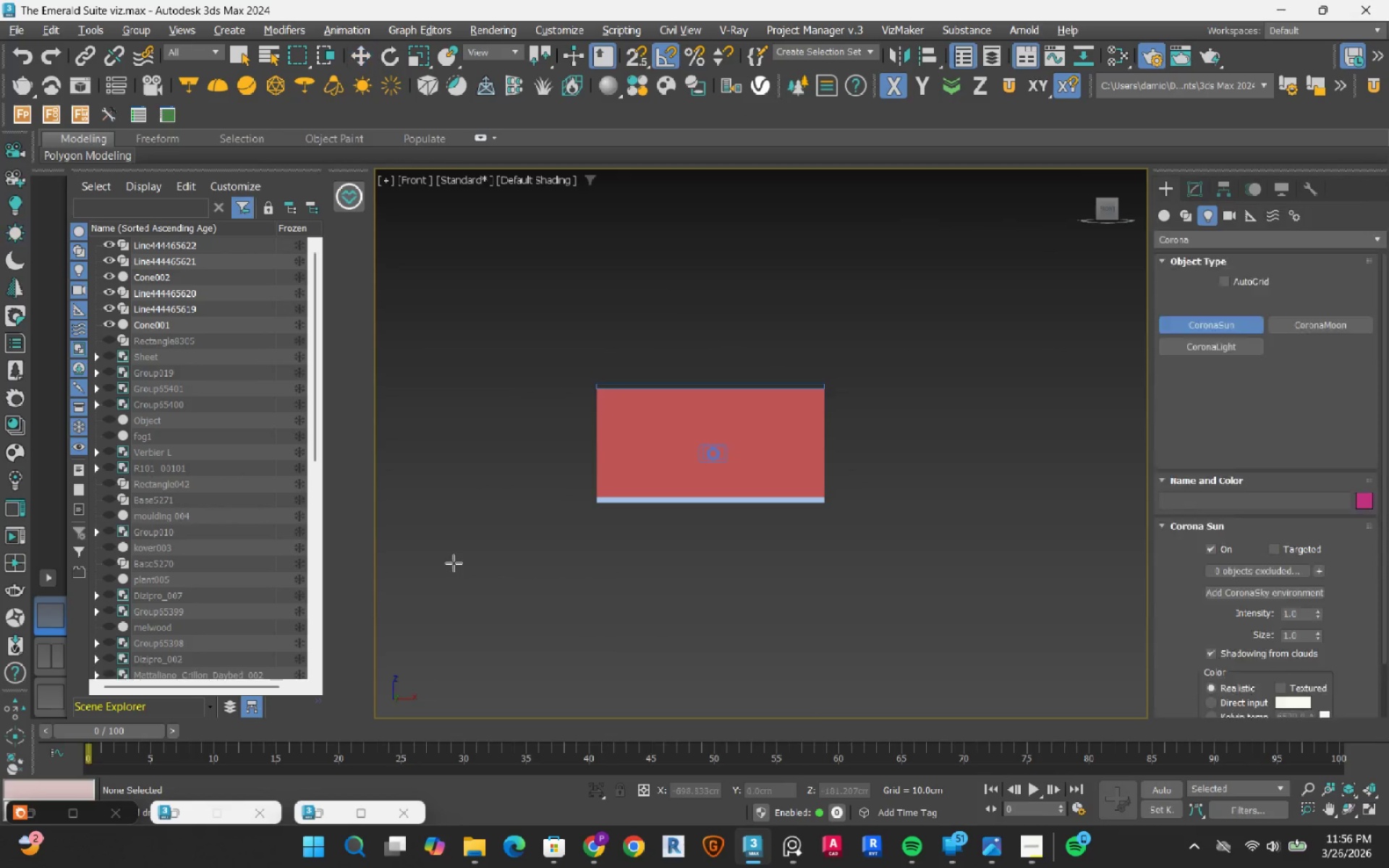 
scroll: coordinate [454, 563], scroll_direction: down, amount: 3.0
 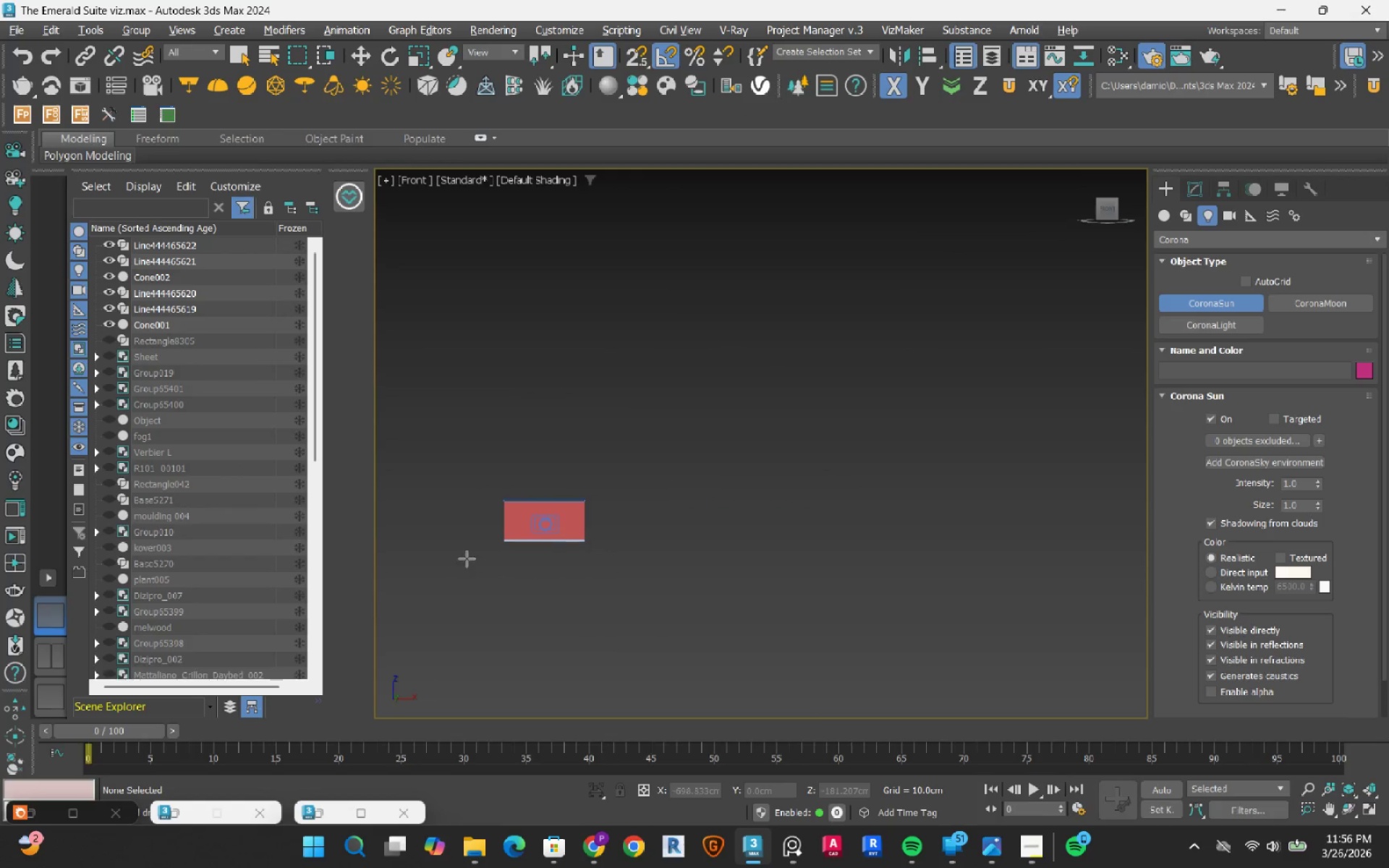 
mouse_move([543, 547])
 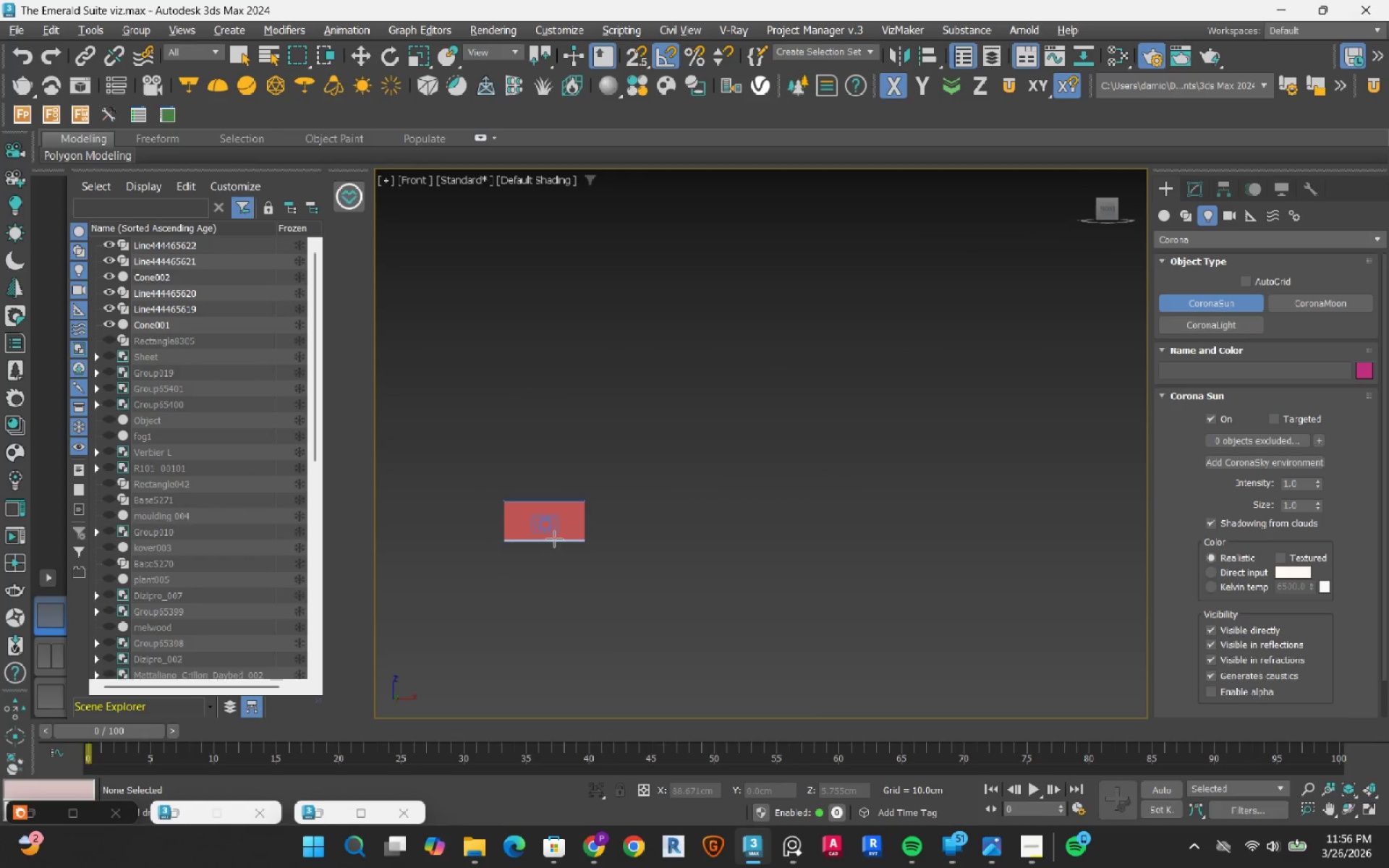 
left_click_drag(start_coordinate=[554, 539], to_coordinate=[909, 364])
 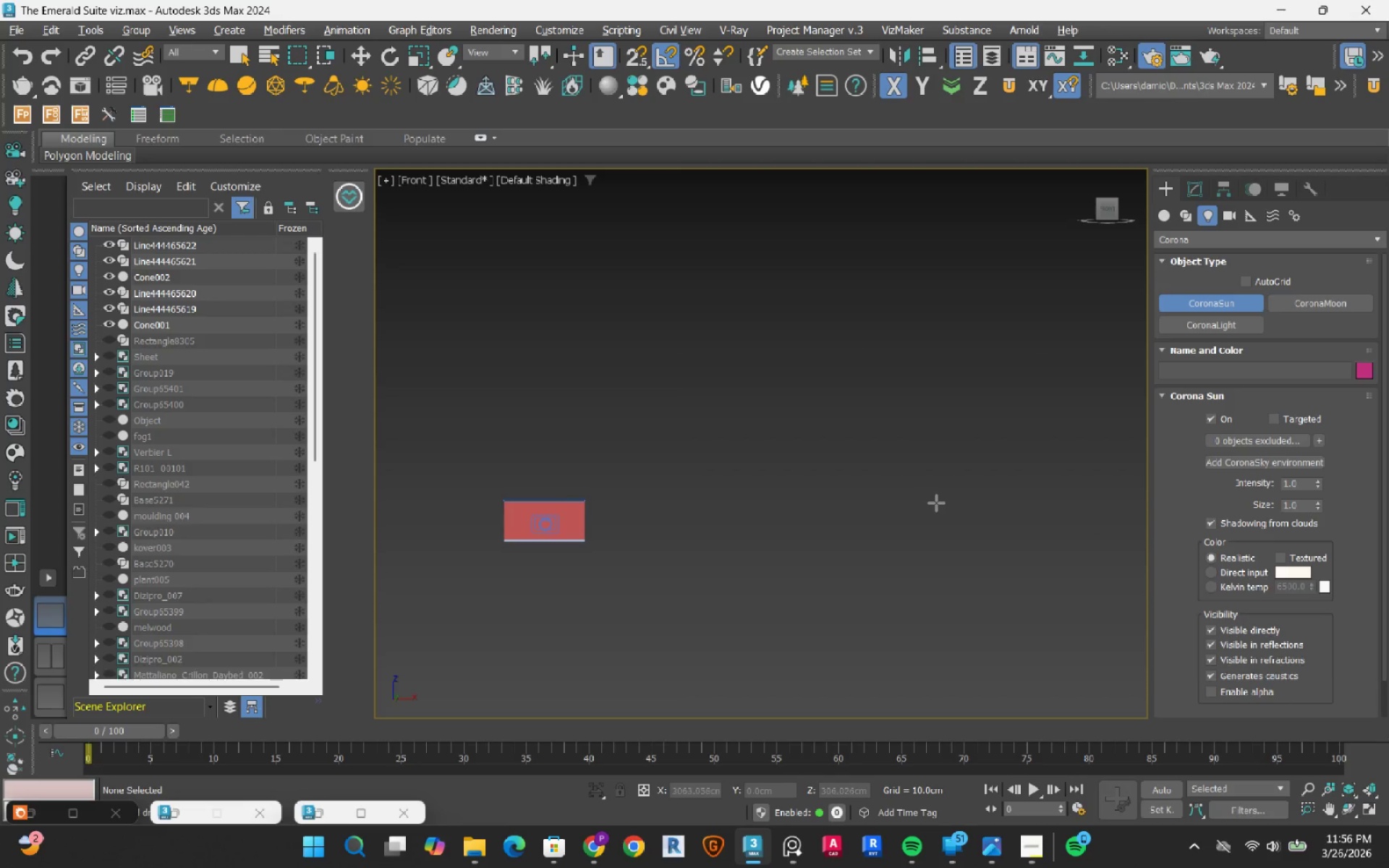 
key(Escape)
 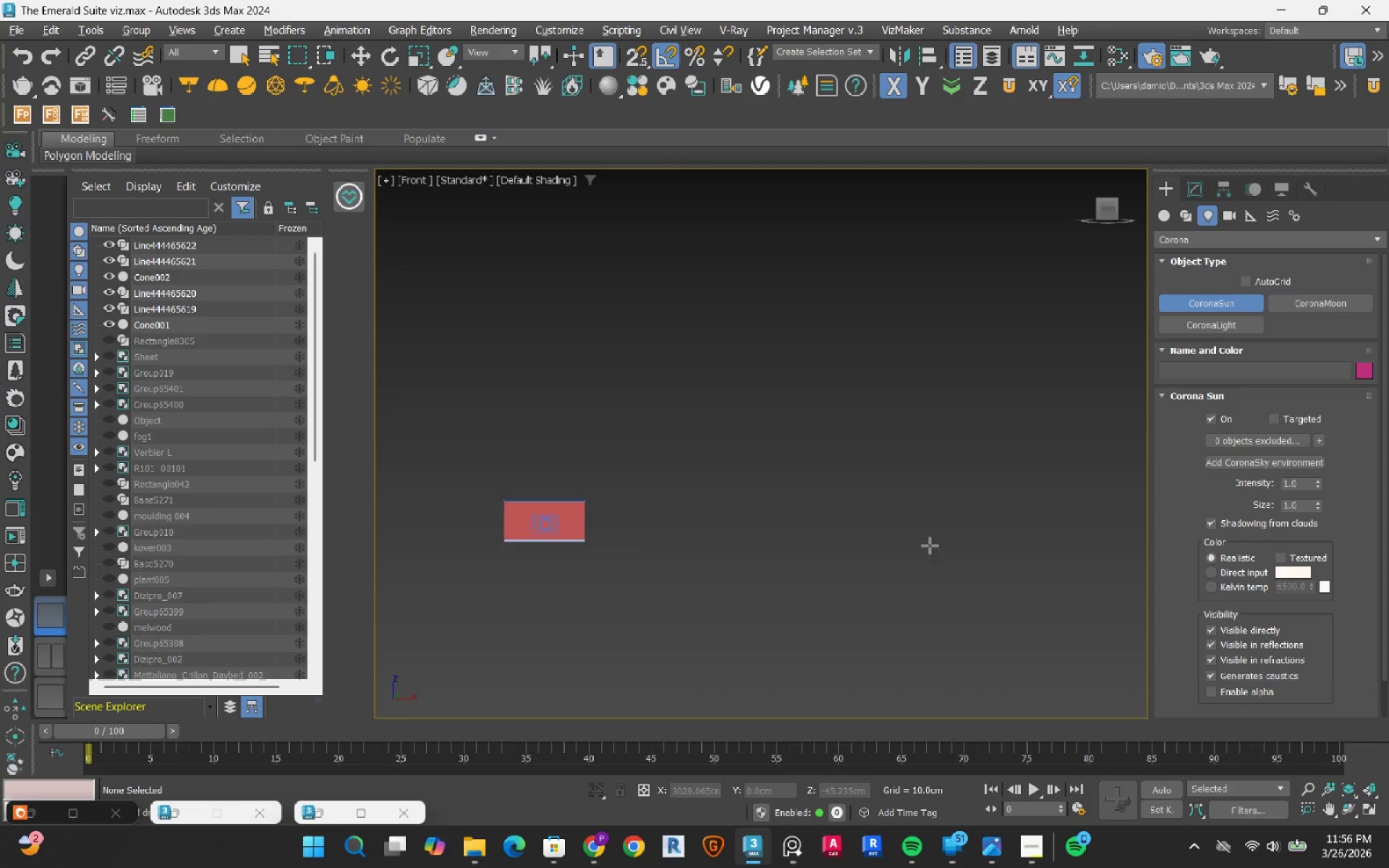 
key(T)
 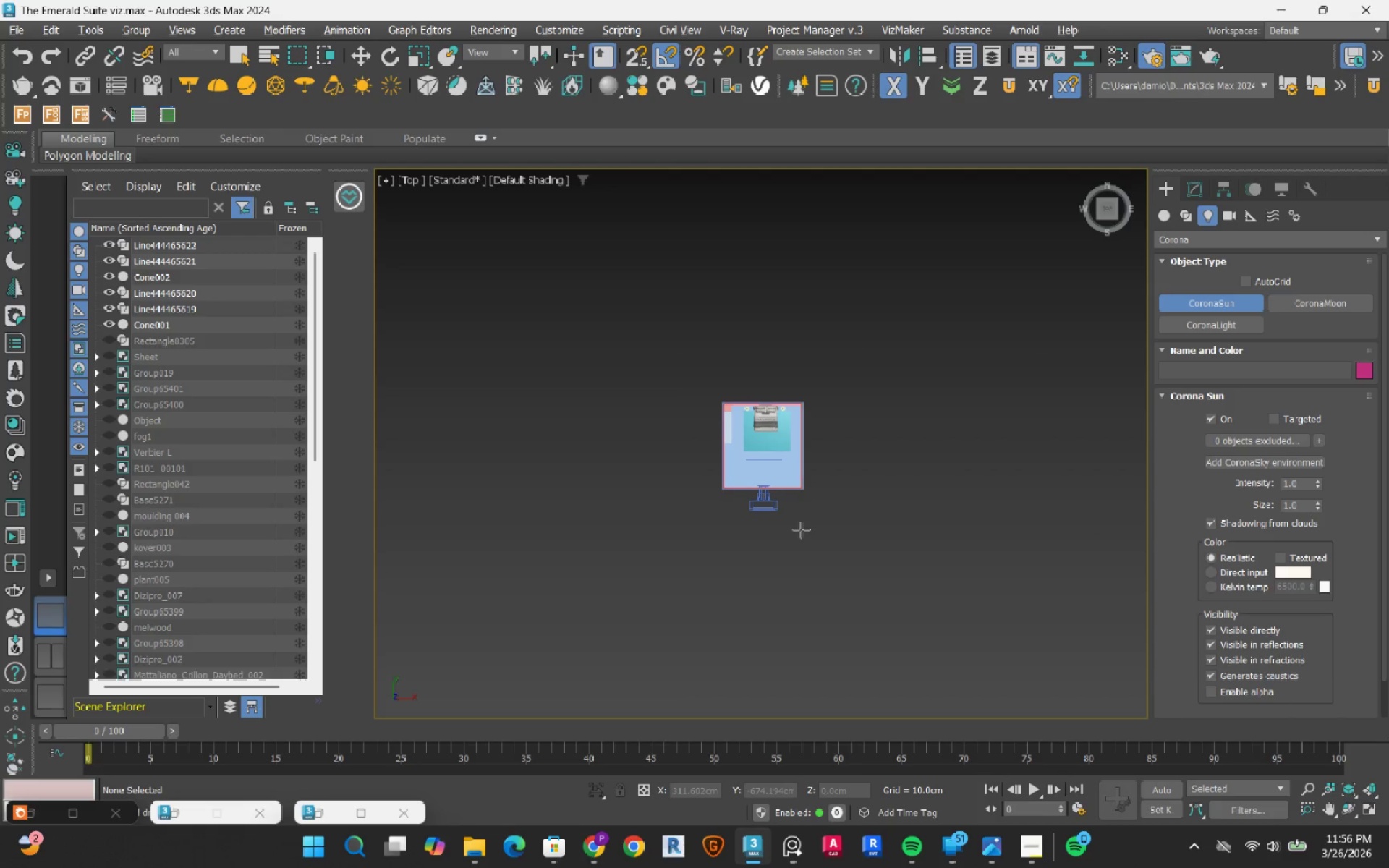 
scroll: coordinate [760, 533], scroll_direction: down, amount: 2.0
 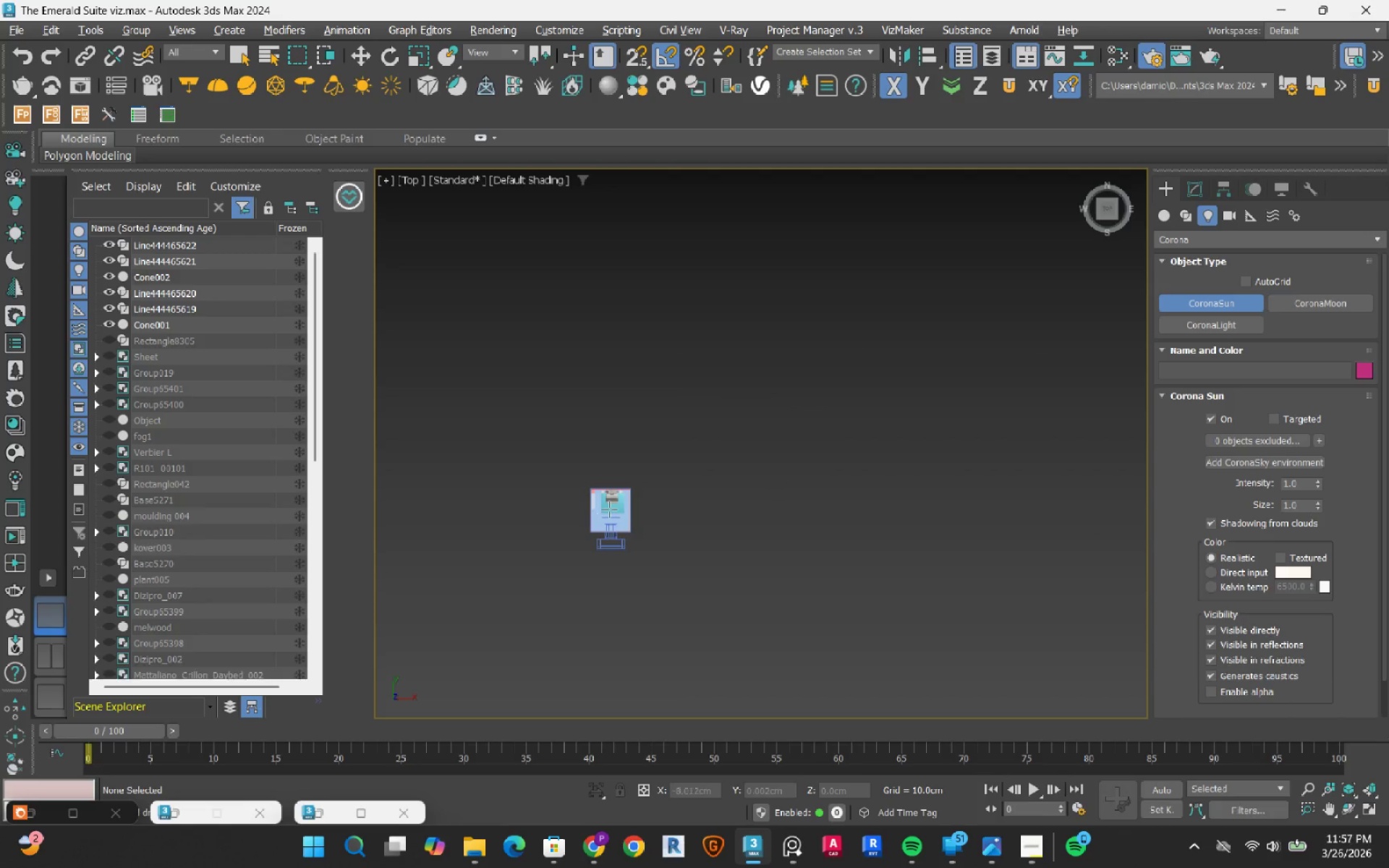 
left_click_drag(start_coordinate=[609, 509], to_coordinate=[938, 505])
 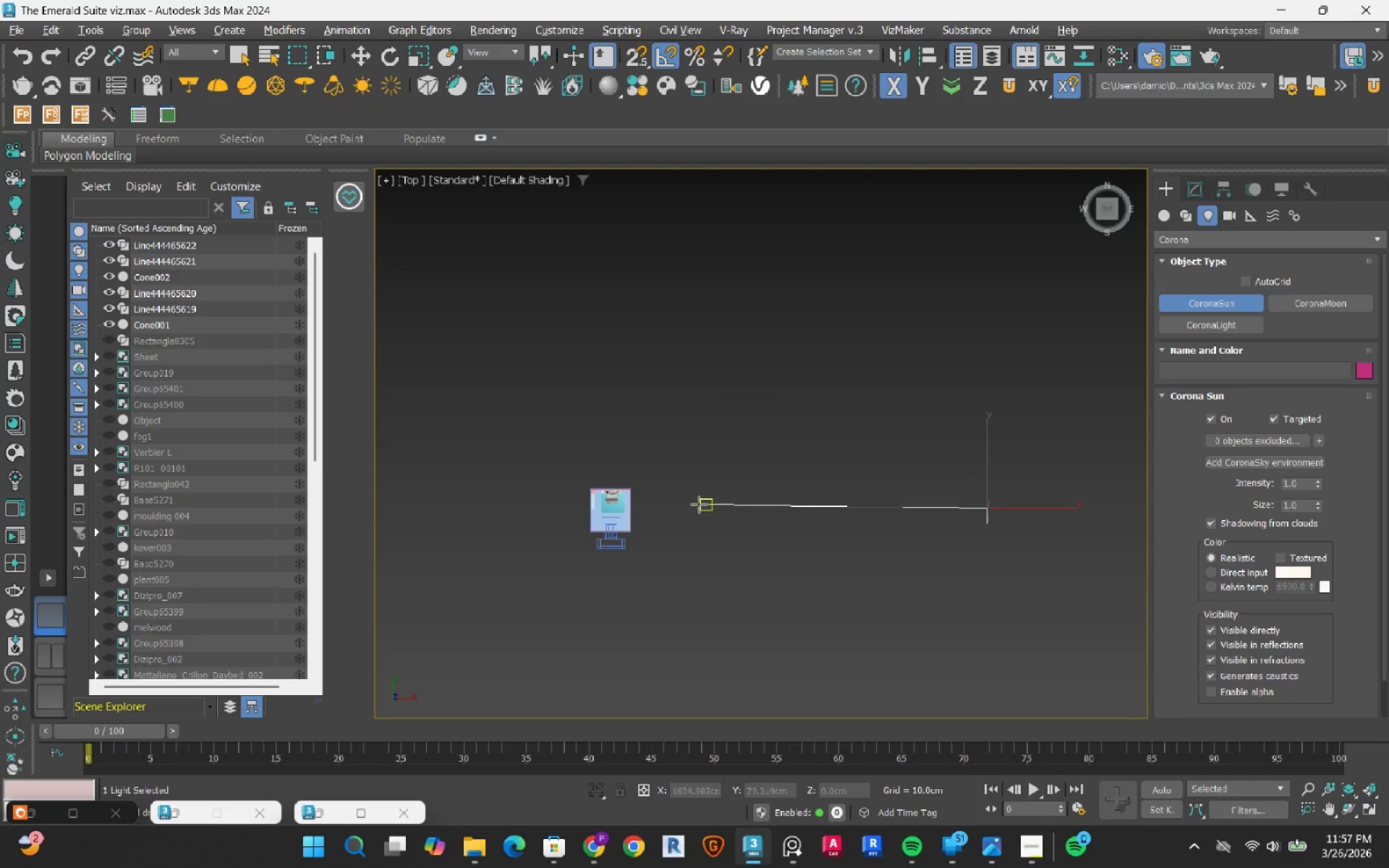 
key(Escape)
 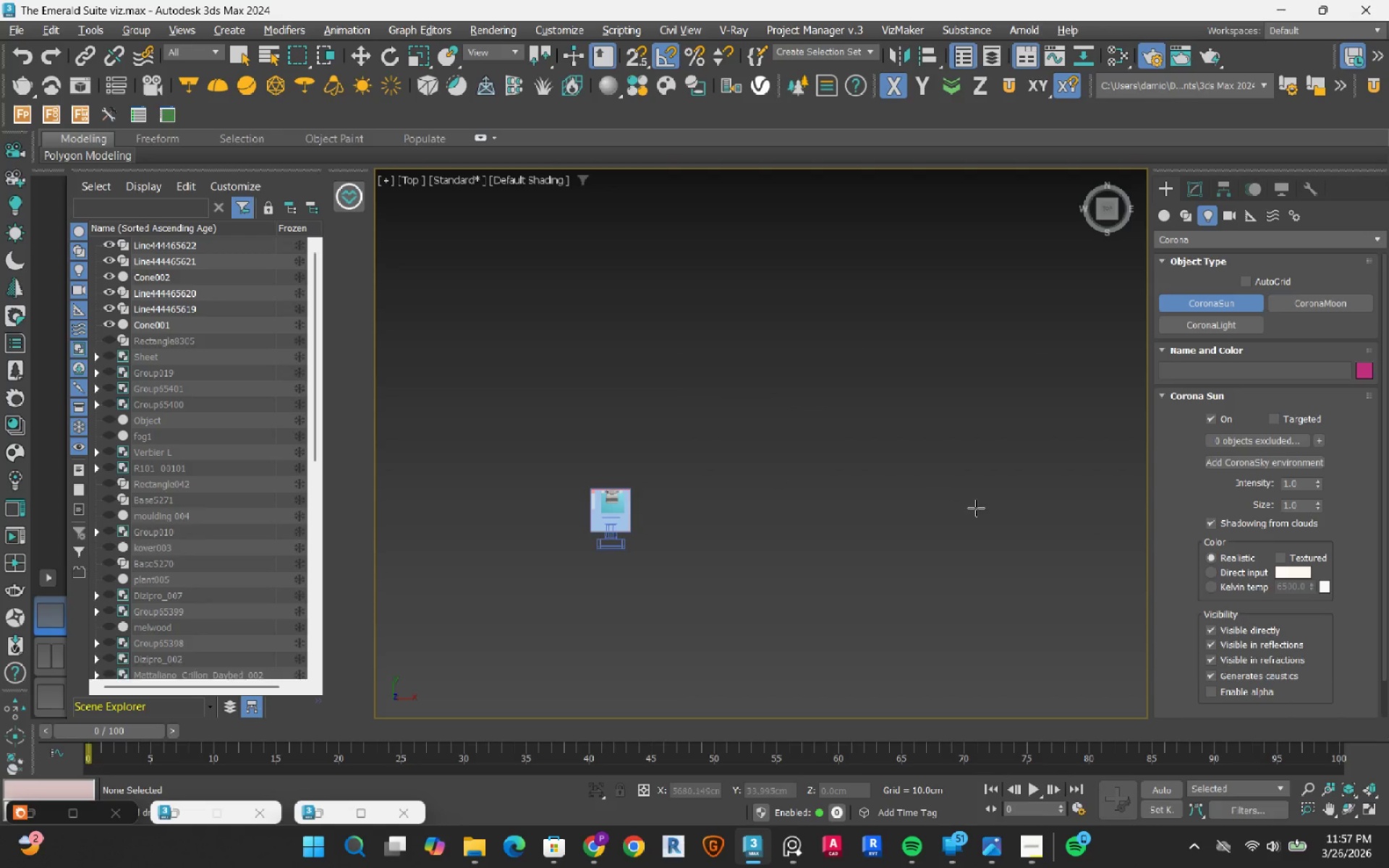 
left_click_drag(start_coordinate=[987, 508], to_coordinate=[613, 507])
 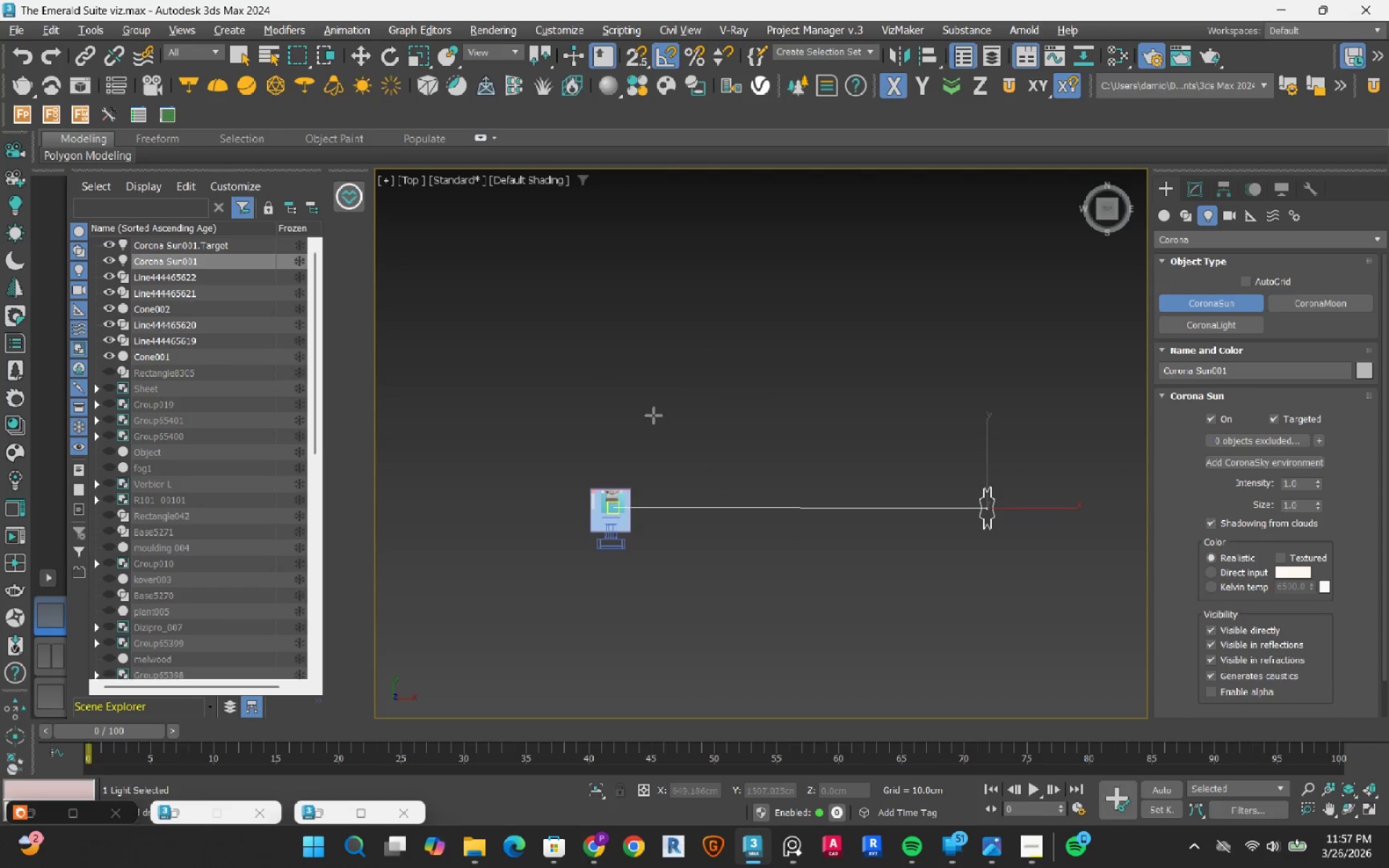 
key(F)
 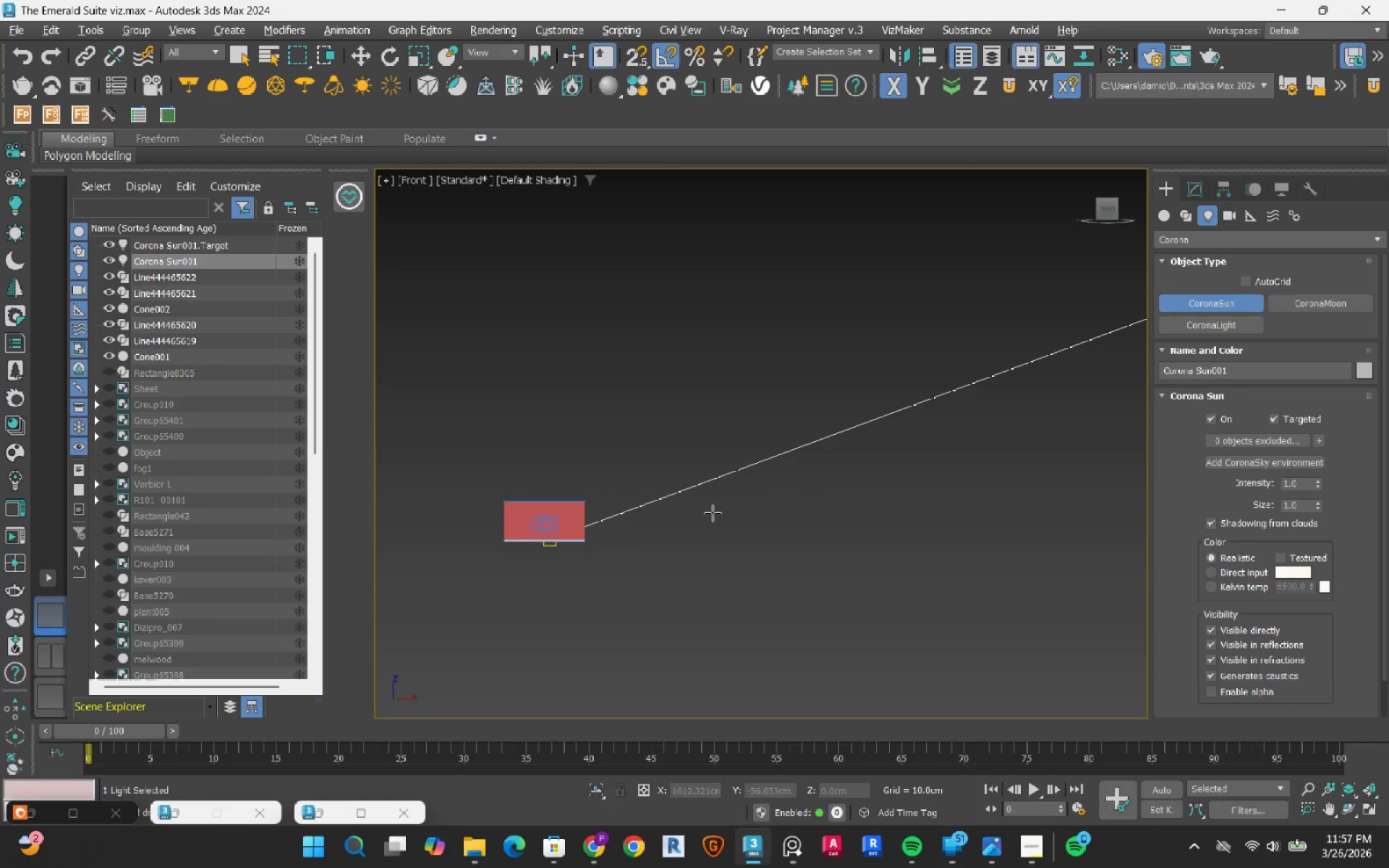 
scroll: coordinate [713, 513], scroll_direction: down, amount: 2.0
 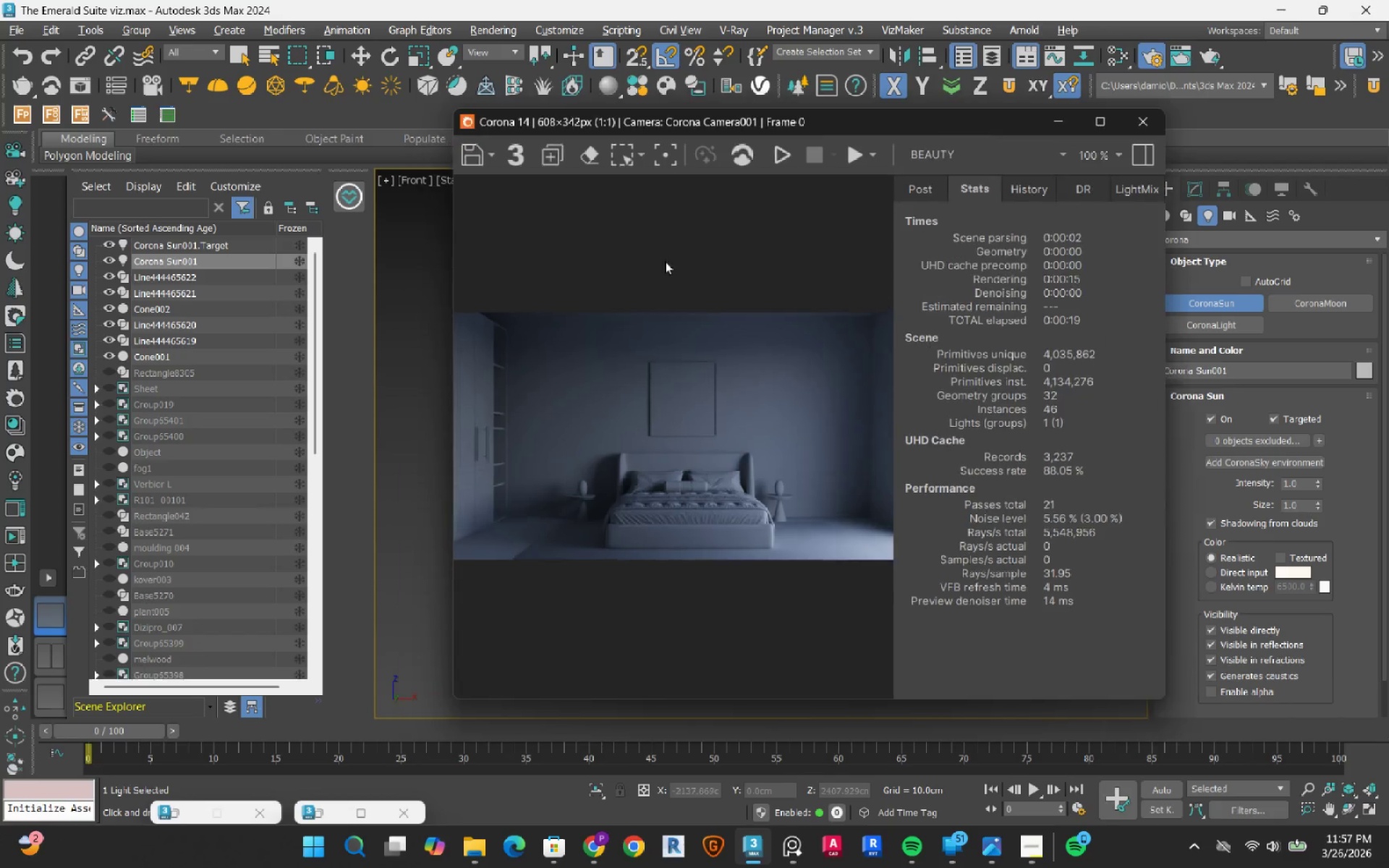 
left_click([784, 157])
 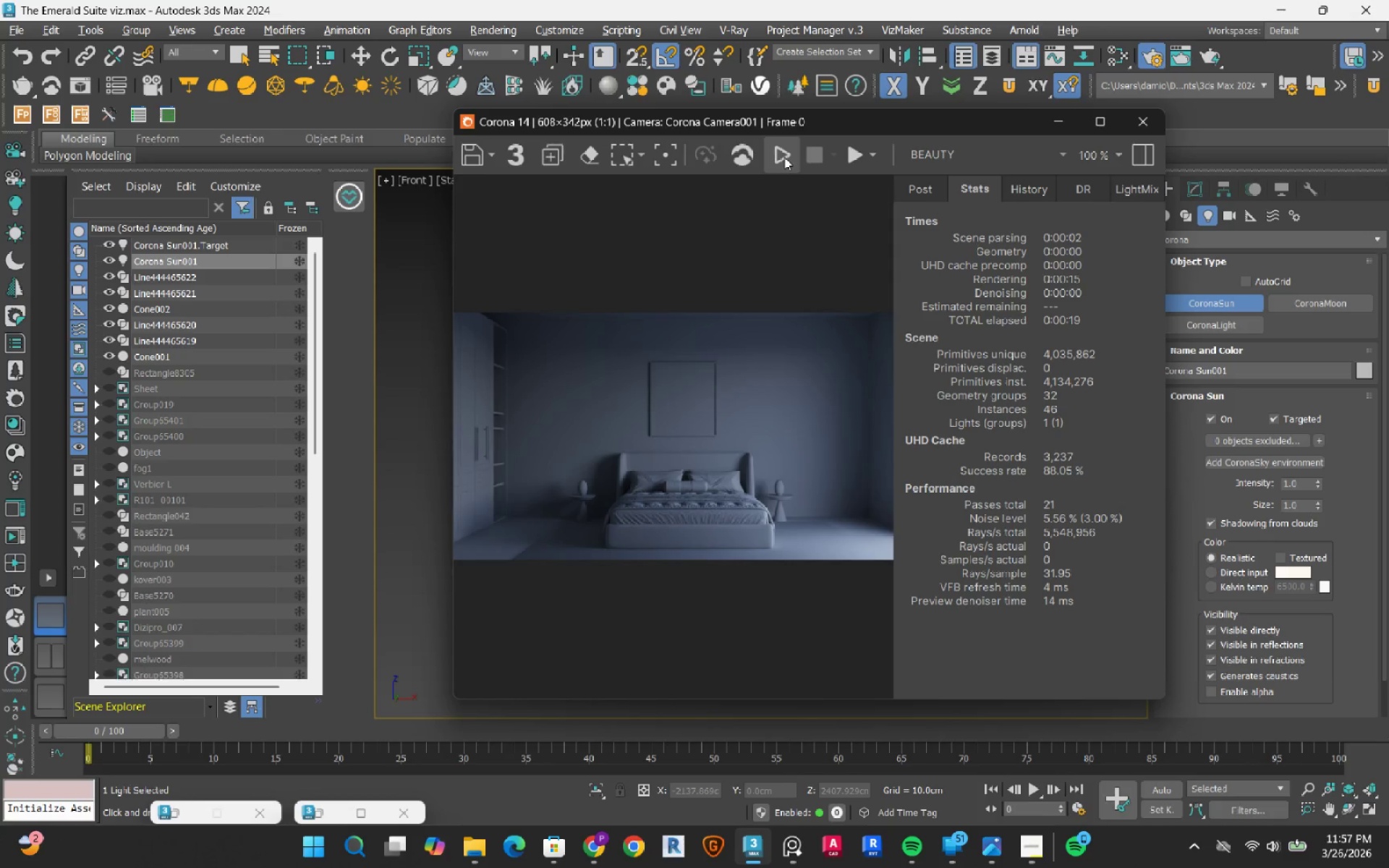 
mouse_move([796, 169])
 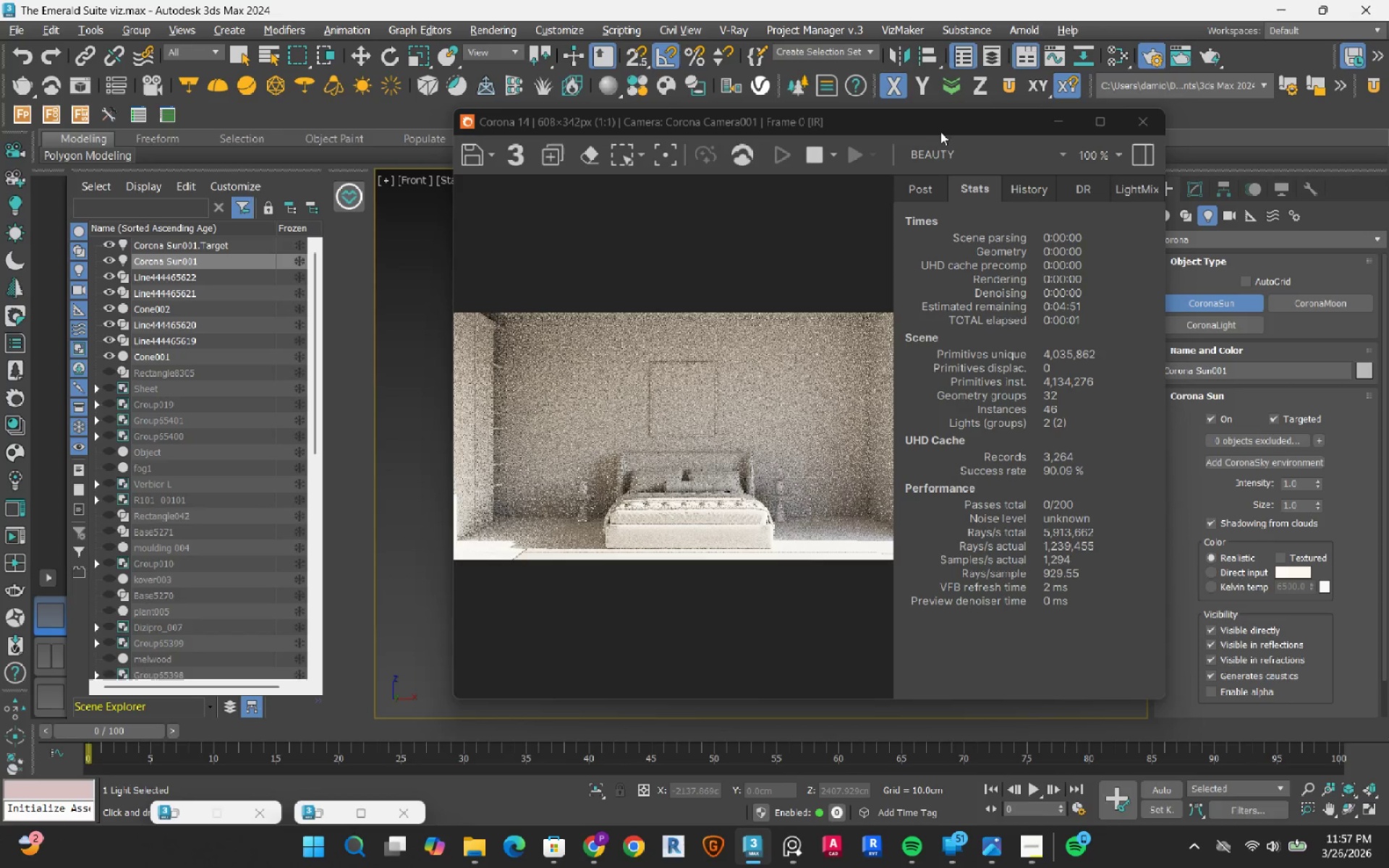 
left_click_drag(start_coordinate=[942, 131], to_coordinate=[630, 61])
 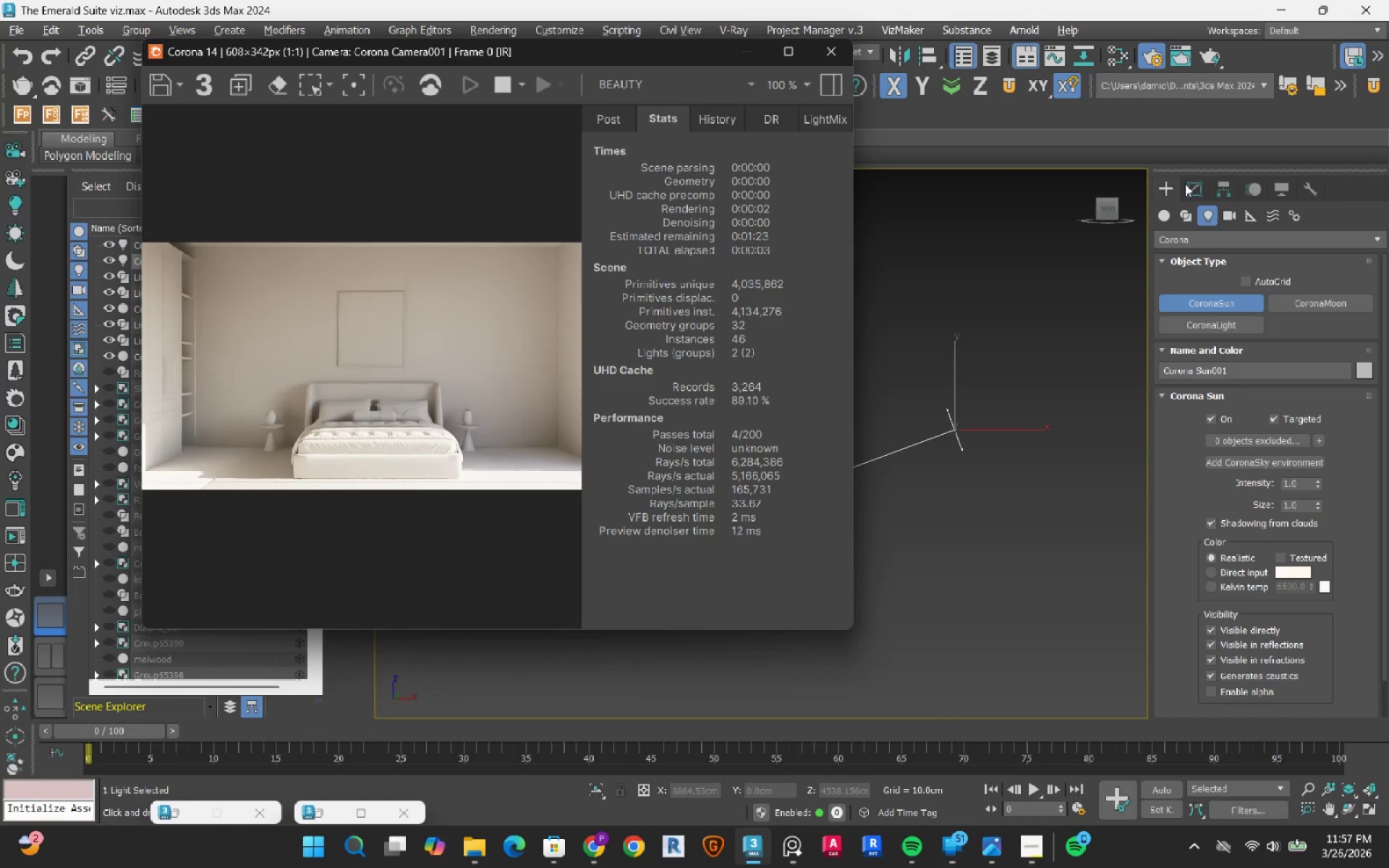 
left_click([1185, 183])
 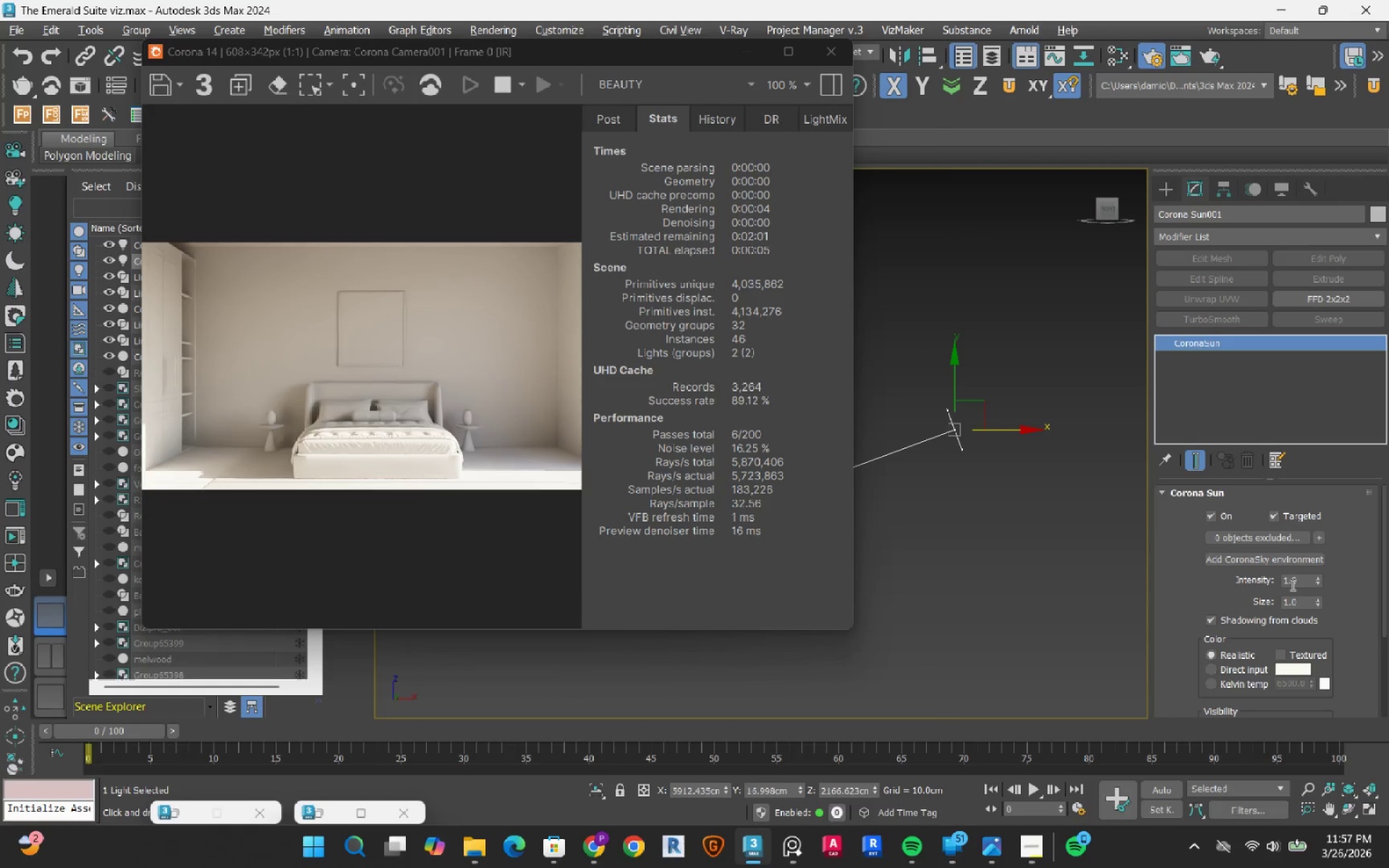 
left_click_drag(start_coordinate=[1299, 582], to_coordinate=[1238, 577])
 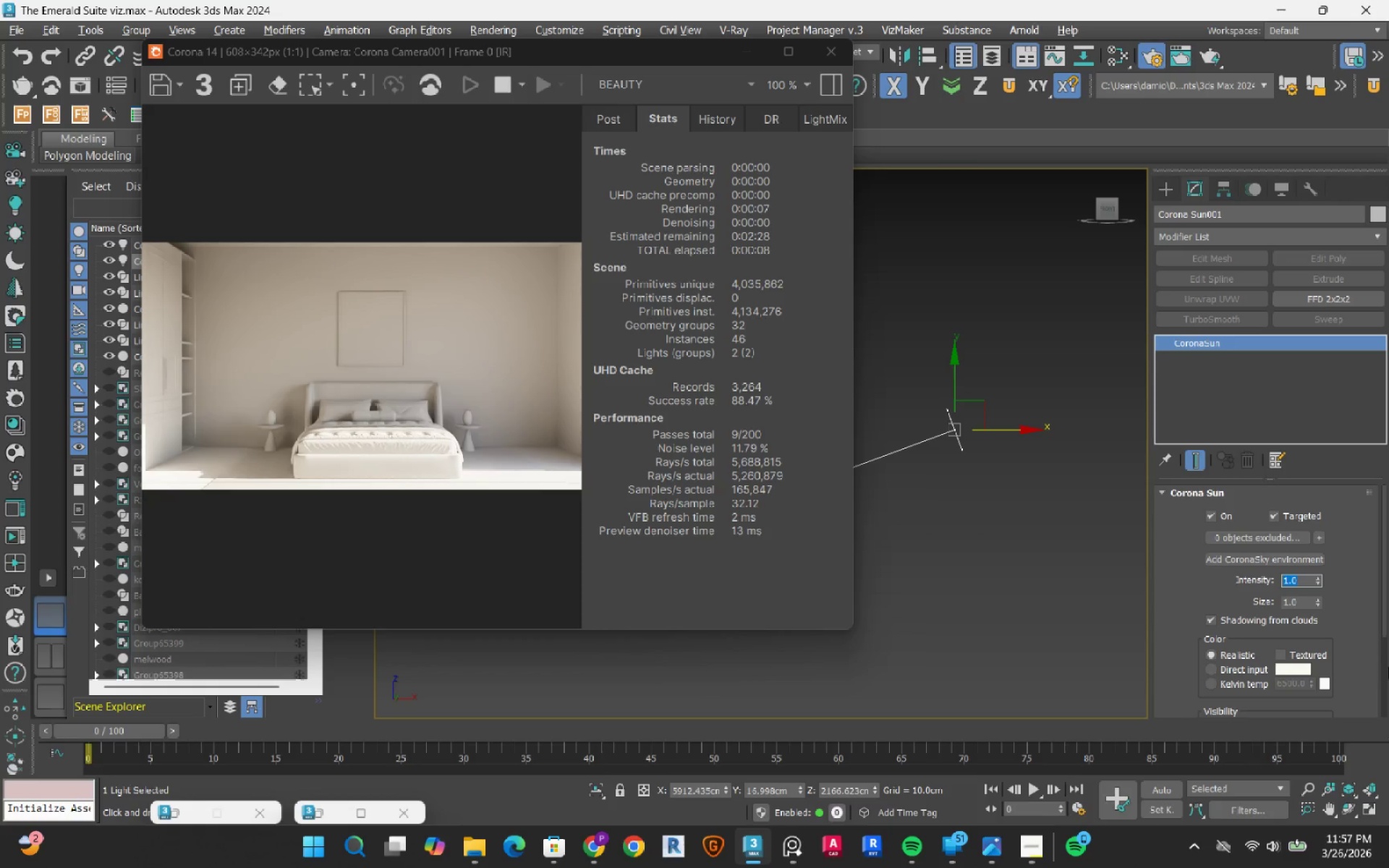 
key(NumpadDecimal)
 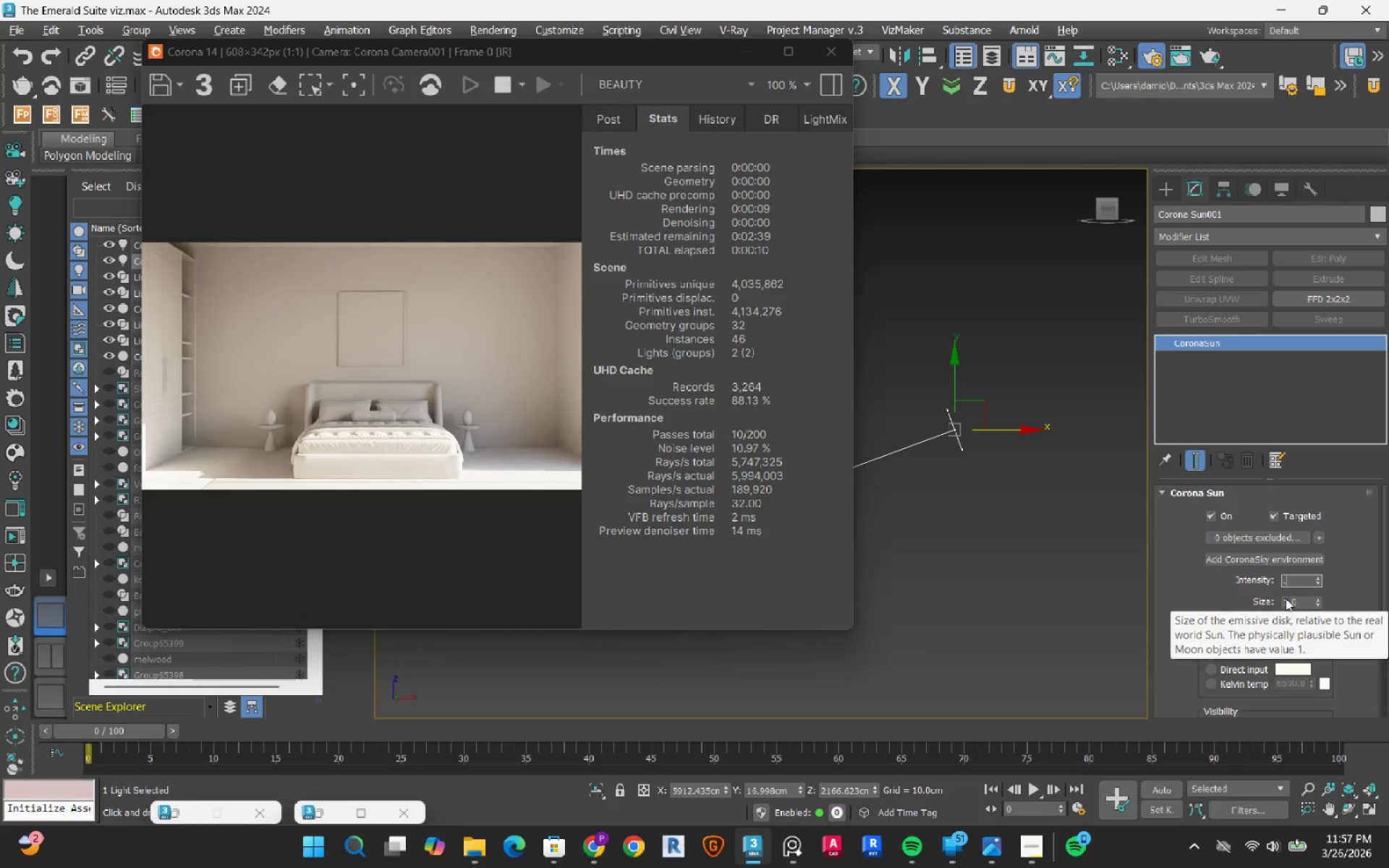 
key(Numpad3)
 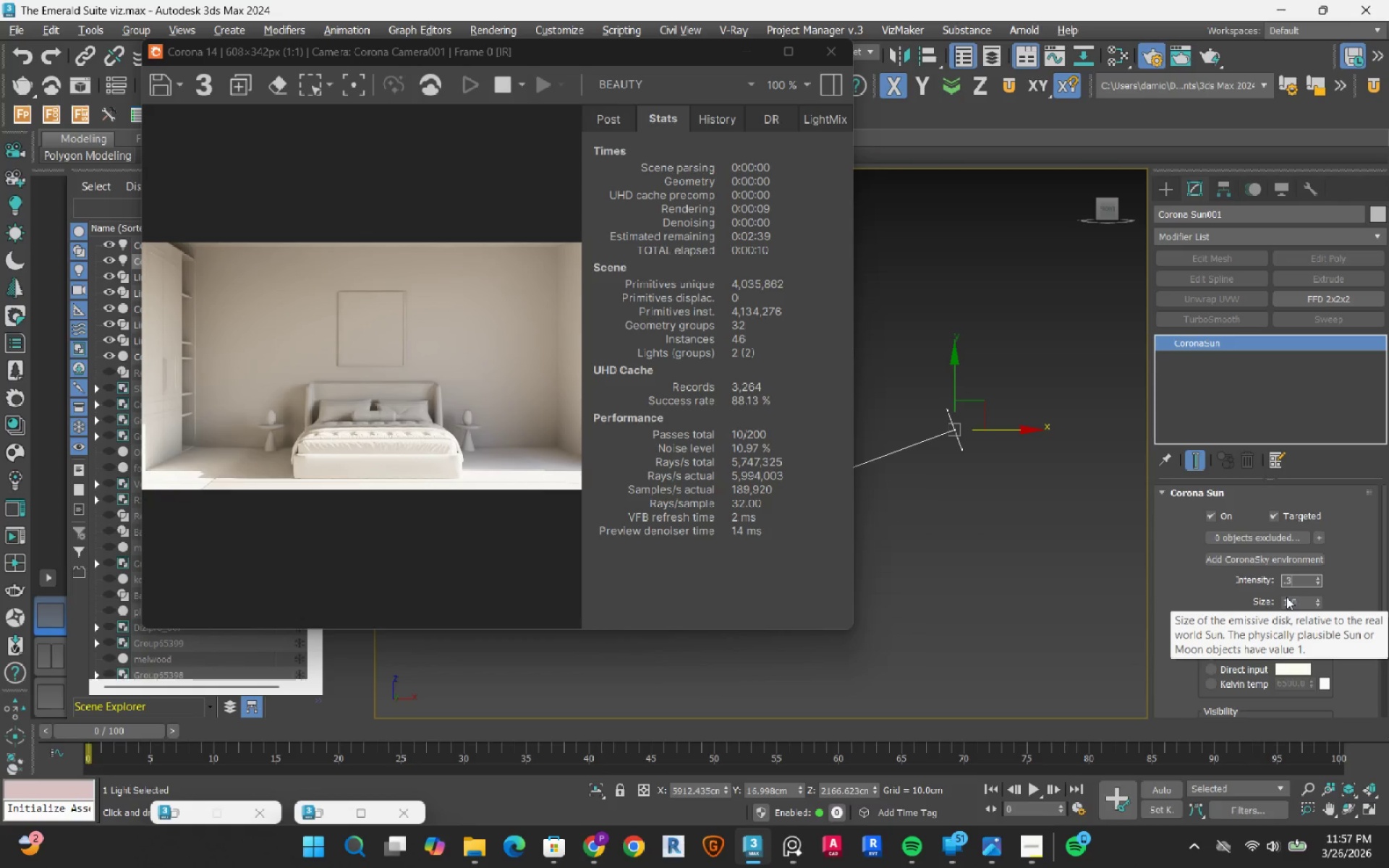 
key(NumpadEnter)
 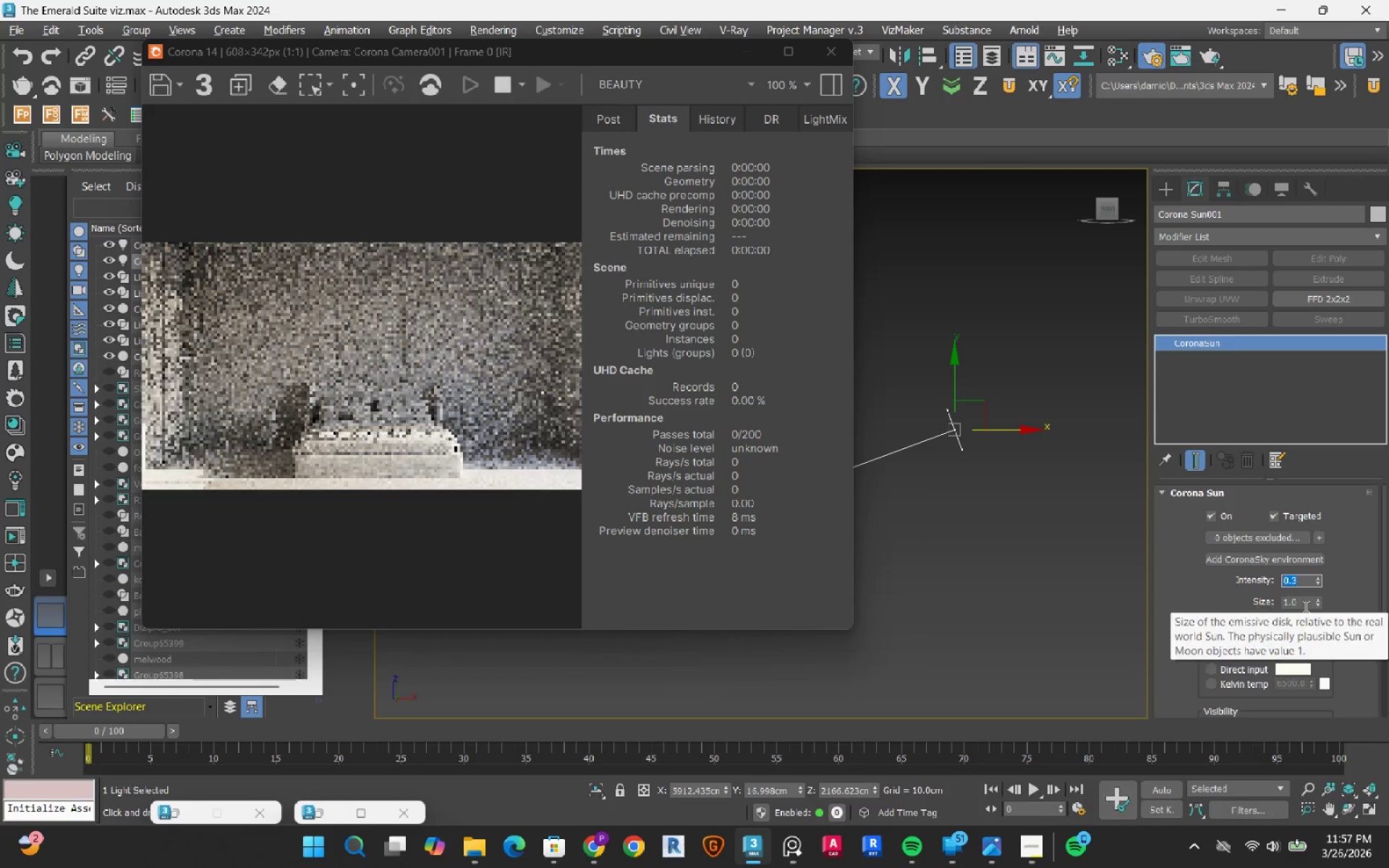 
double_click([1304, 606])
 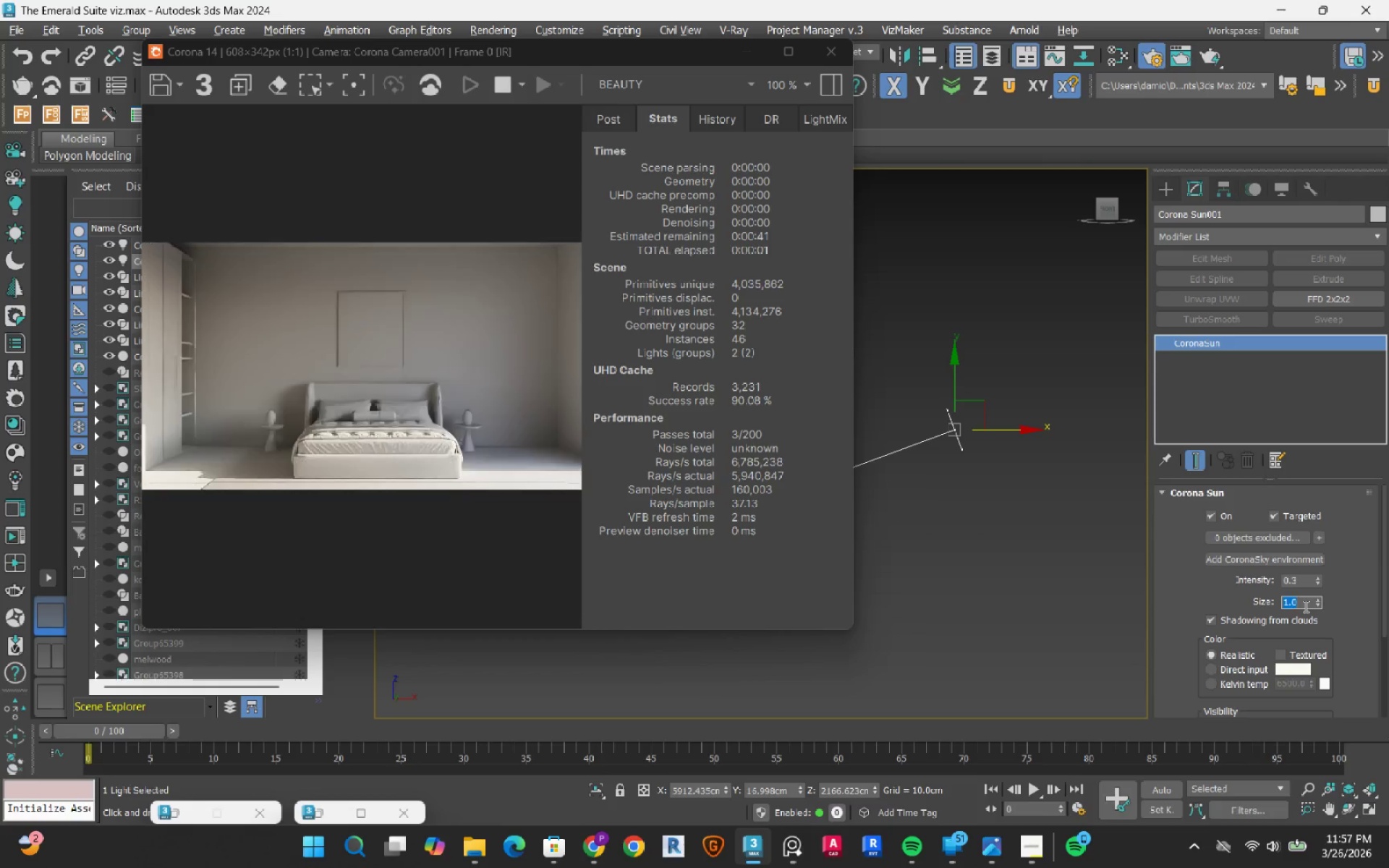 
key(Numpad1)
 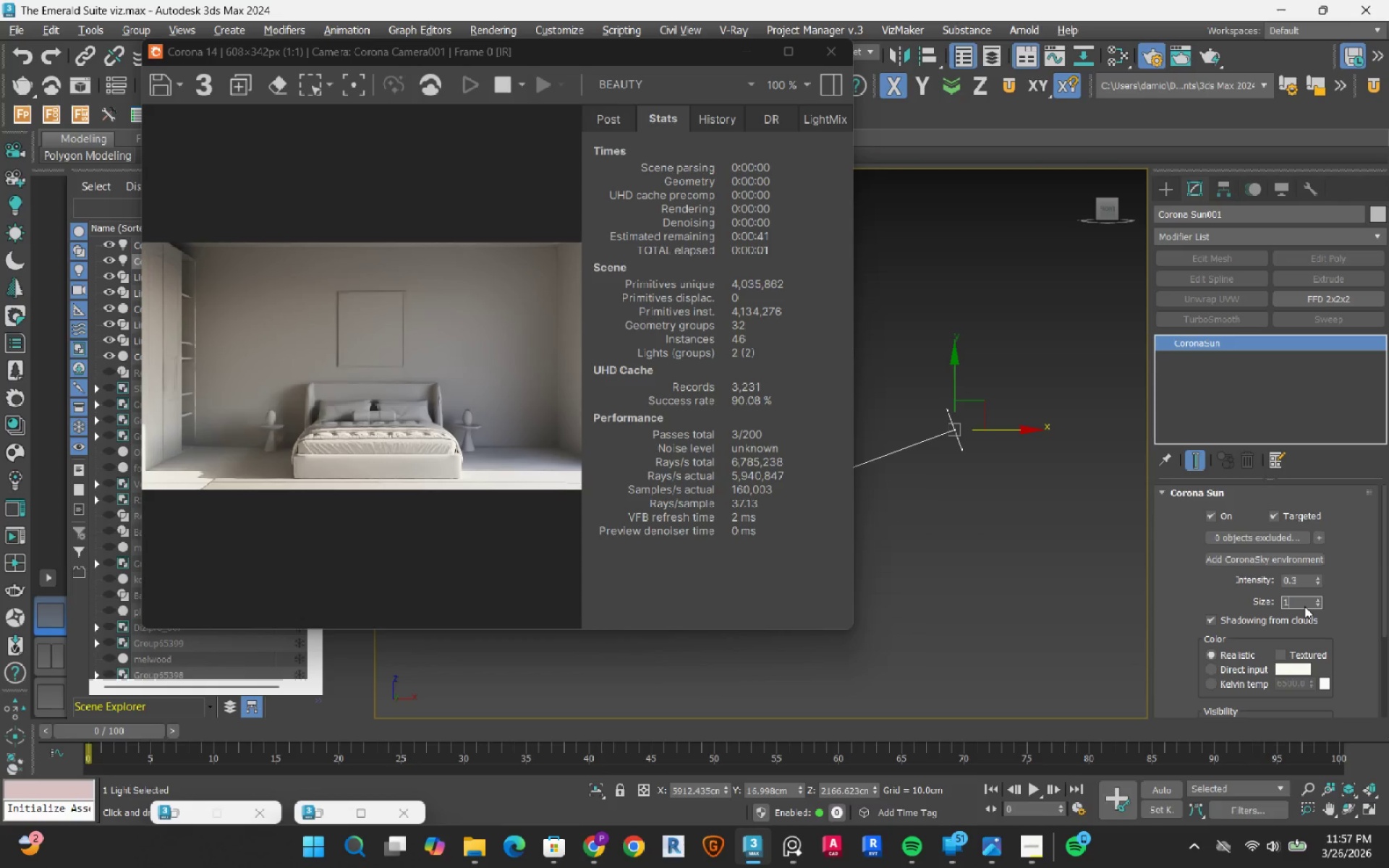 
key(Numpad0)
 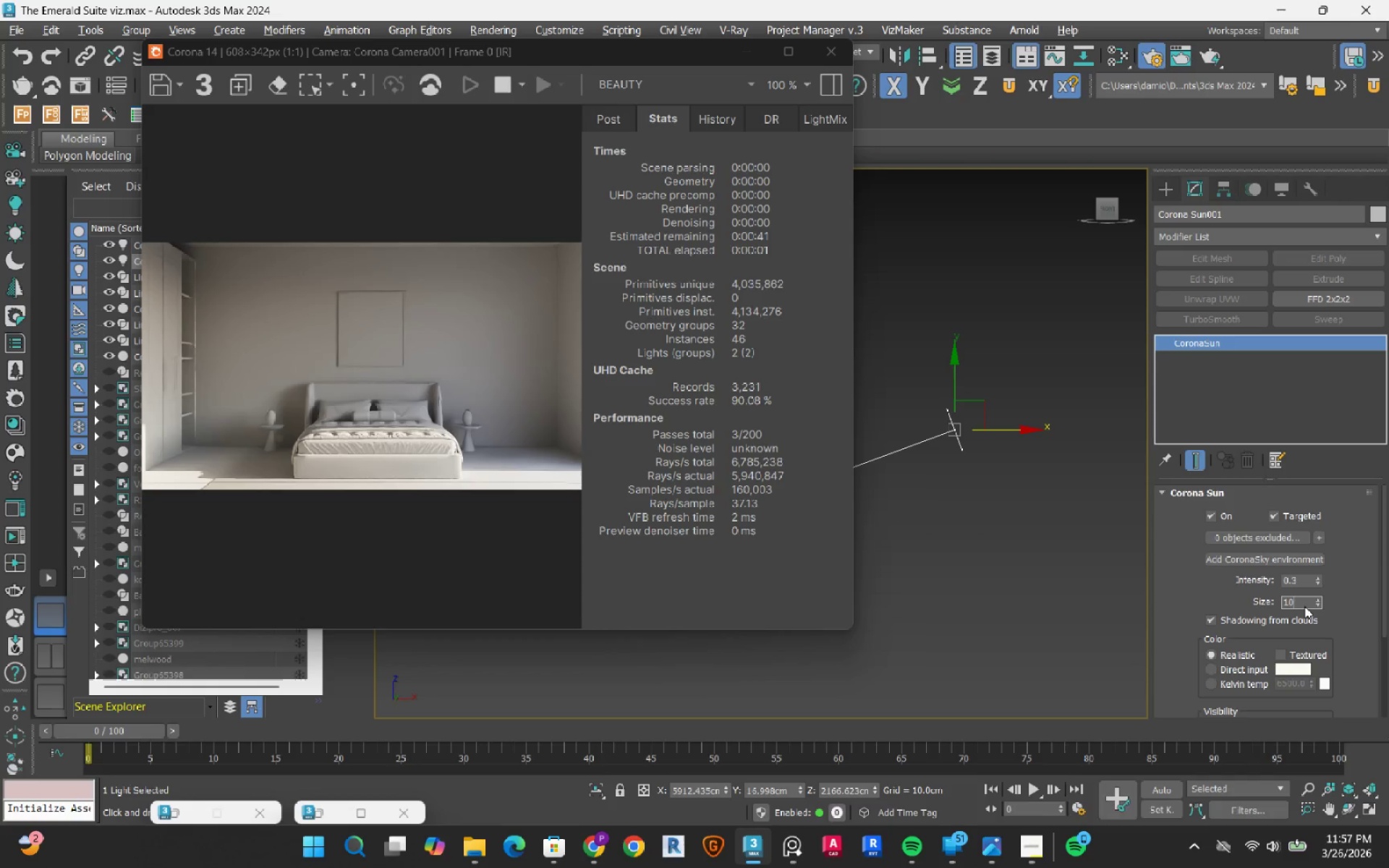 
key(NumpadEnter)
 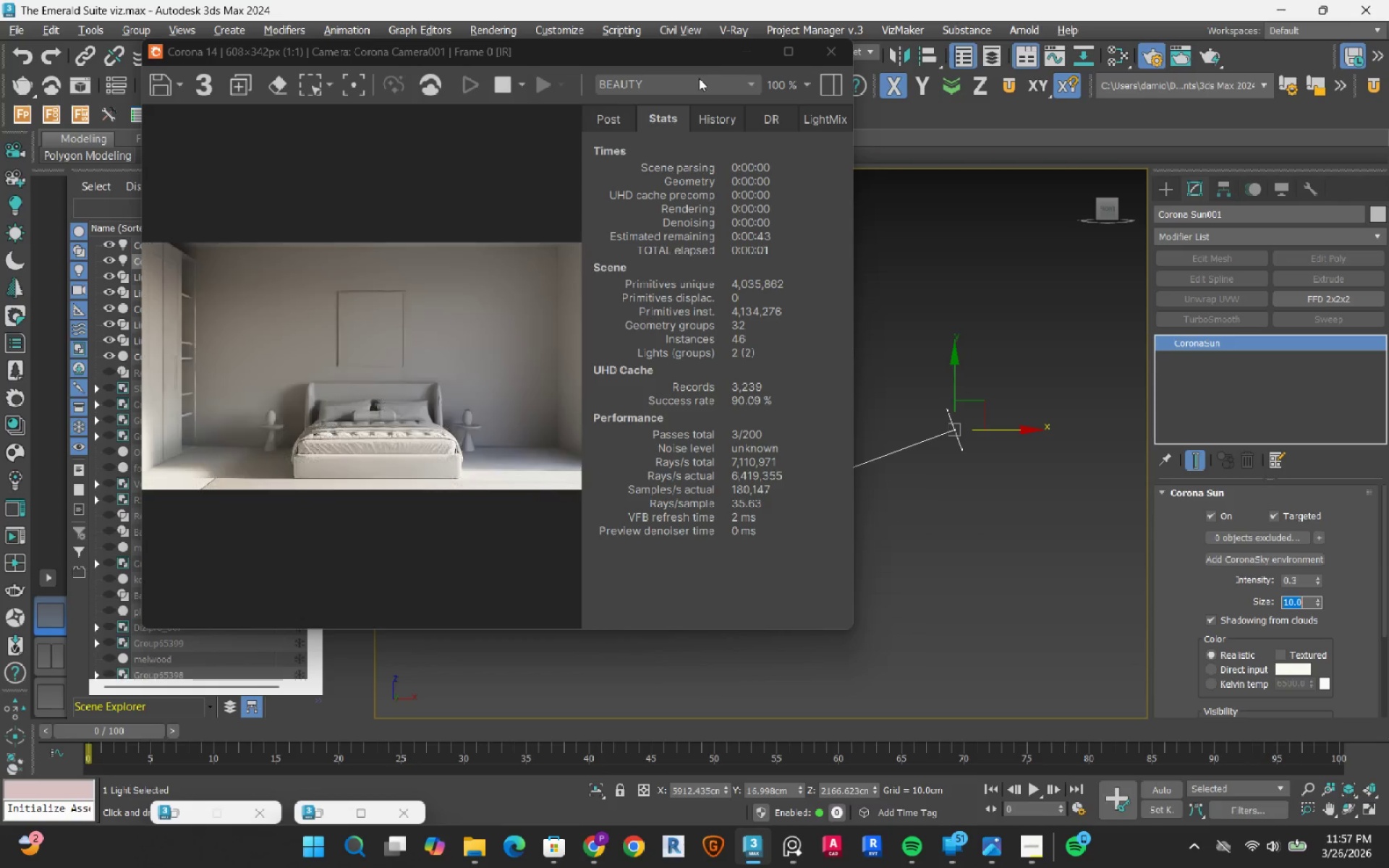 
left_click_drag(start_coordinate=[668, 52], to_coordinate=[574, 46])
 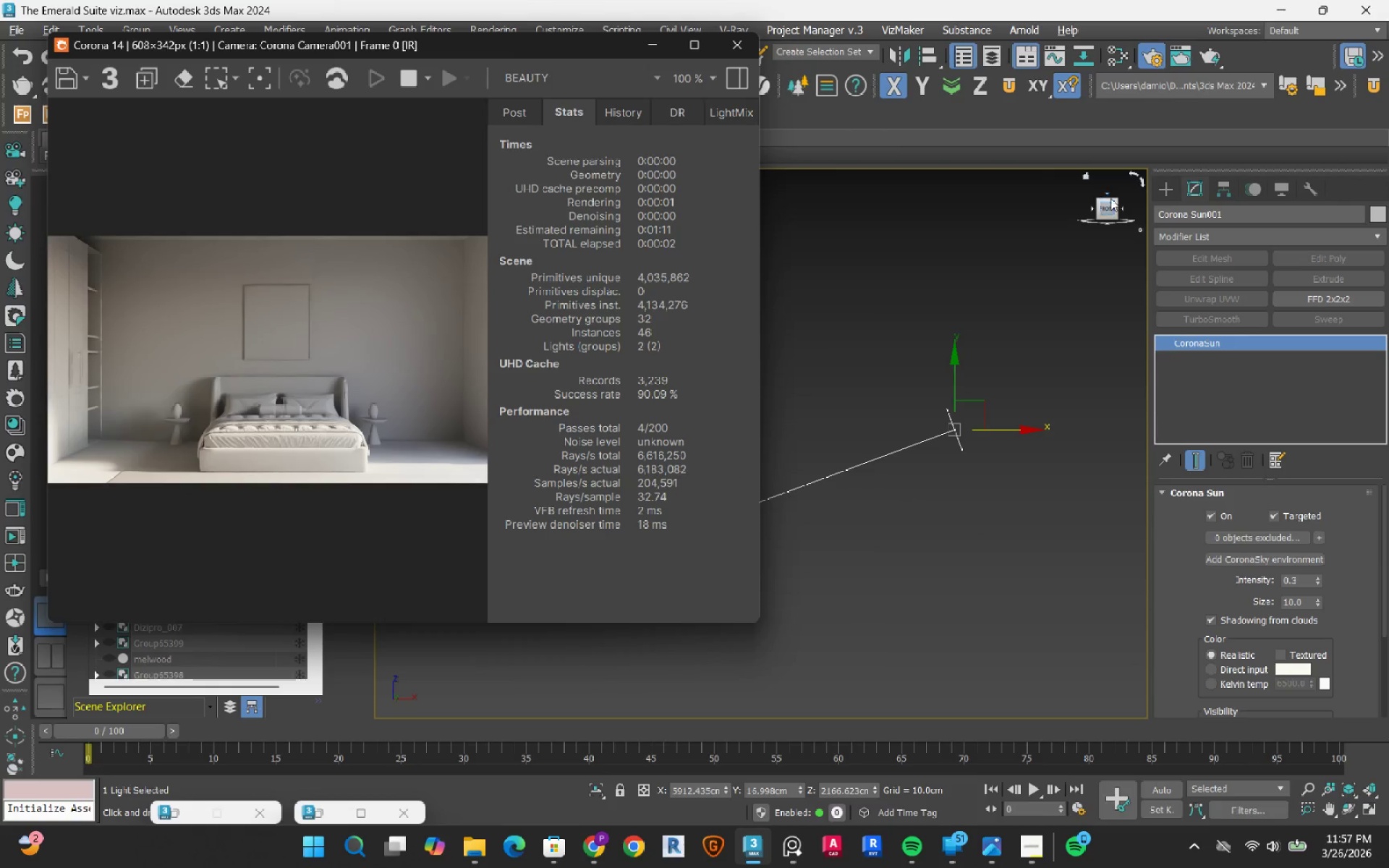 
left_click([1109, 195])
 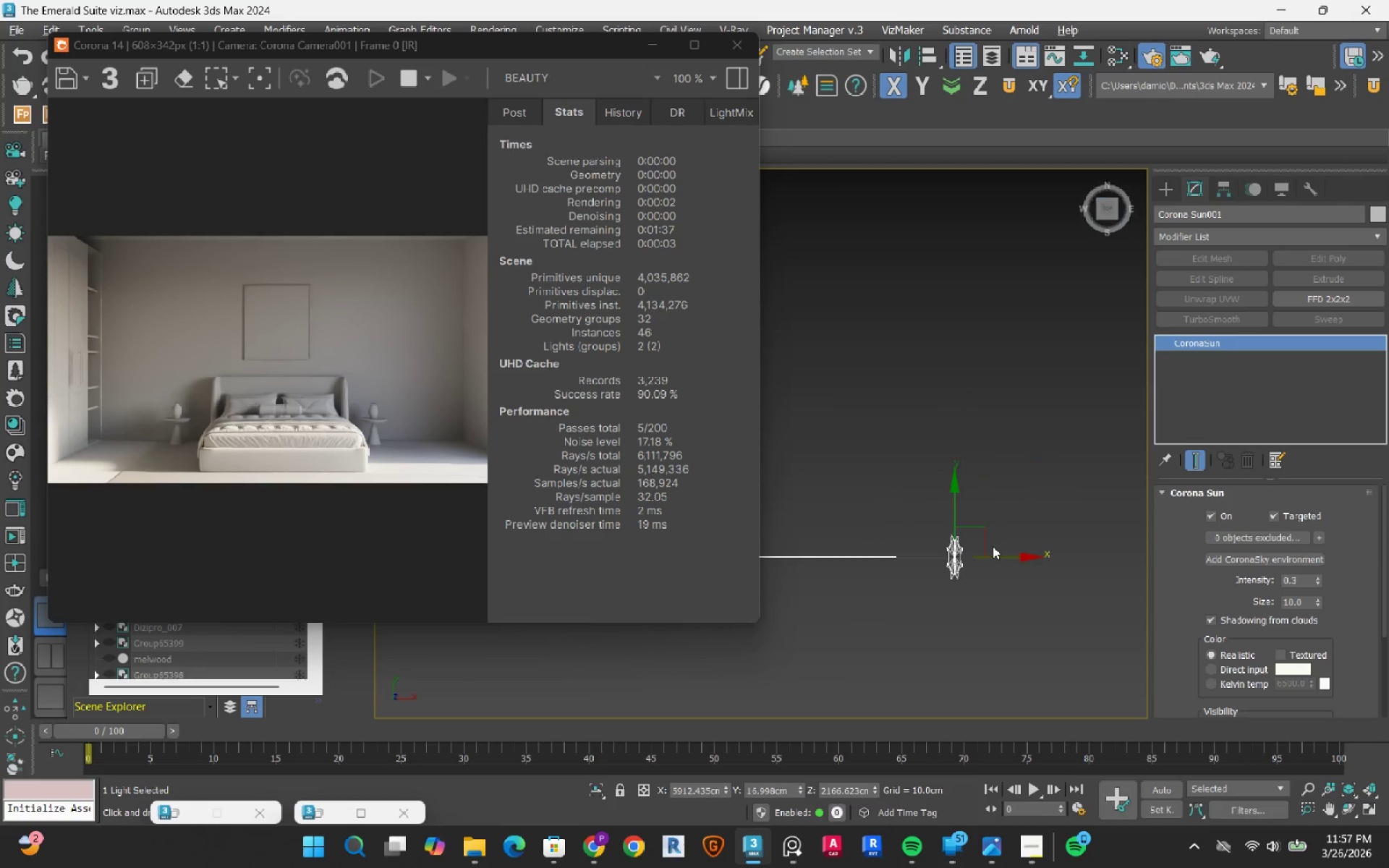 
scroll: coordinate [993, 546], scroll_direction: down, amount: 2.0
 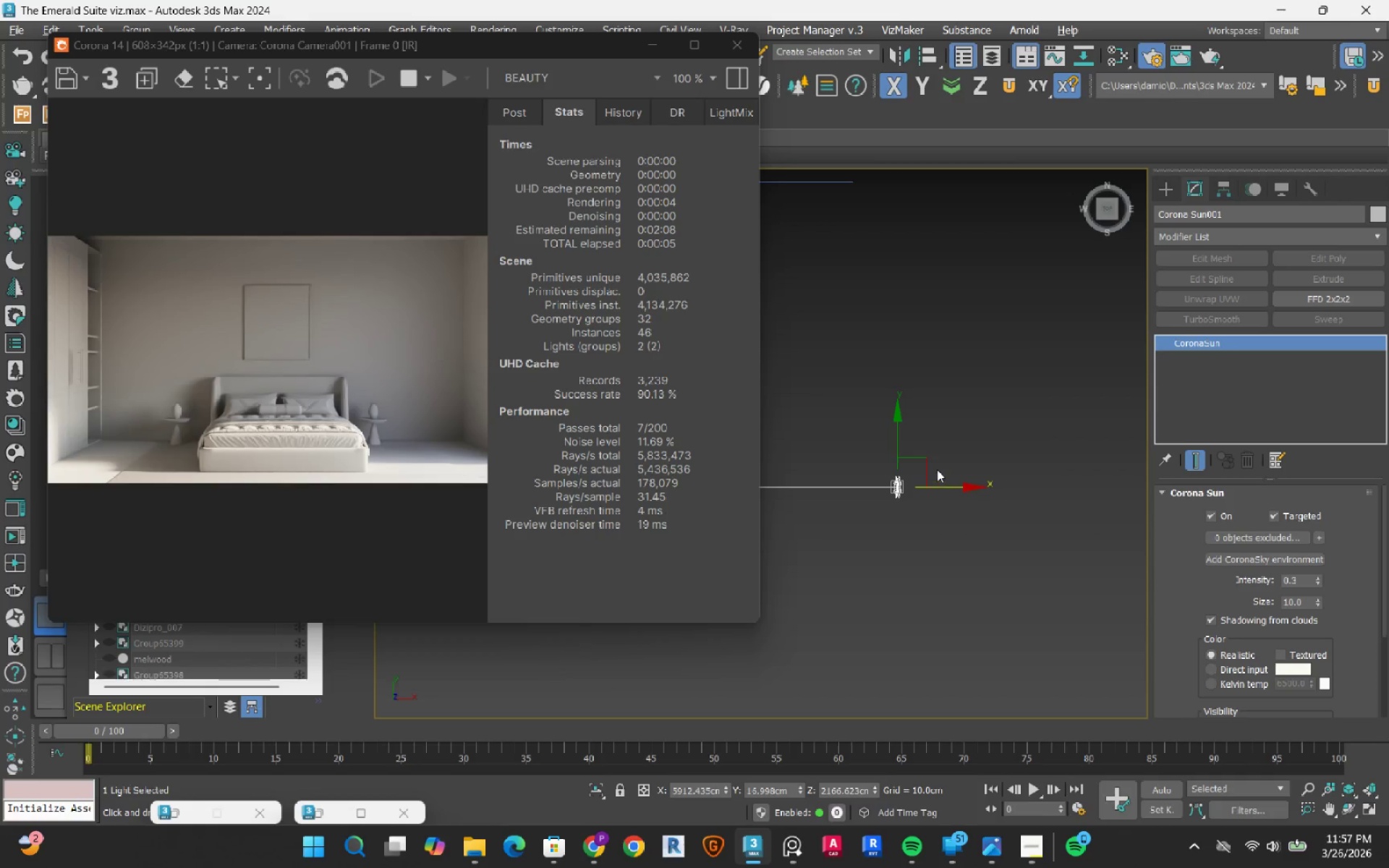 
left_click_drag(start_coordinate=[929, 464], to_coordinate=[923, 497])
 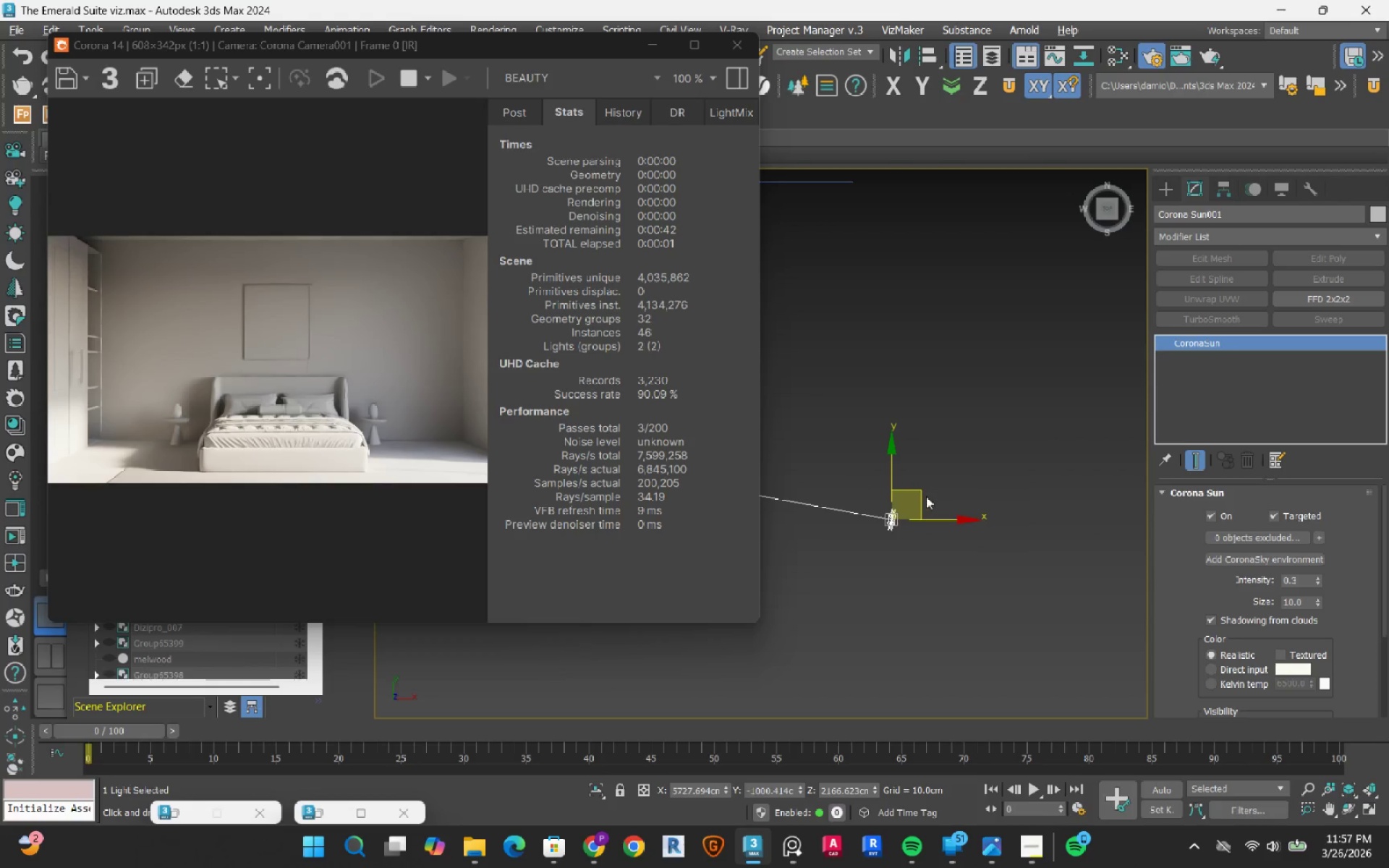 
left_click_drag(start_coordinate=[919, 495], to_coordinate=[838, 574])
 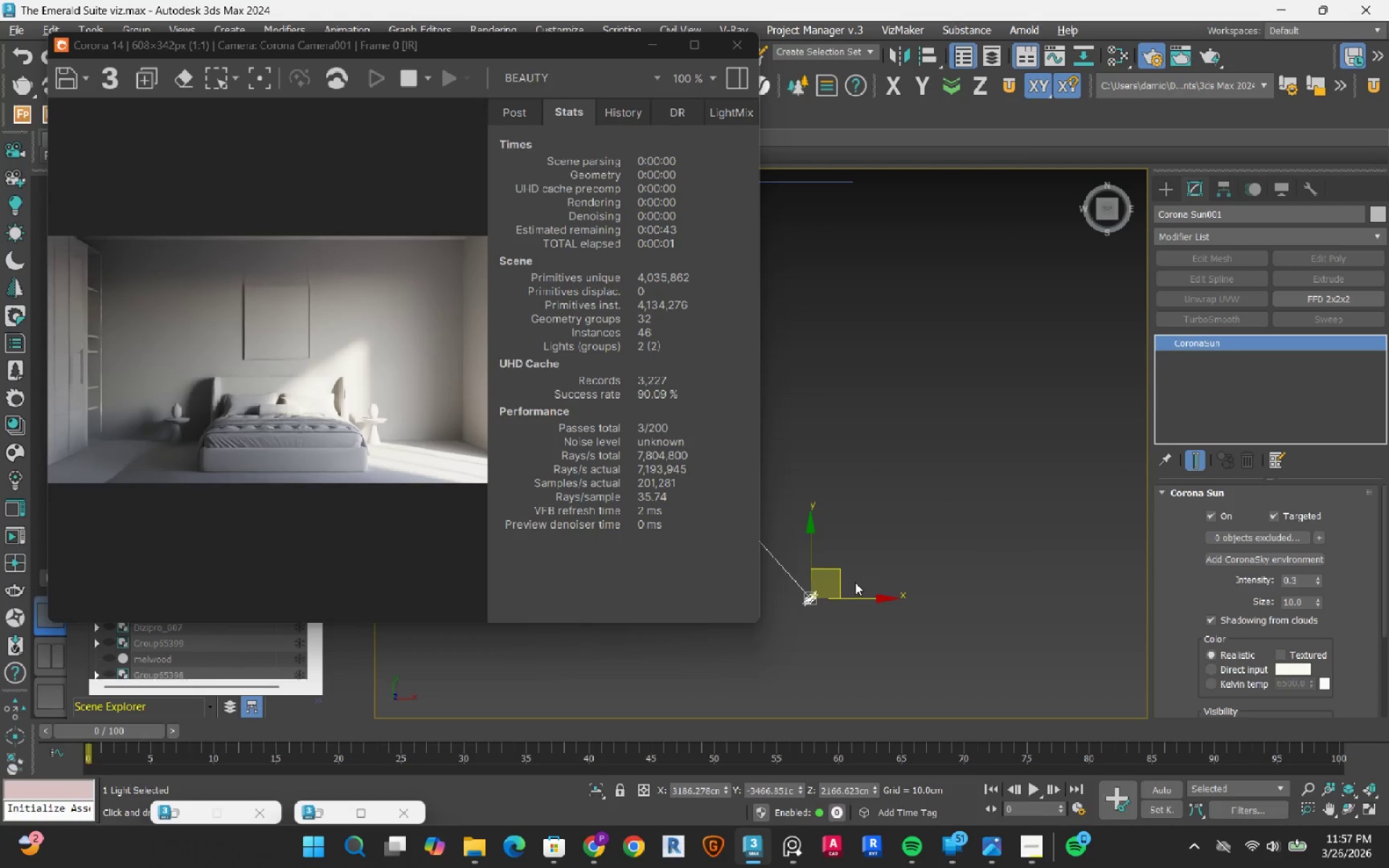 
left_click_drag(start_coordinate=[838, 571], to_coordinate=[880, 549])
 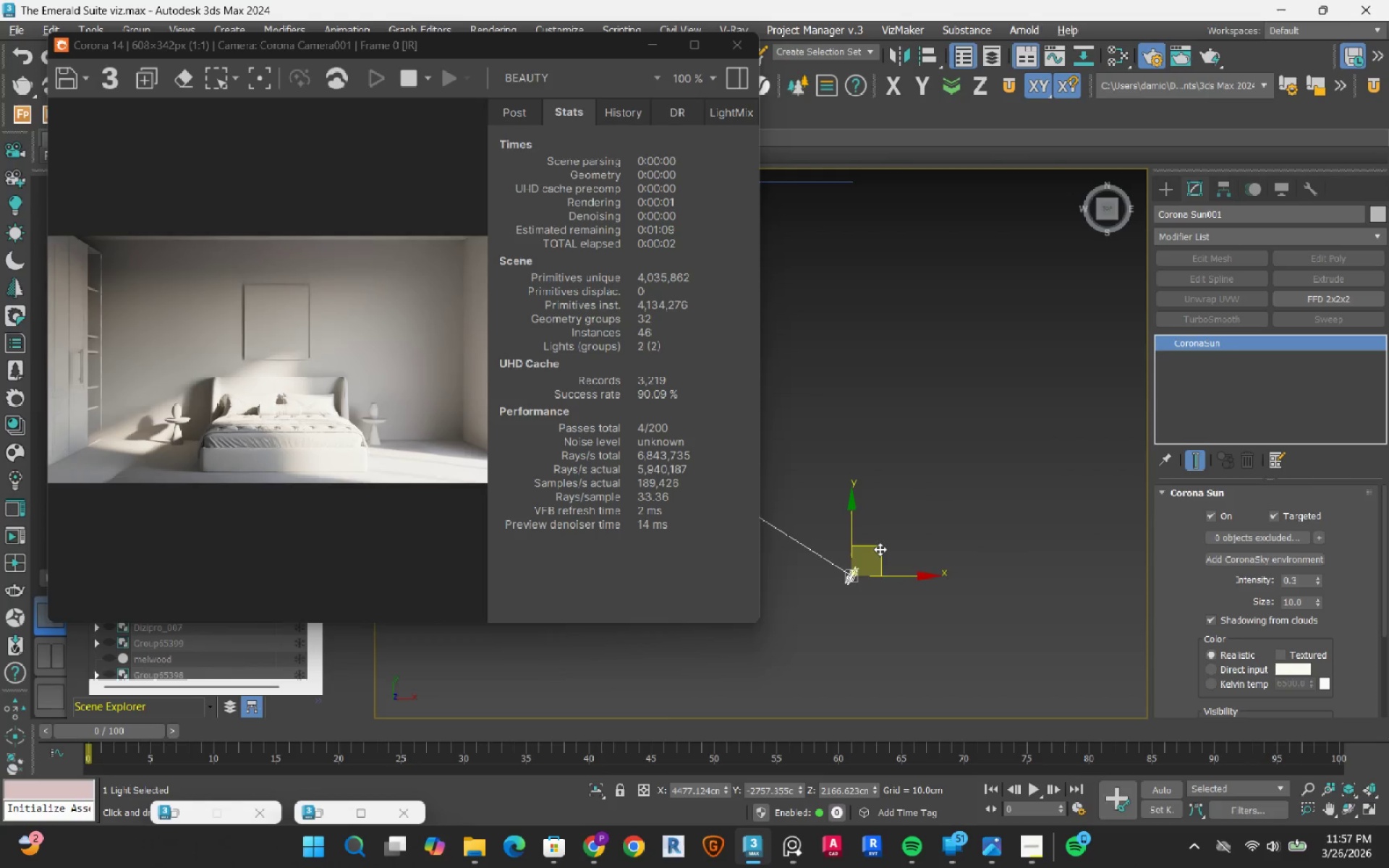 
left_click_drag(start_coordinate=[884, 552], to_coordinate=[946, 514])
 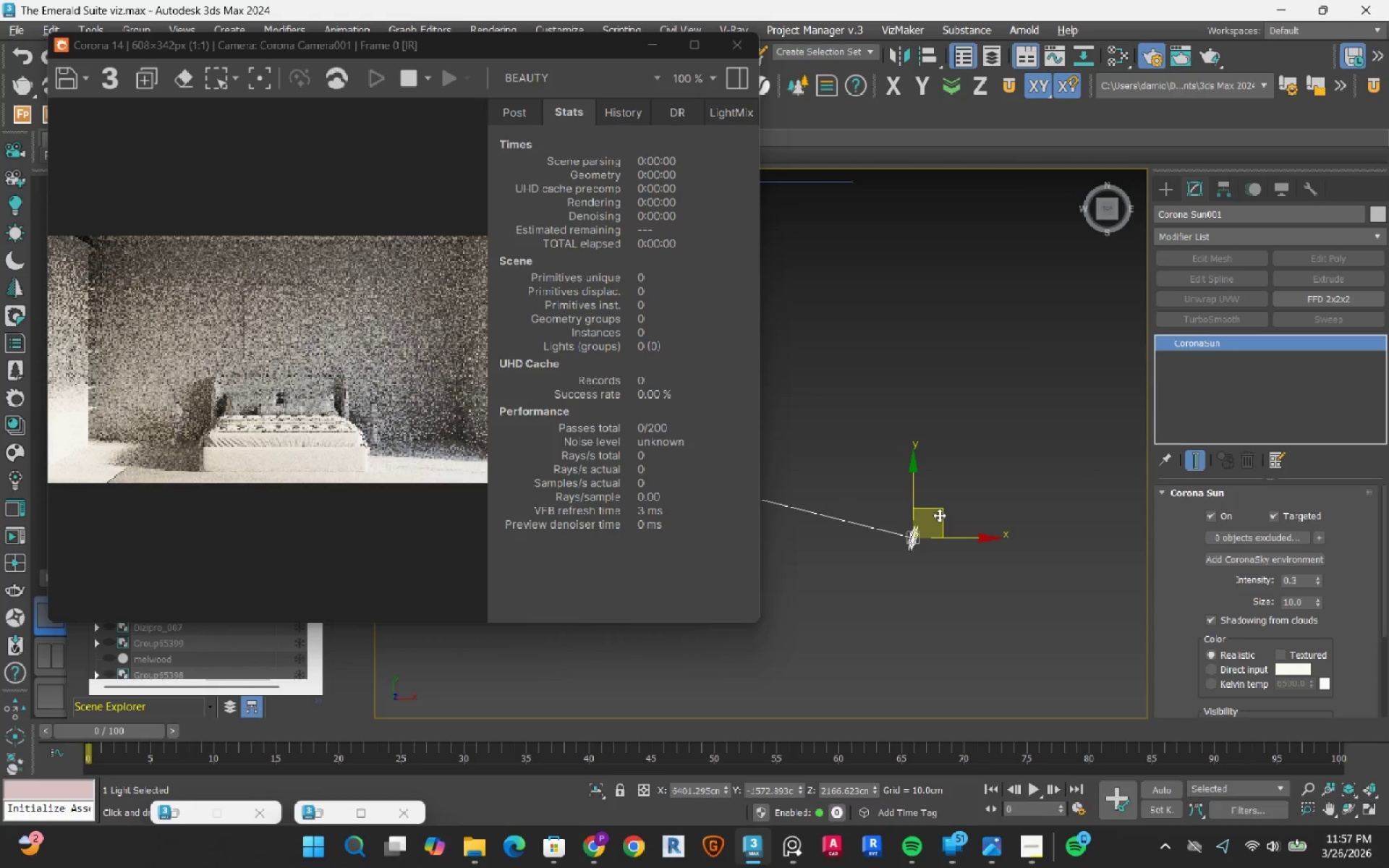 
left_click_drag(start_coordinate=[934, 518], to_coordinate=[927, 537])
 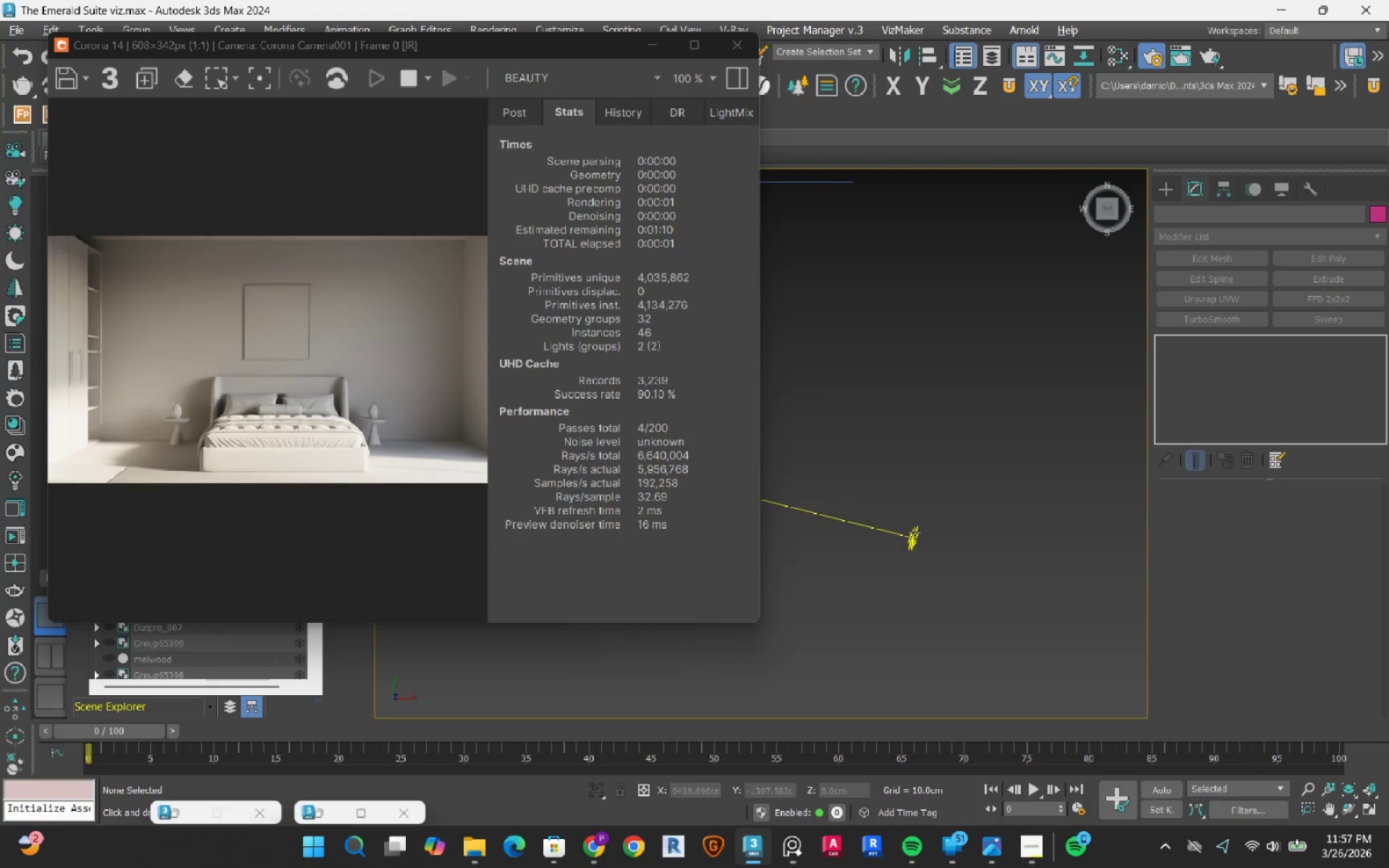 
left_click([914, 532])
 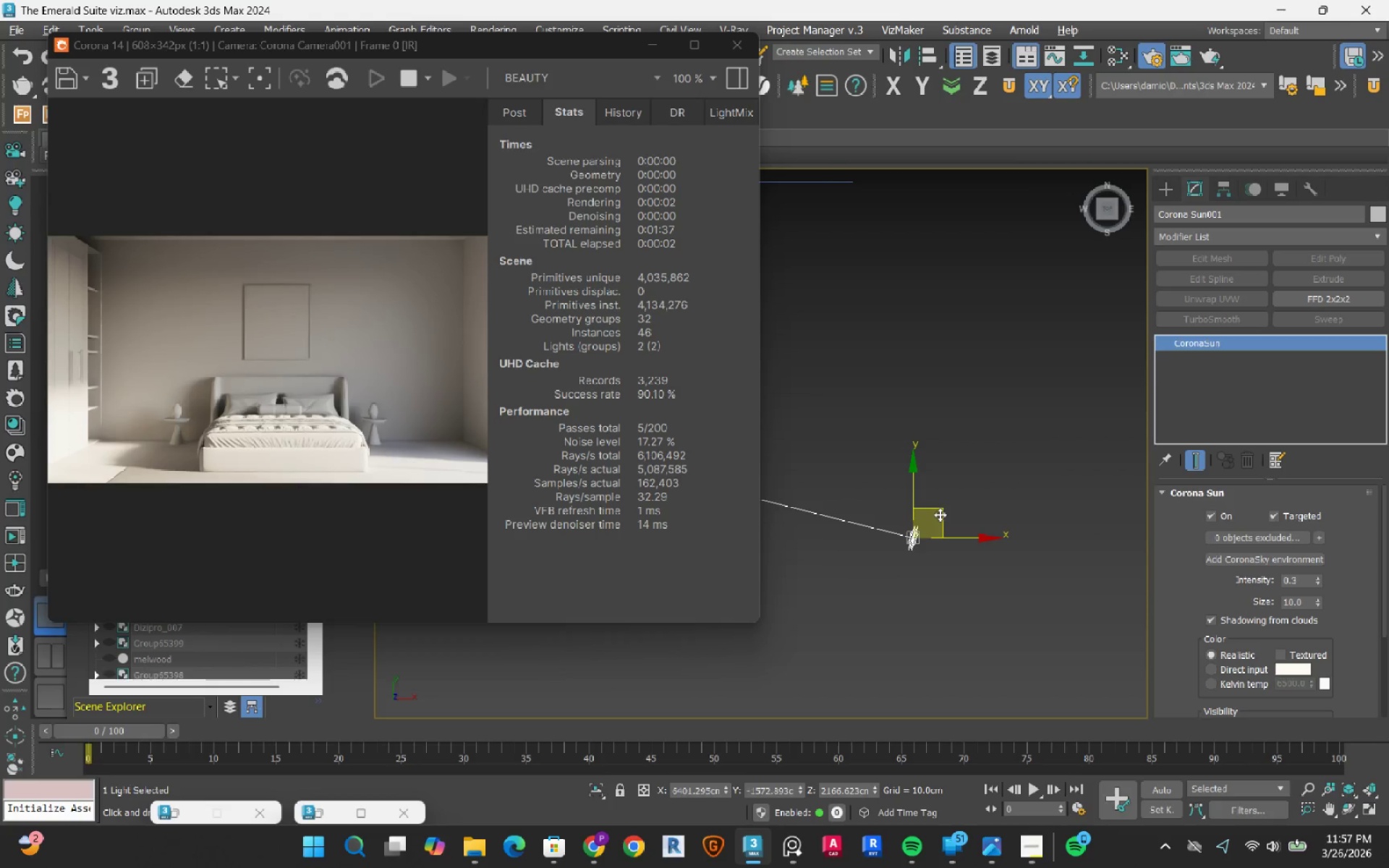 
left_click_drag(start_coordinate=[940, 514], to_coordinate=[939, 524])
 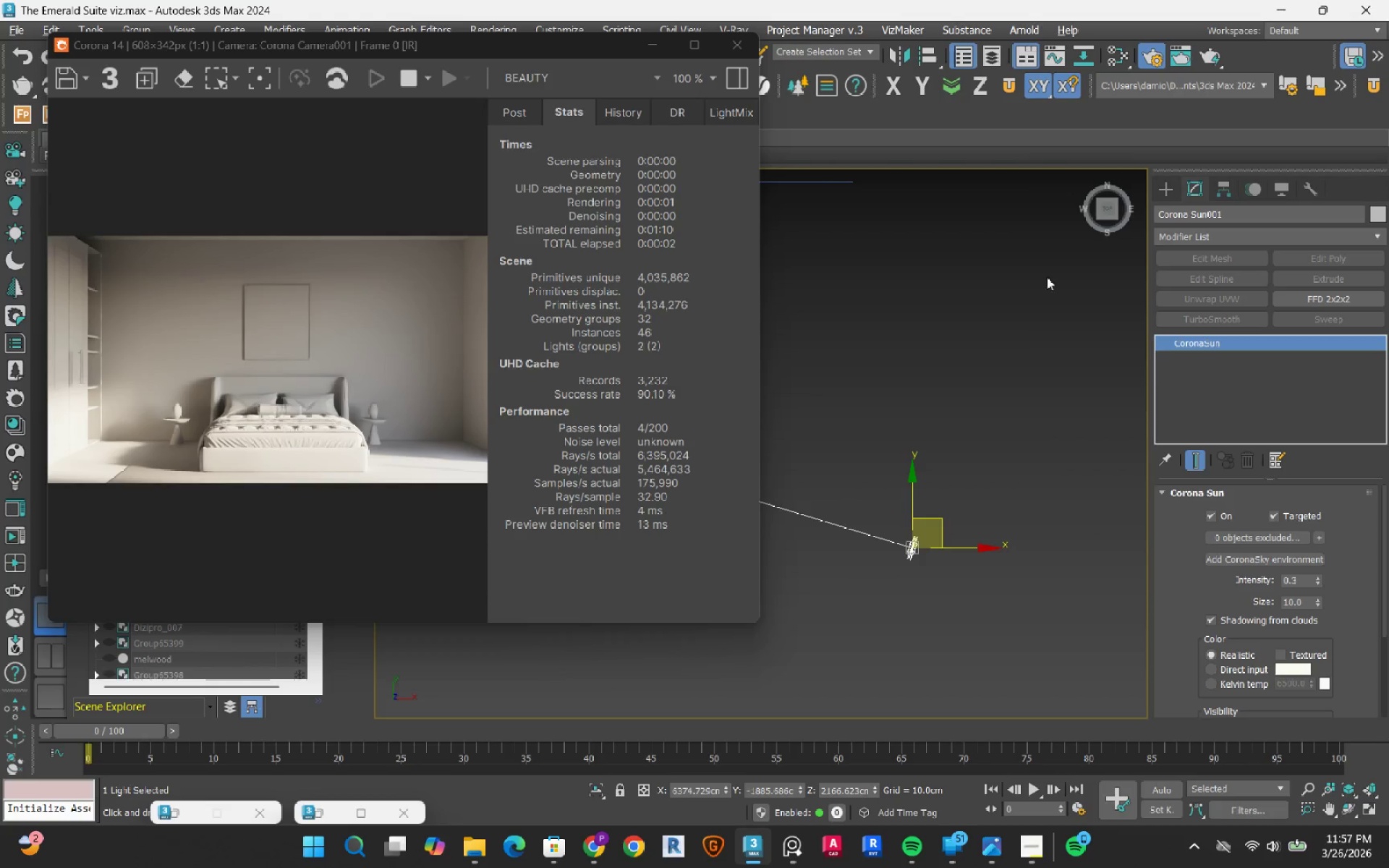 
left_click([1111, 223])
 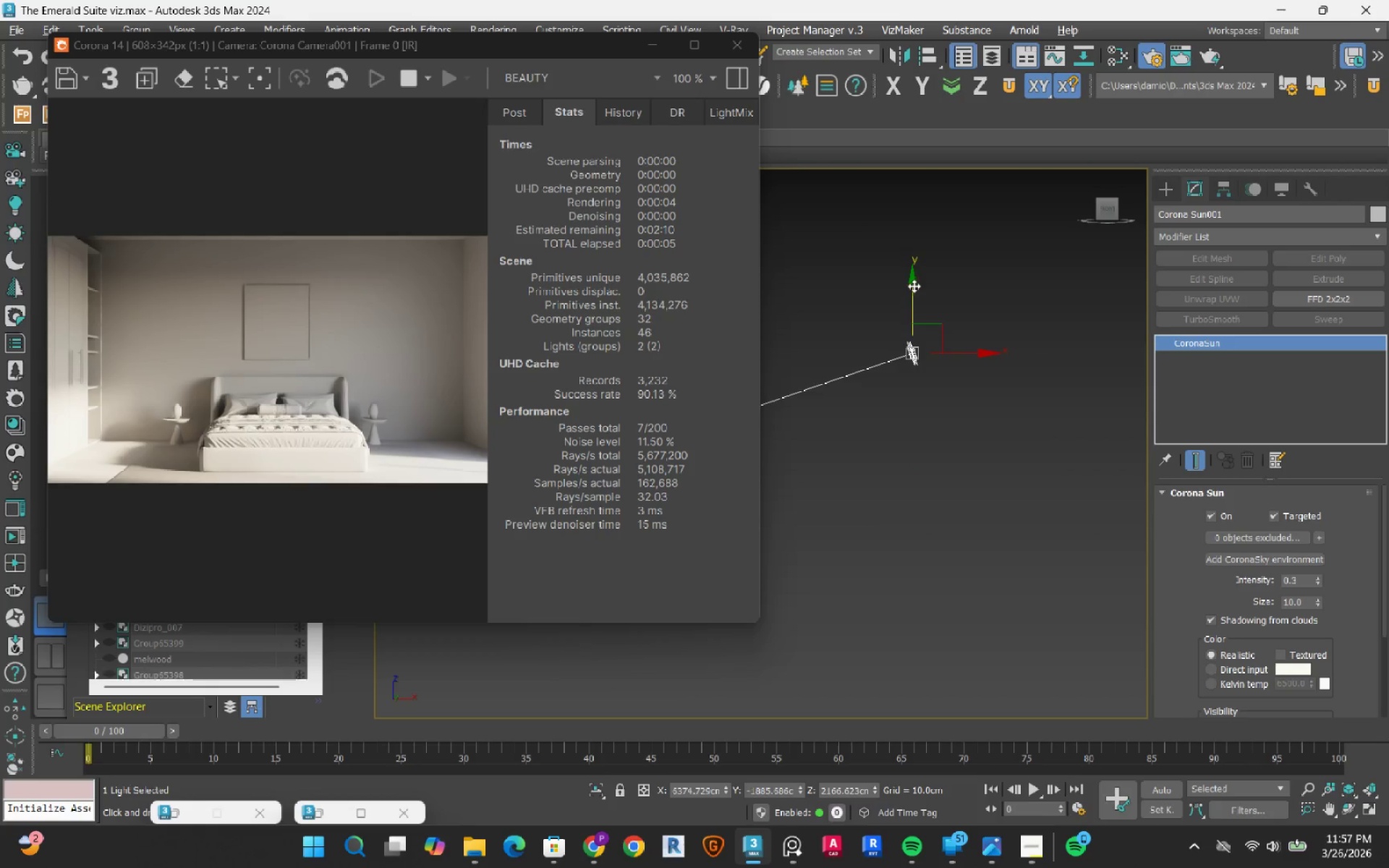 
left_click_drag(start_coordinate=[916, 286], to_coordinate=[928, 155])
 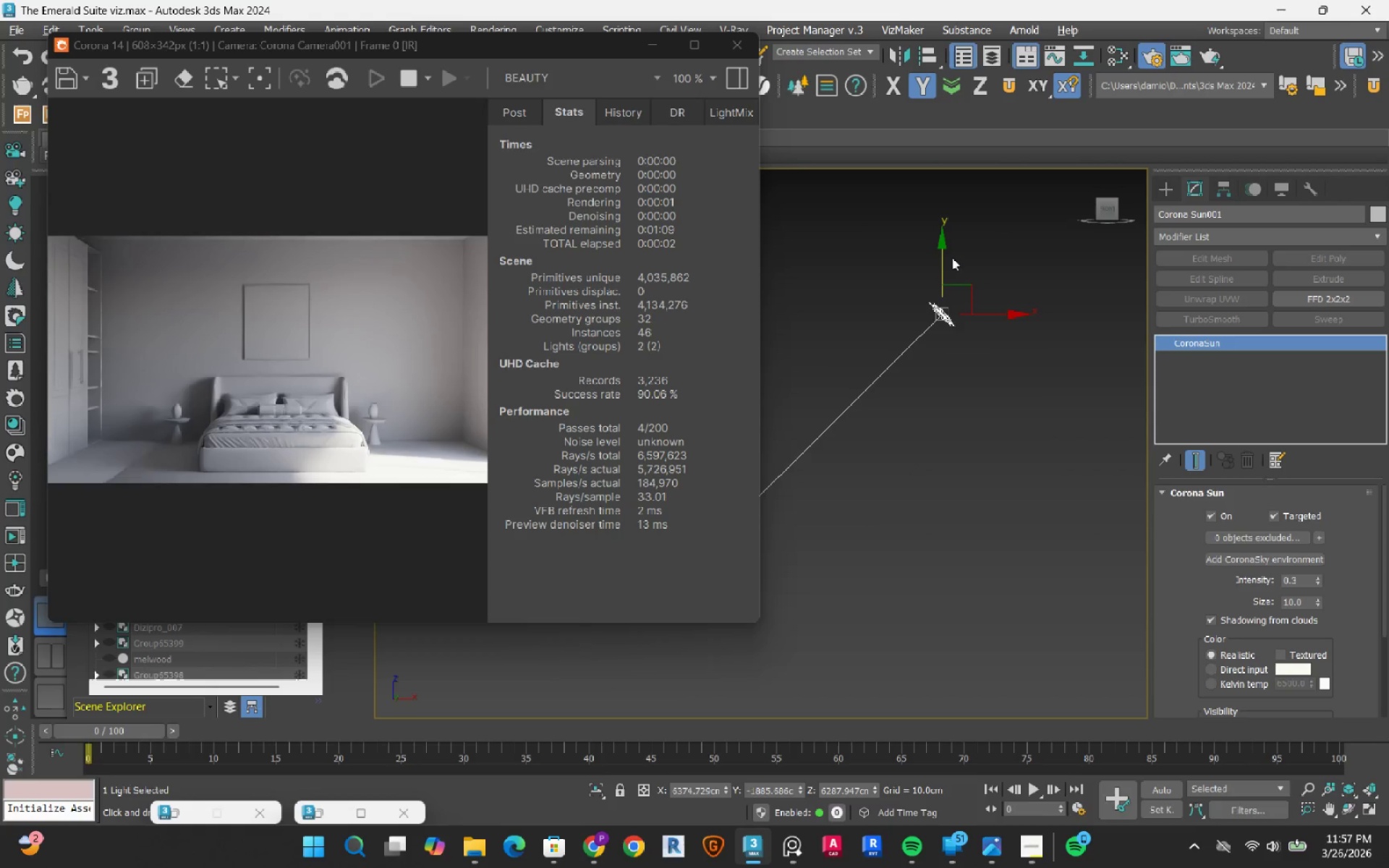 
left_click_drag(start_coordinate=[940, 261], to_coordinate=[948, 299])
 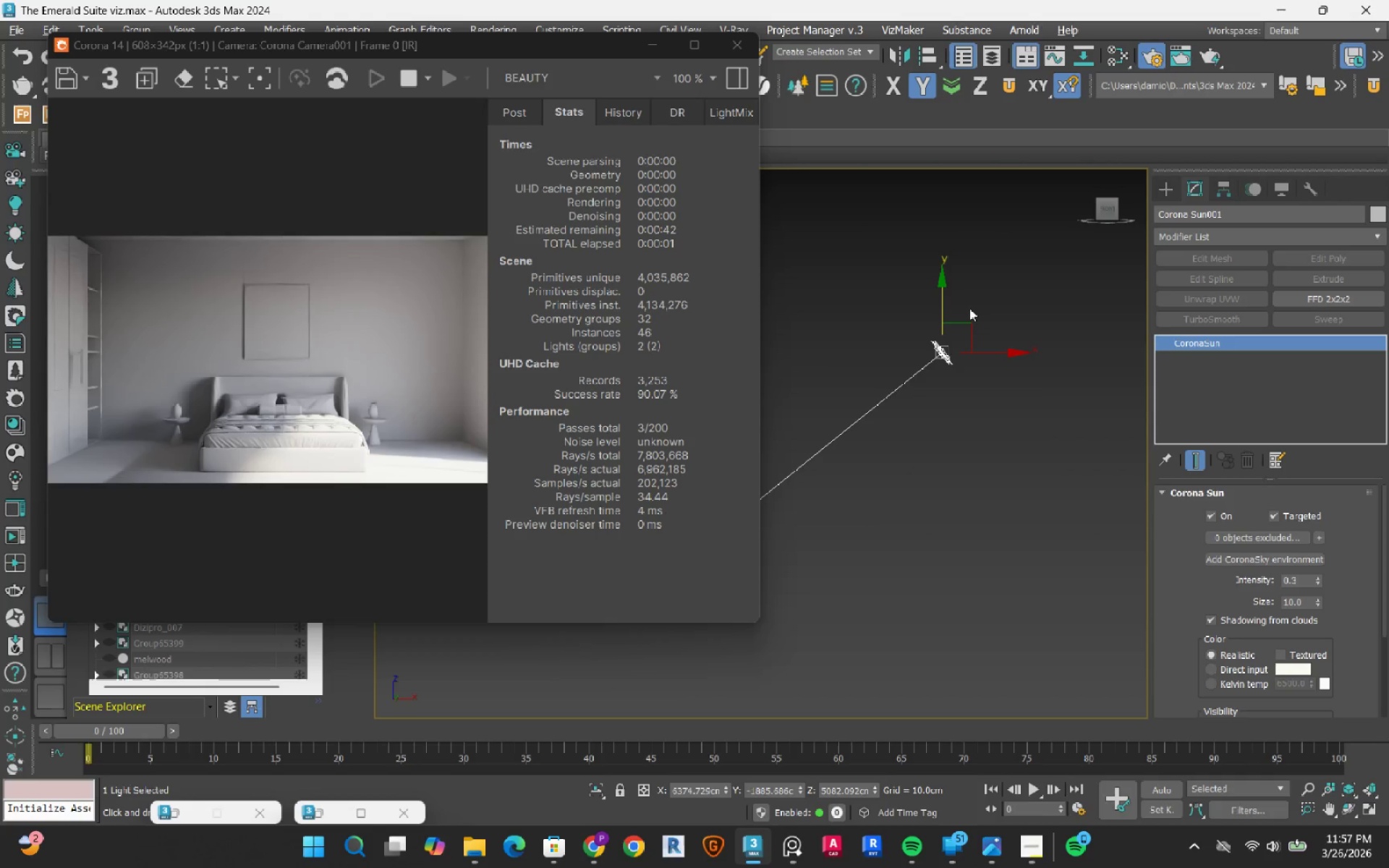 
left_click_drag(start_coordinate=[967, 329], to_coordinate=[972, 332])
 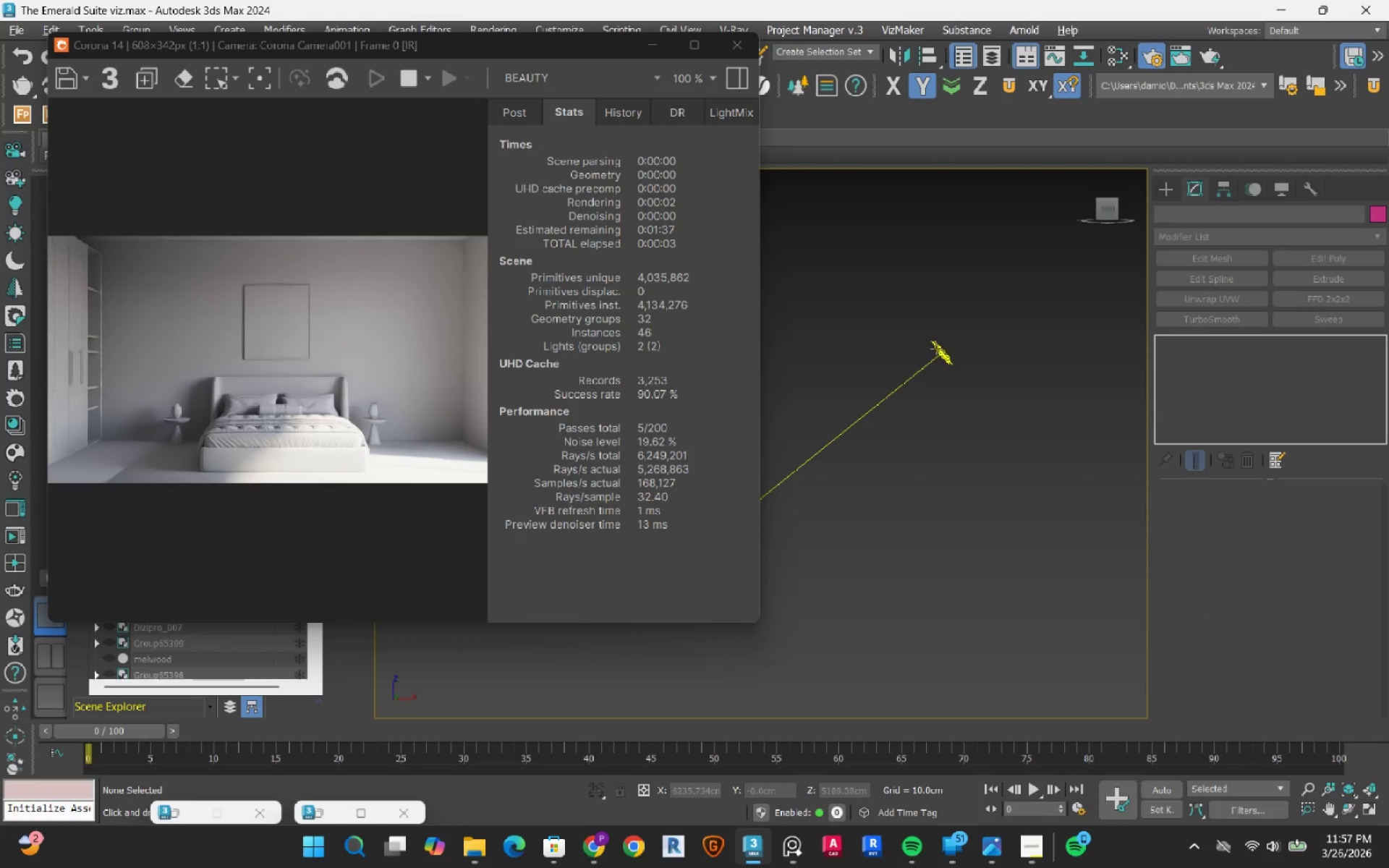 
left_click([934, 346])
 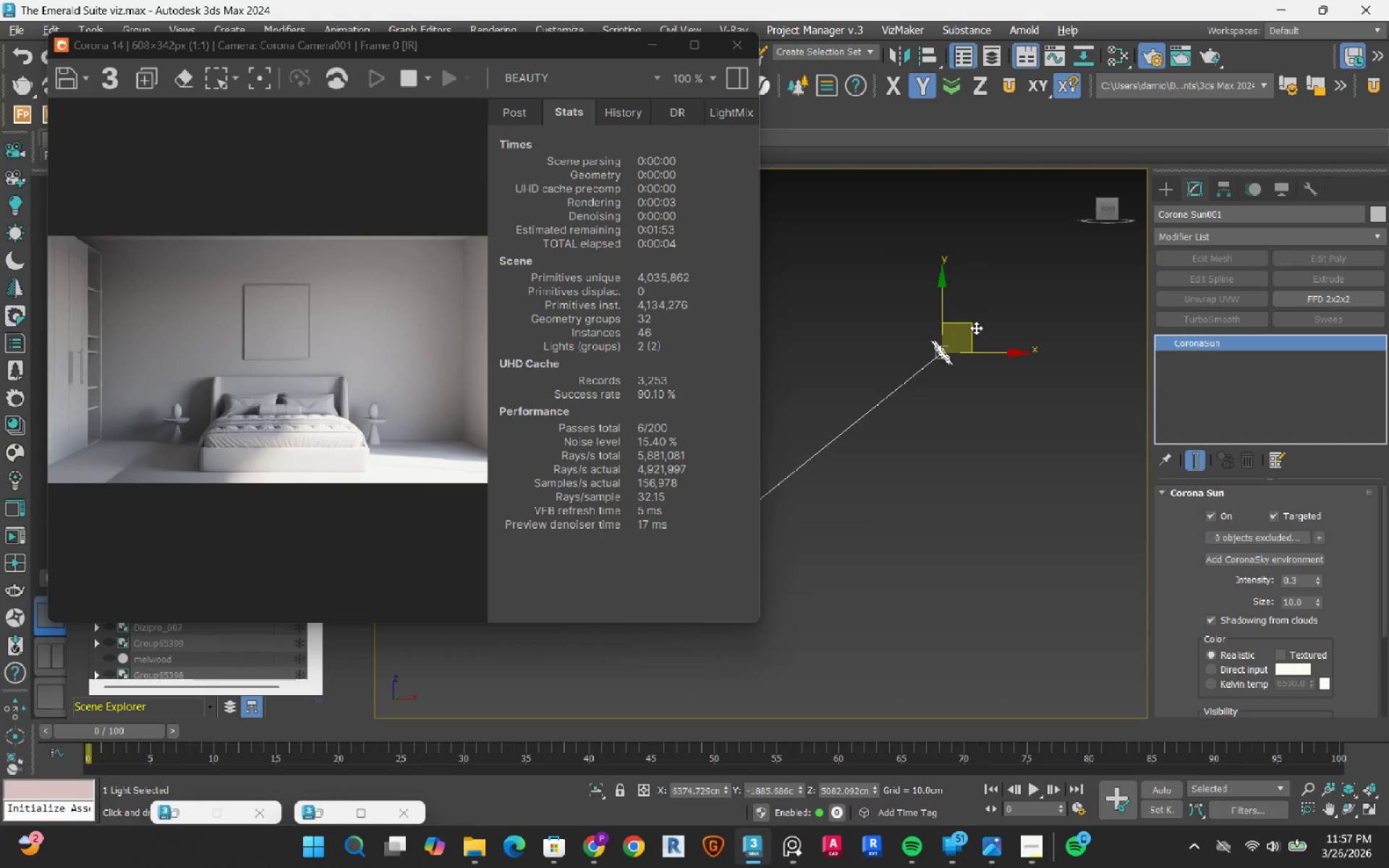 
left_click_drag(start_coordinate=[976, 328], to_coordinate=[1003, 341])
 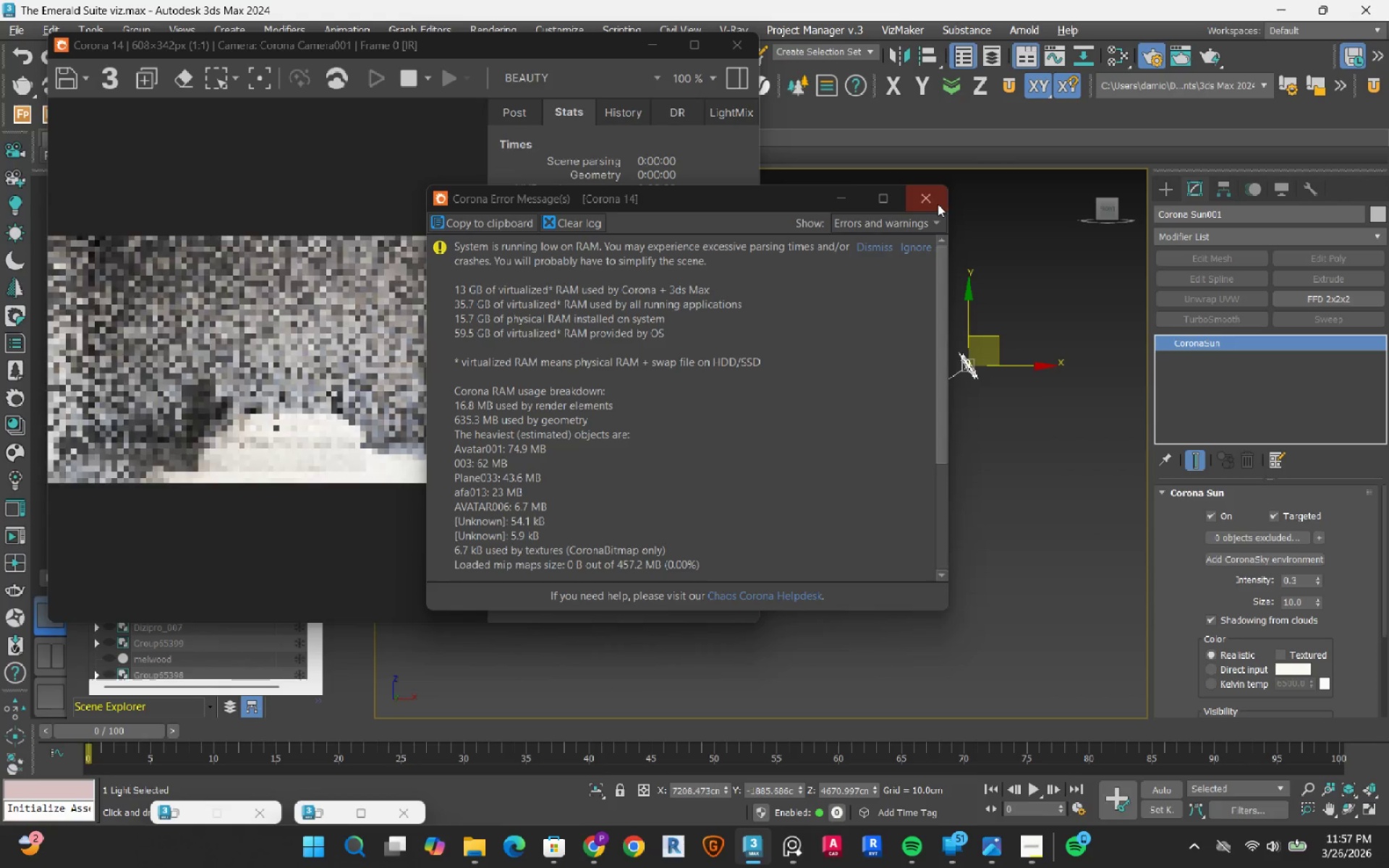 
left_click([933, 200])
 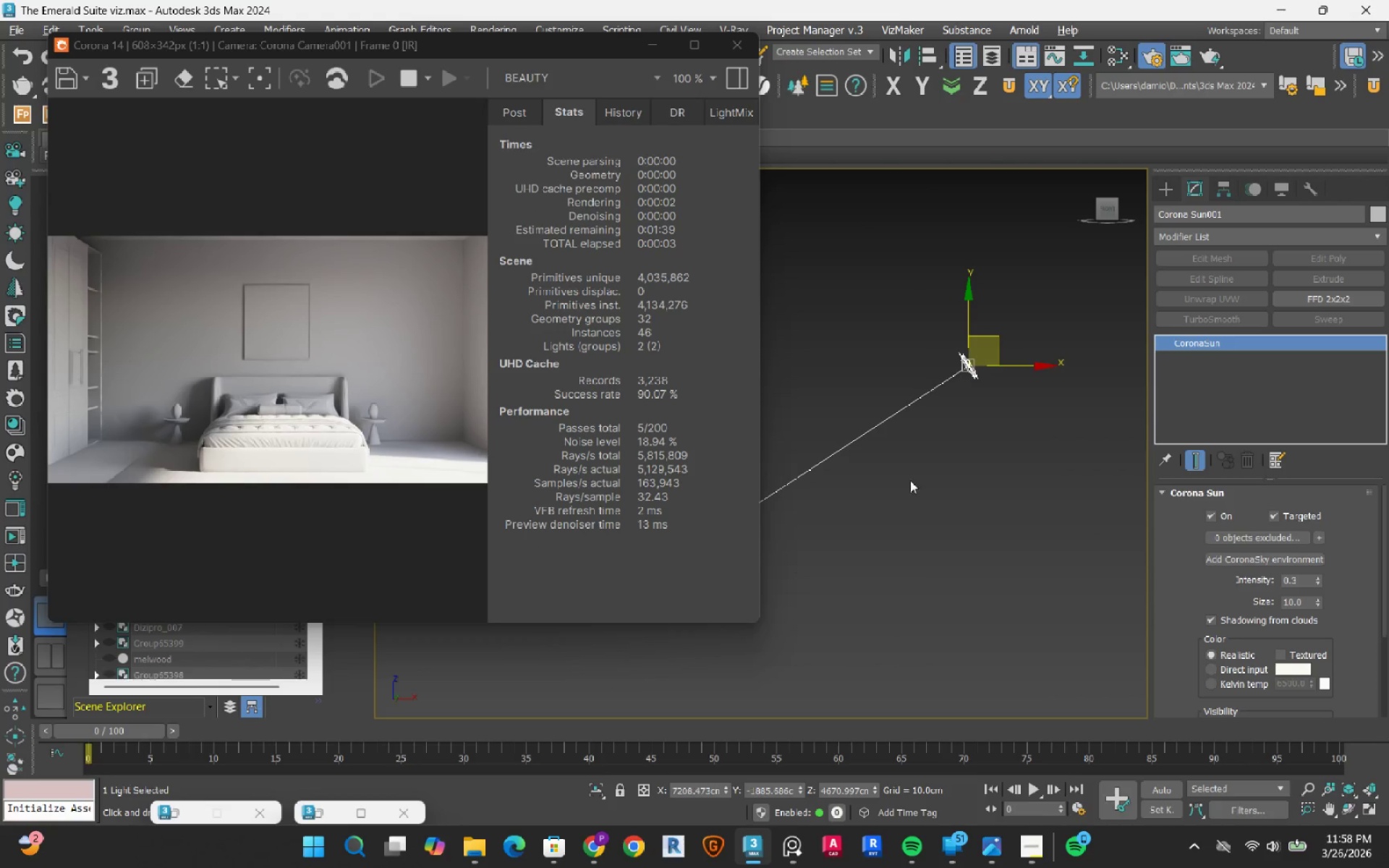 
left_click([1020, 848])